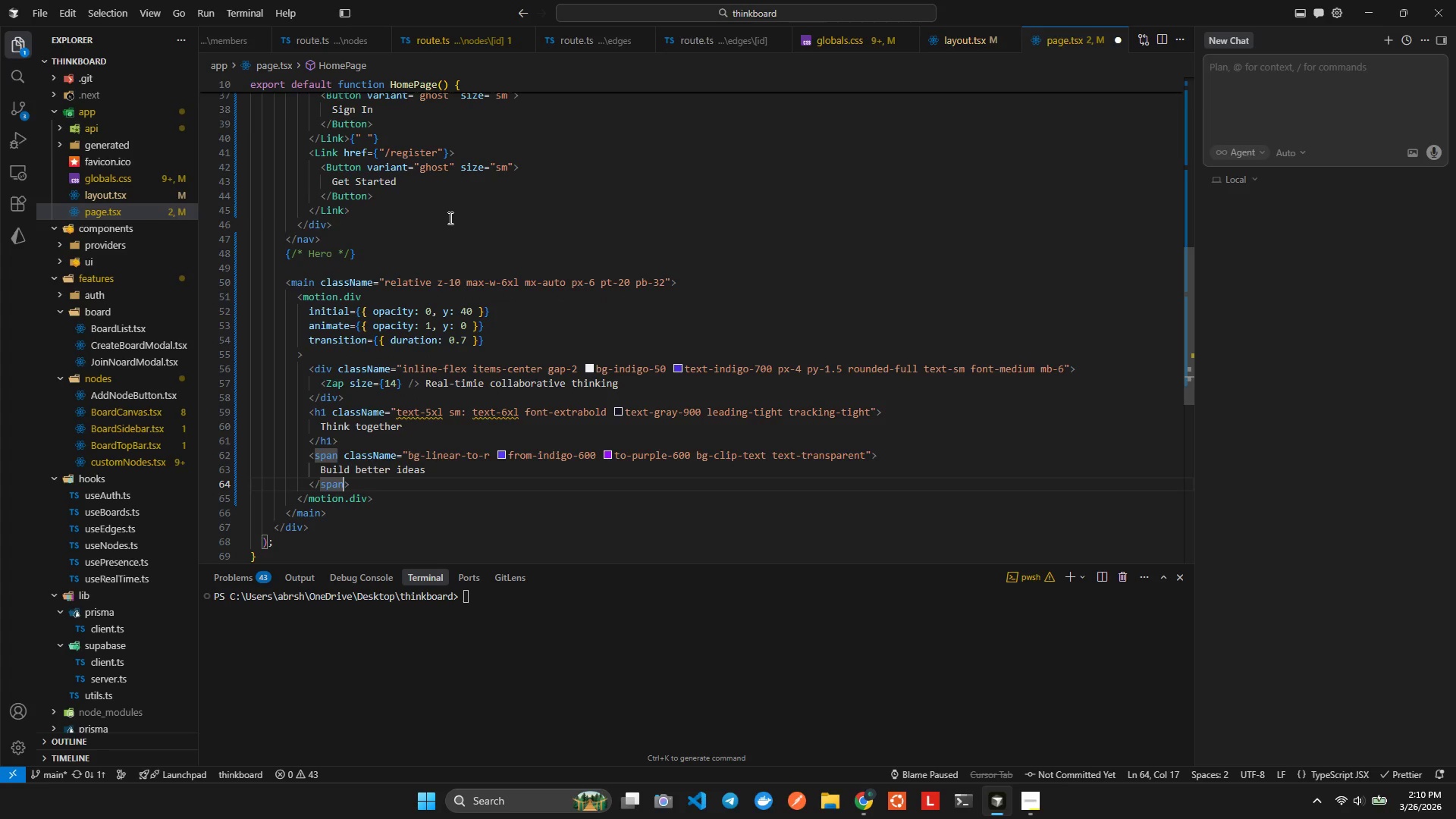 
key(ArrowRight)
 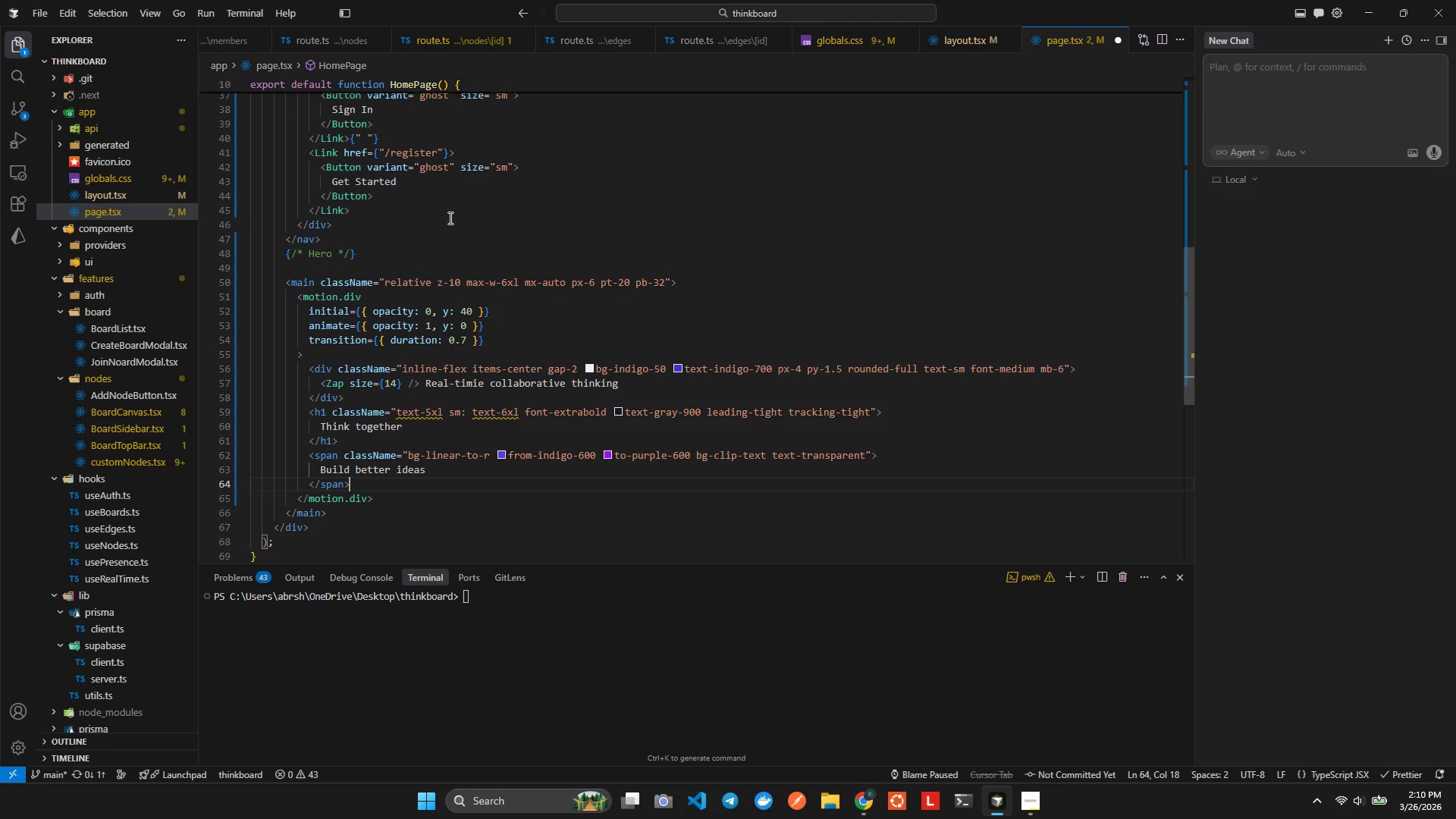 
key(Enter)
 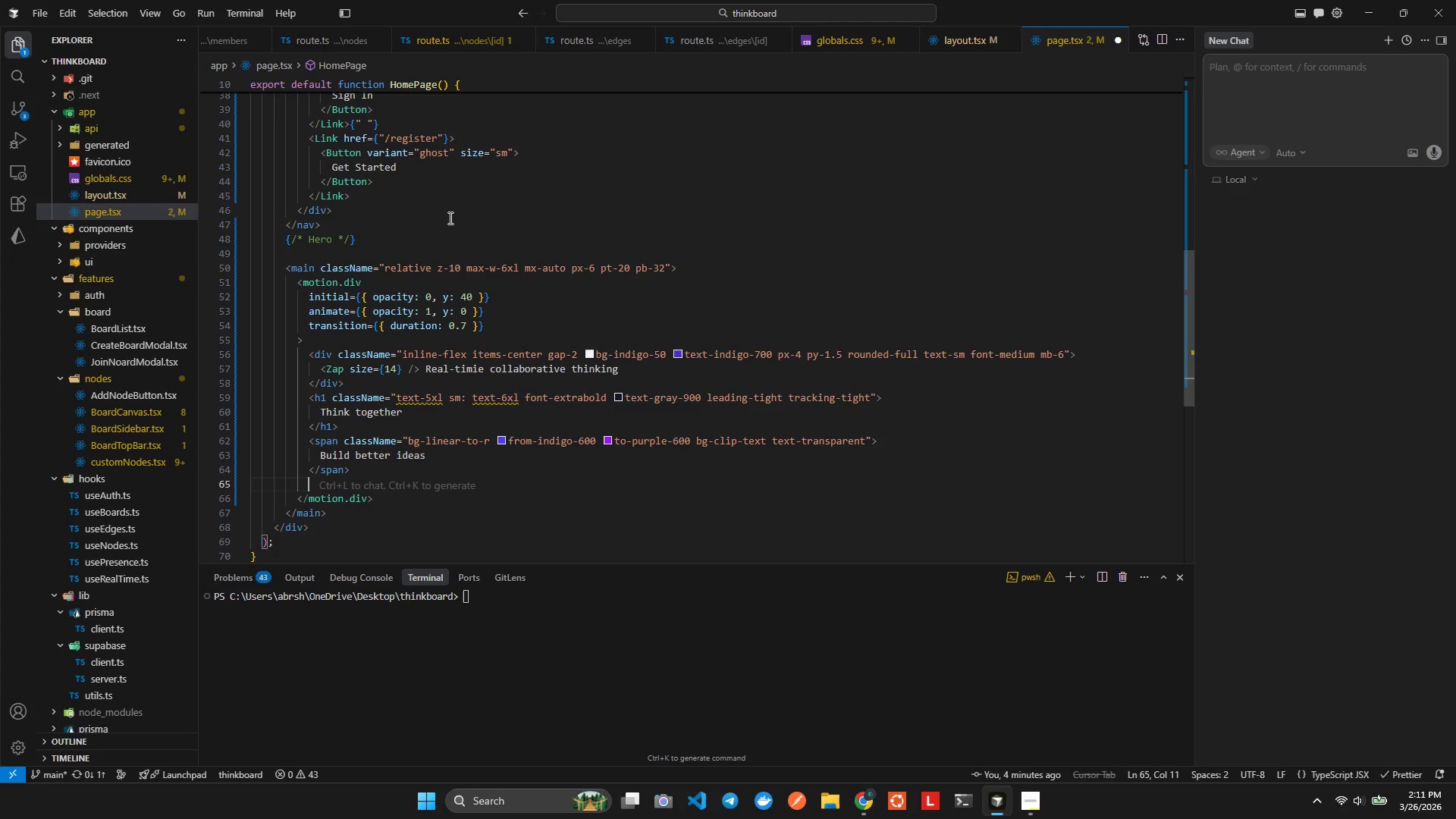 
wait(12.33)
 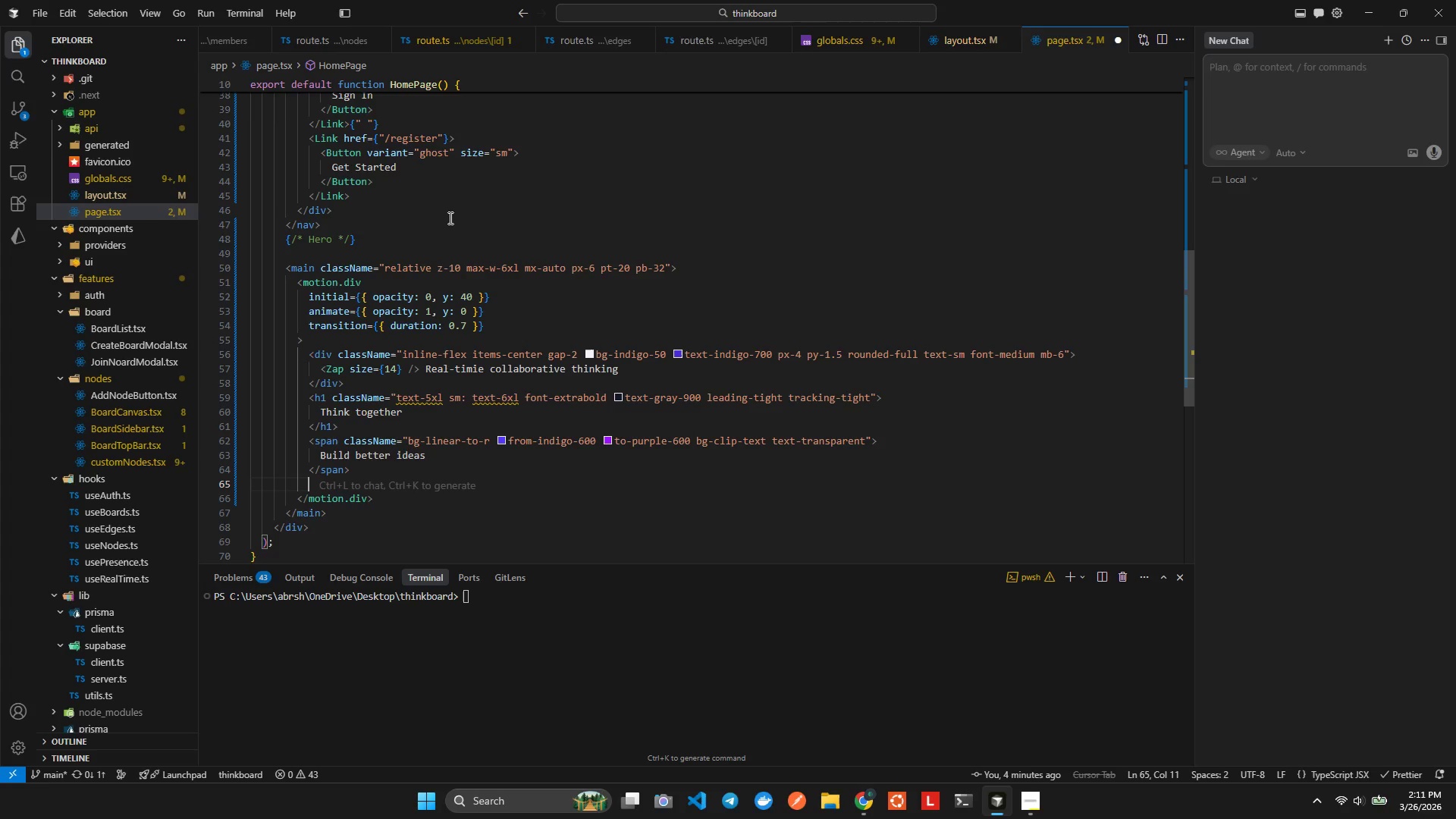 
key(ArrowUp)
 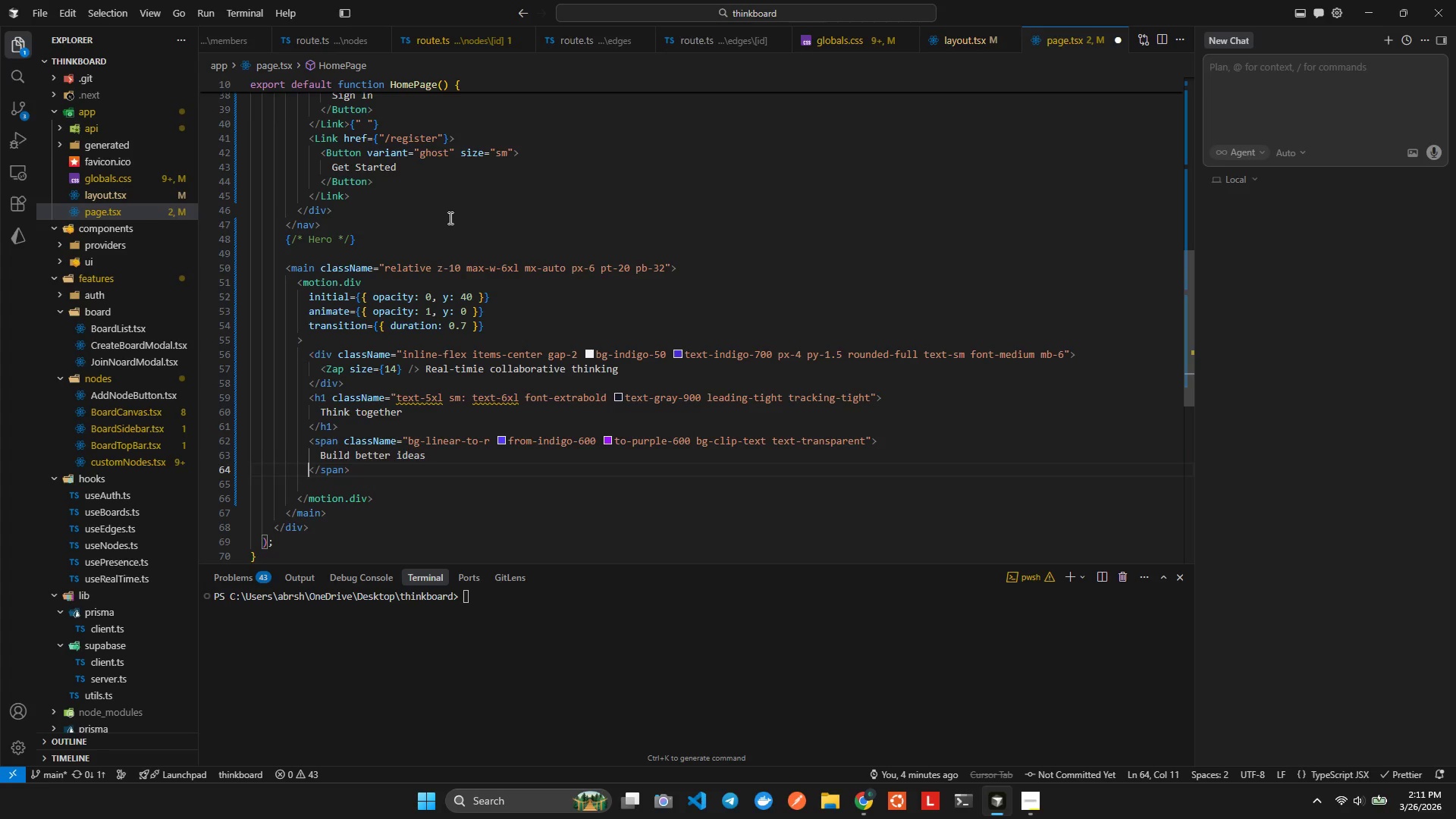 
key(ArrowUp)
 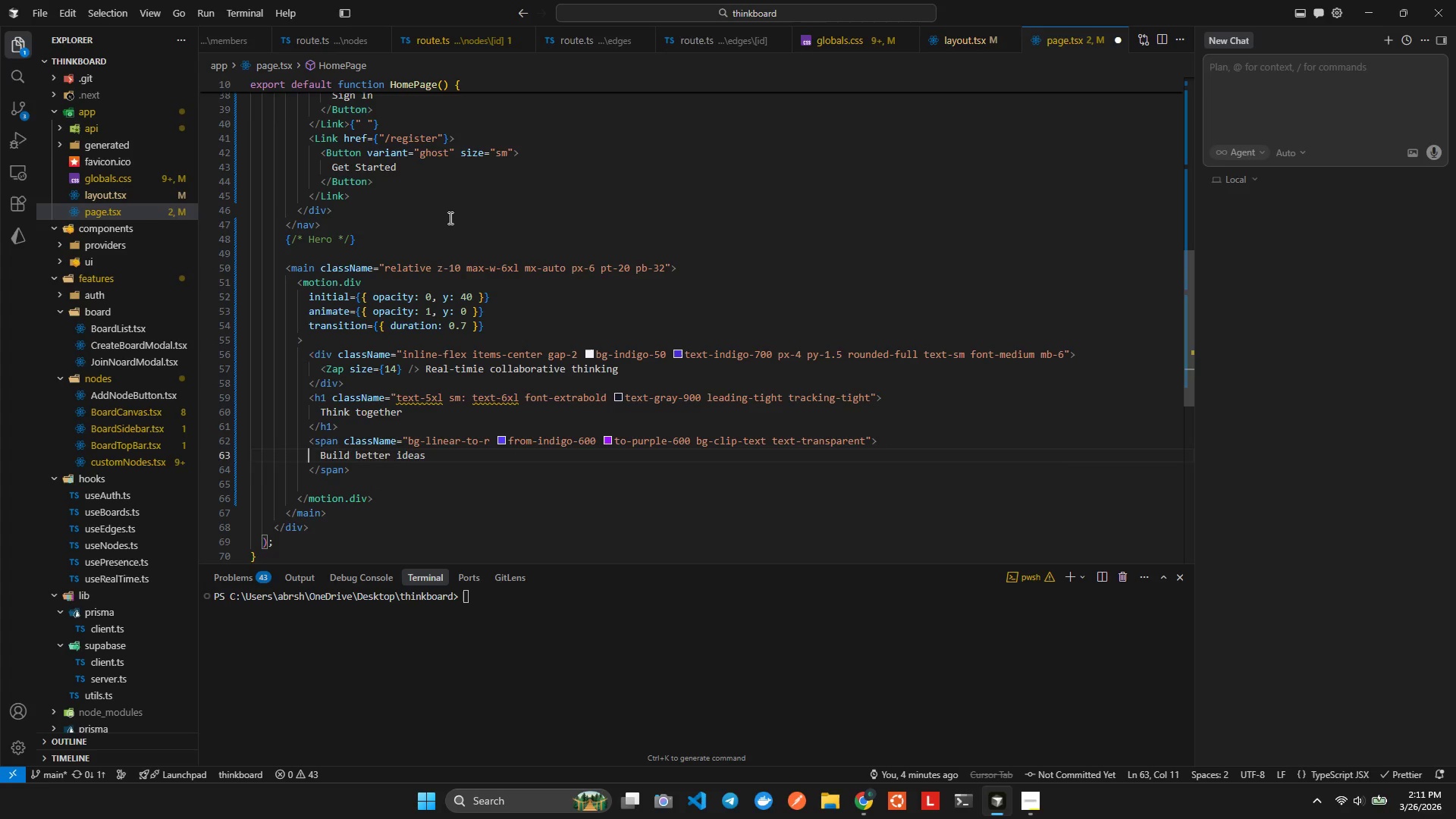 
key(ArrowUp)
 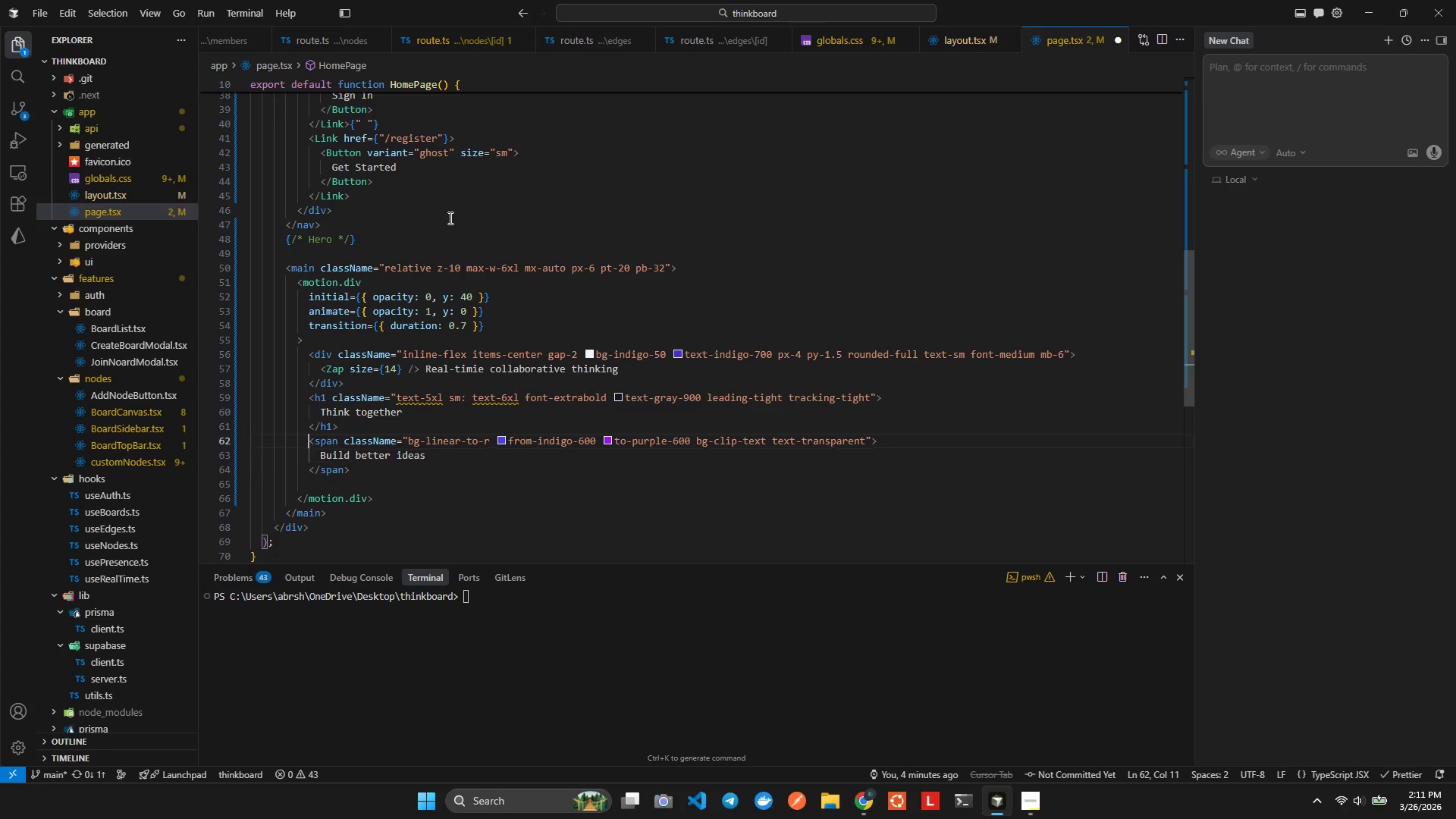 
key(ArrowUp)
 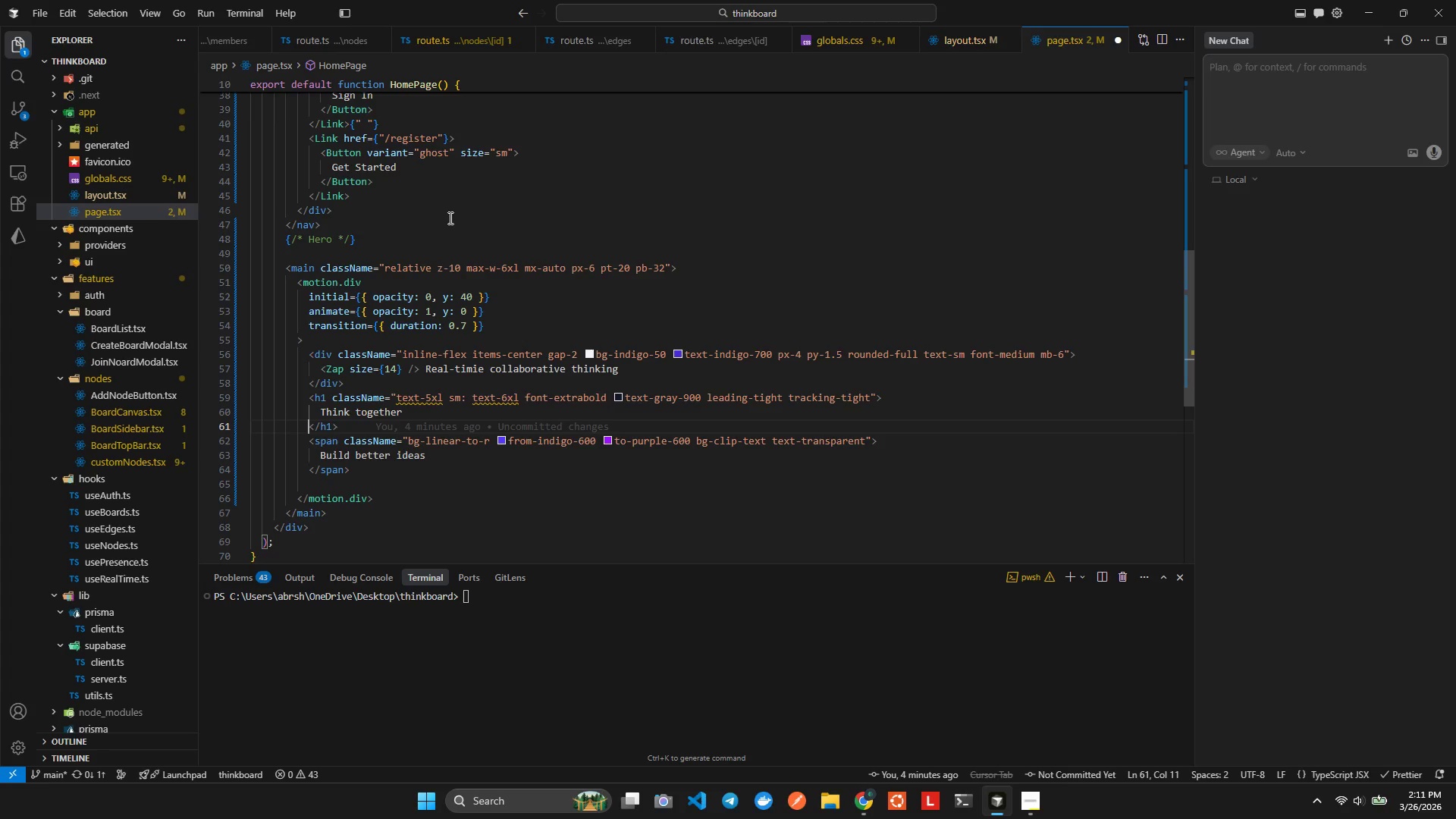 
key(Enter)
 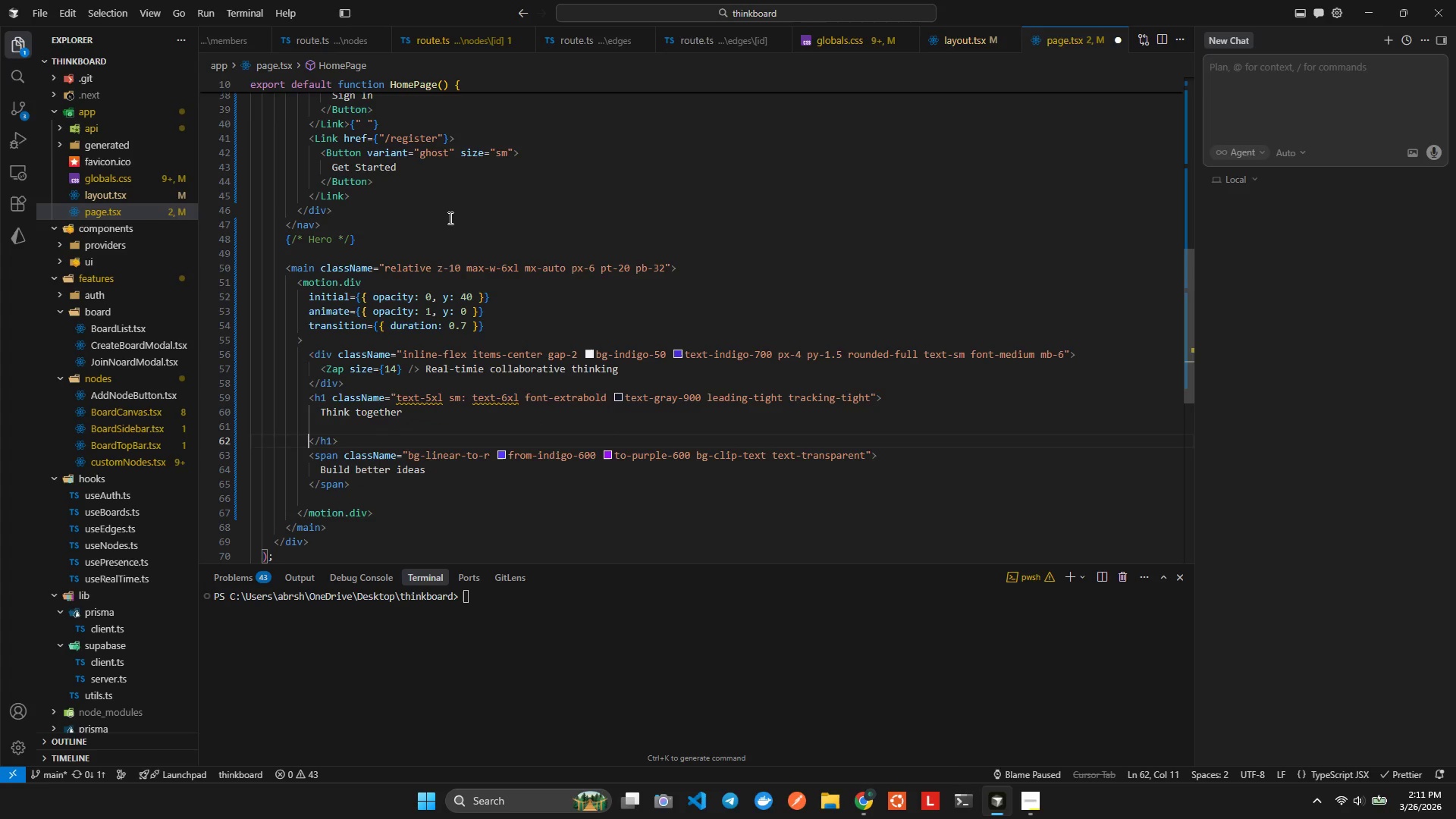 
key(ArrowUp)
 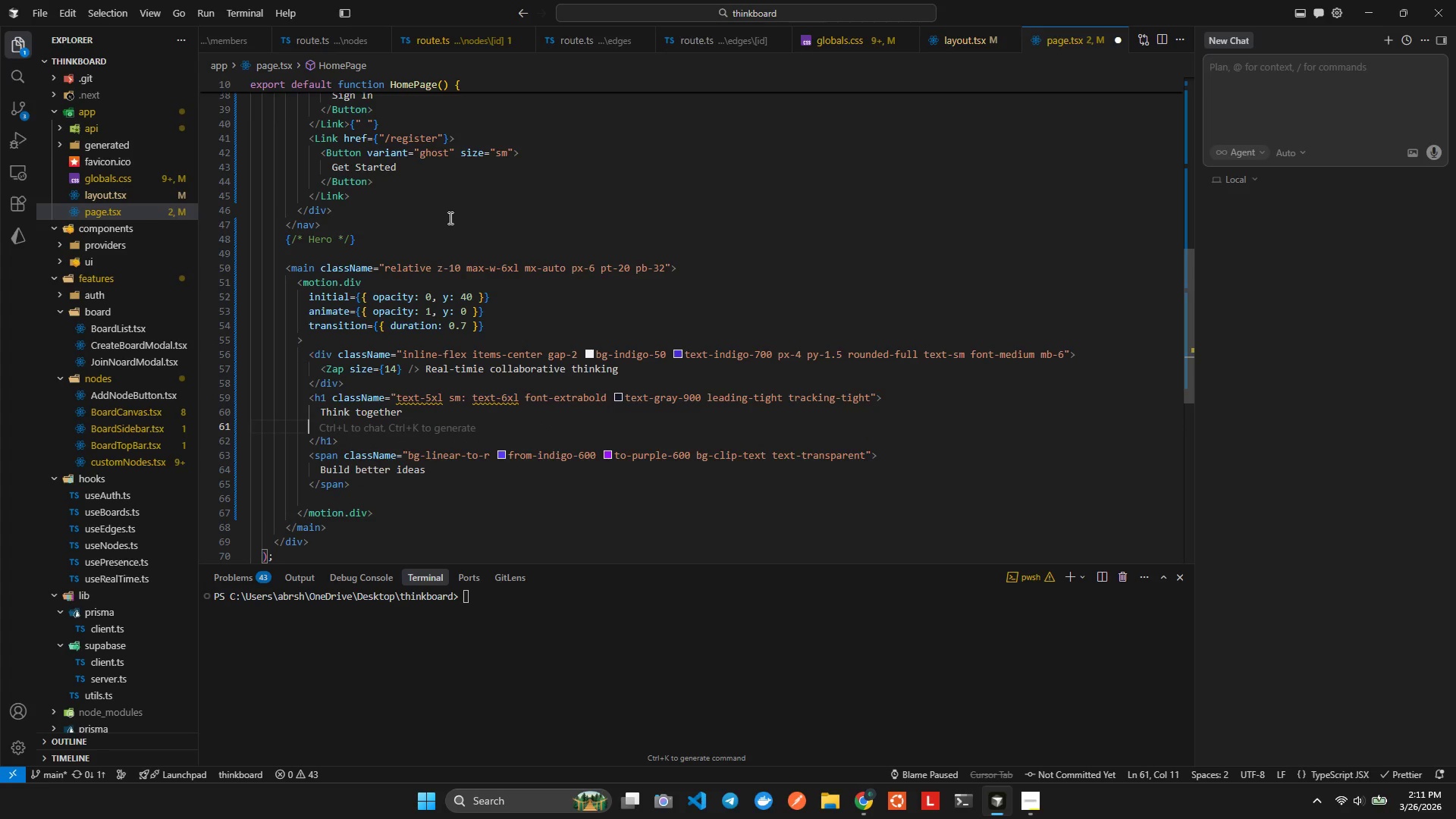 
type(<br)
 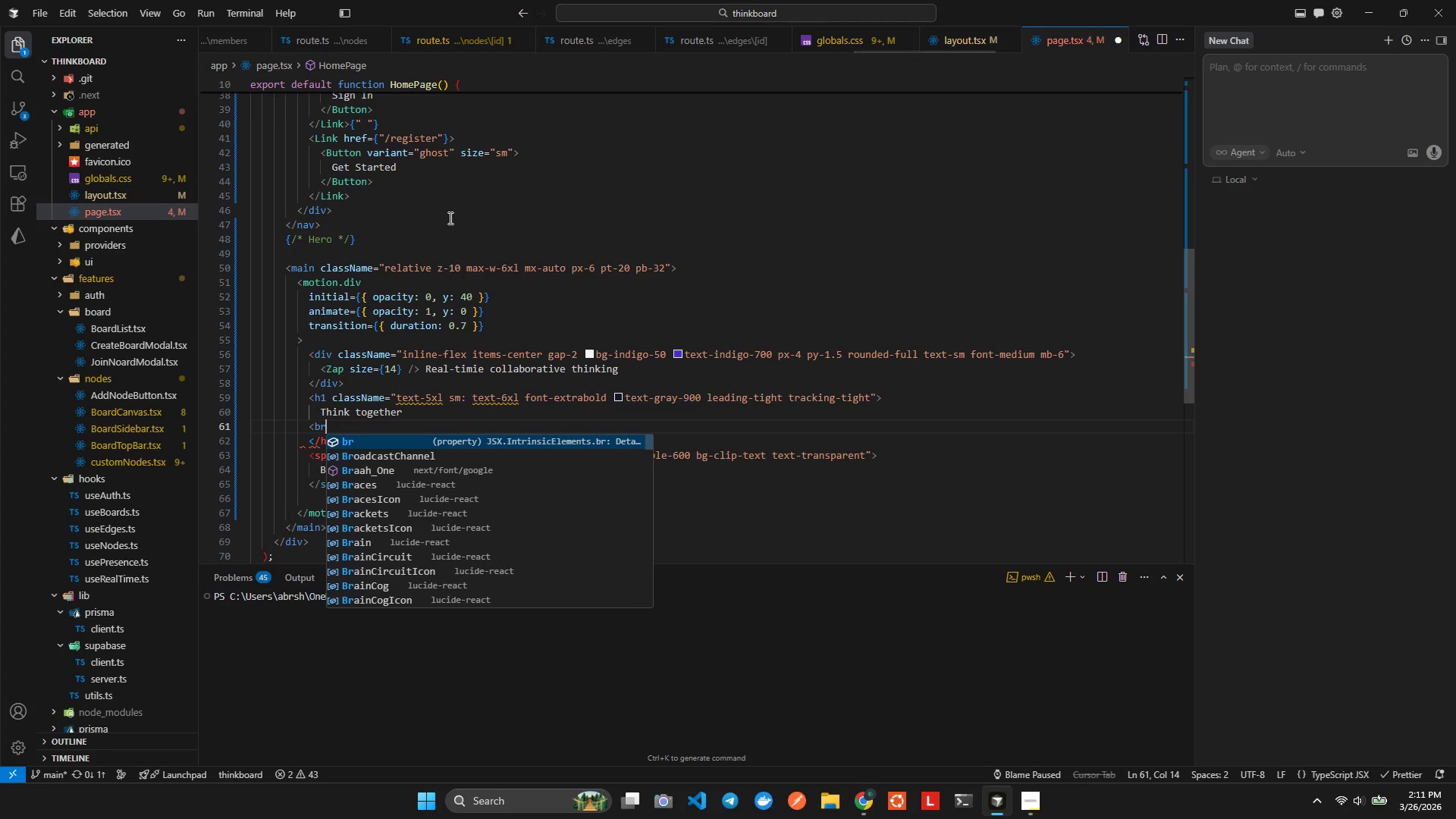 
key(Enter)
 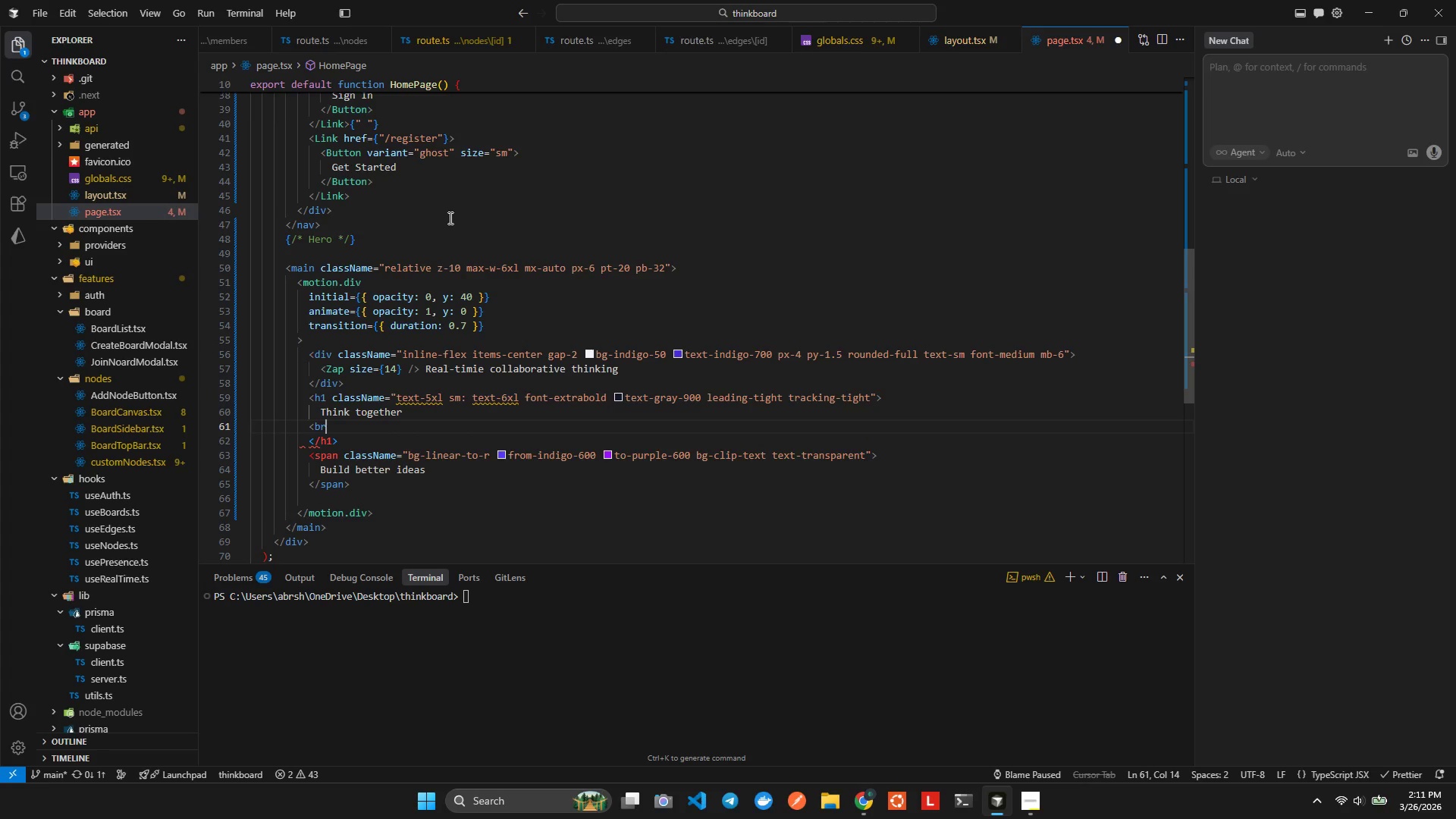 
key(Shift+Period)
 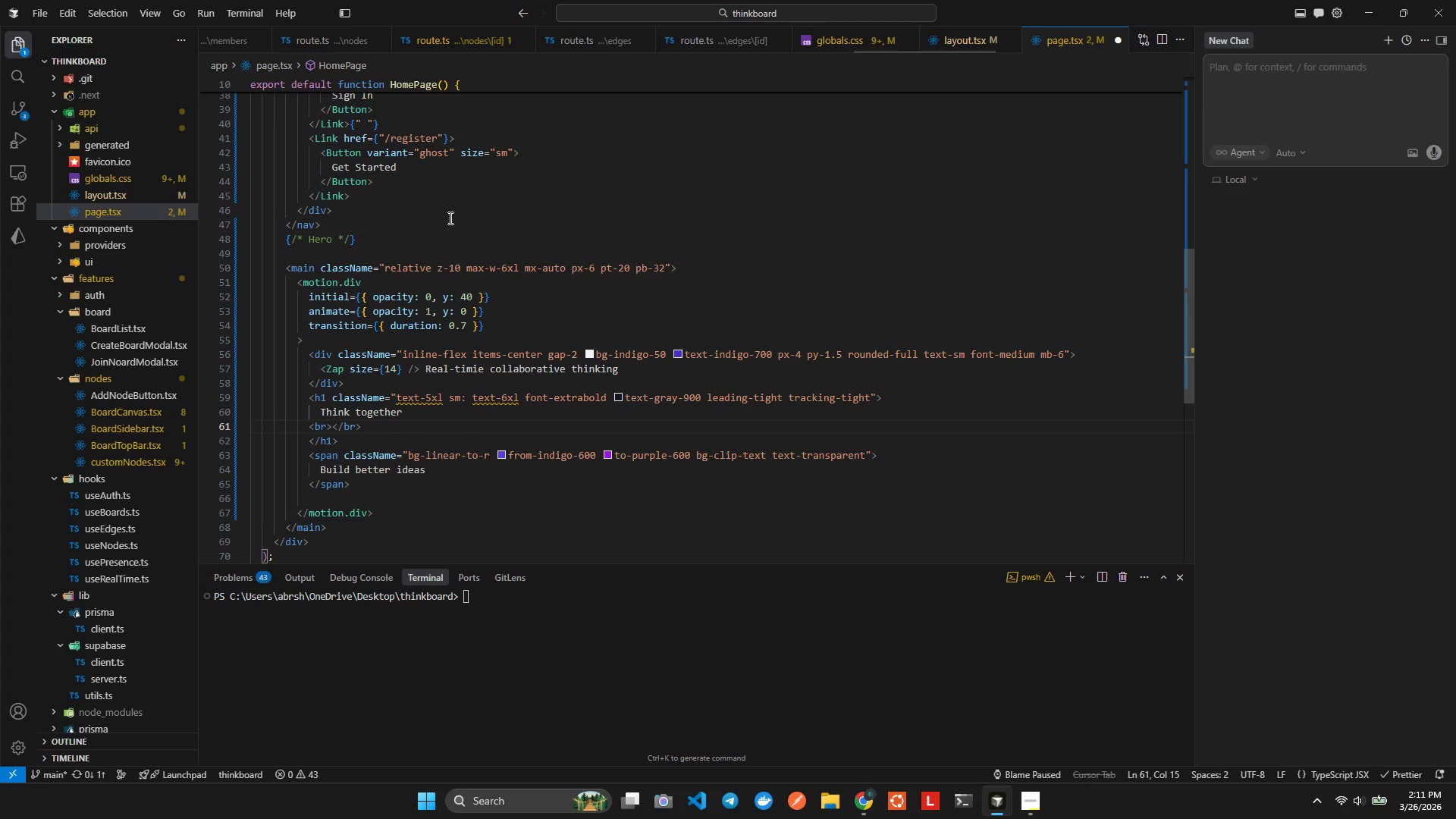 
key(Control+ControlLeft)
 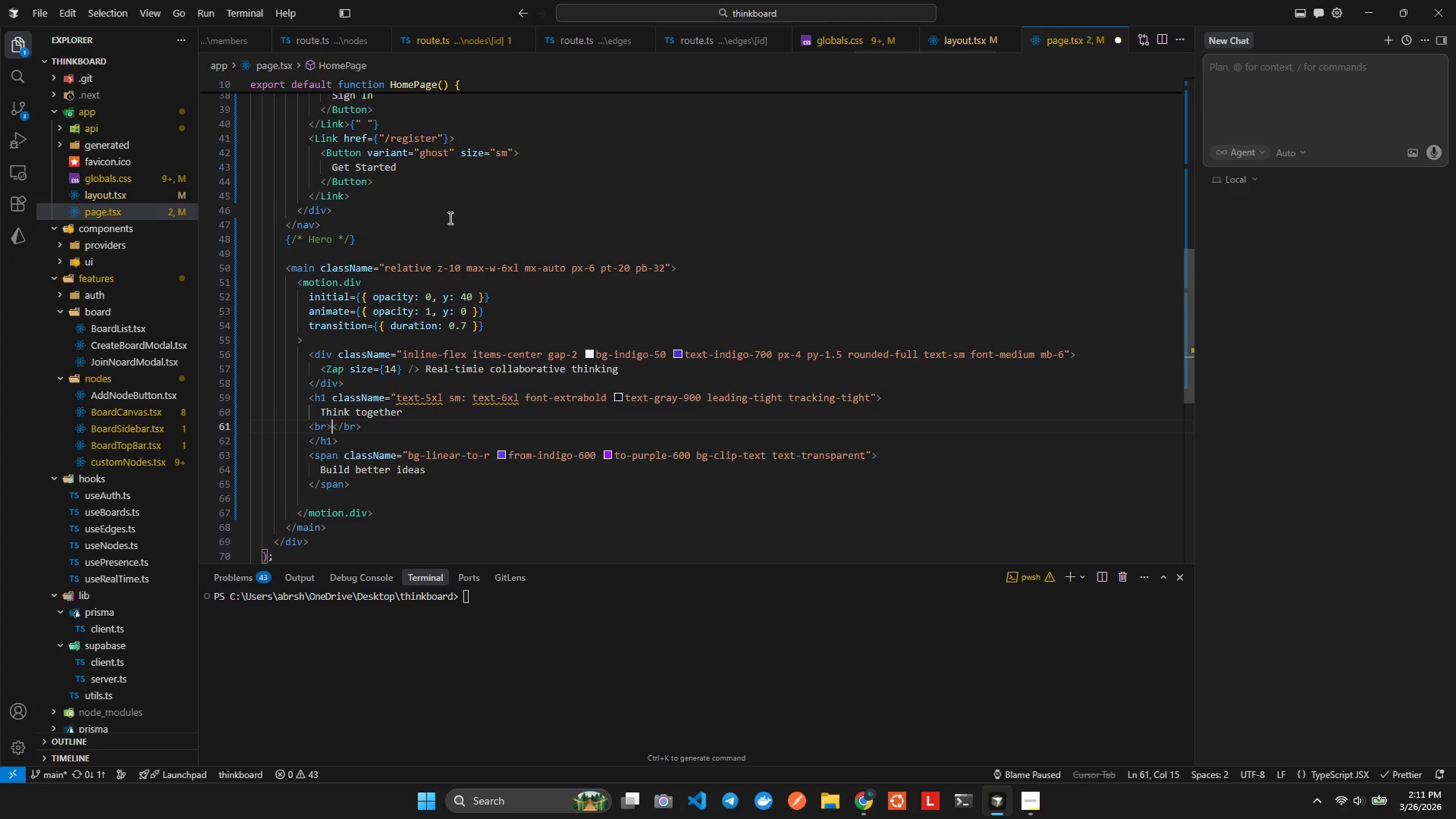 
key(Control+Z)
 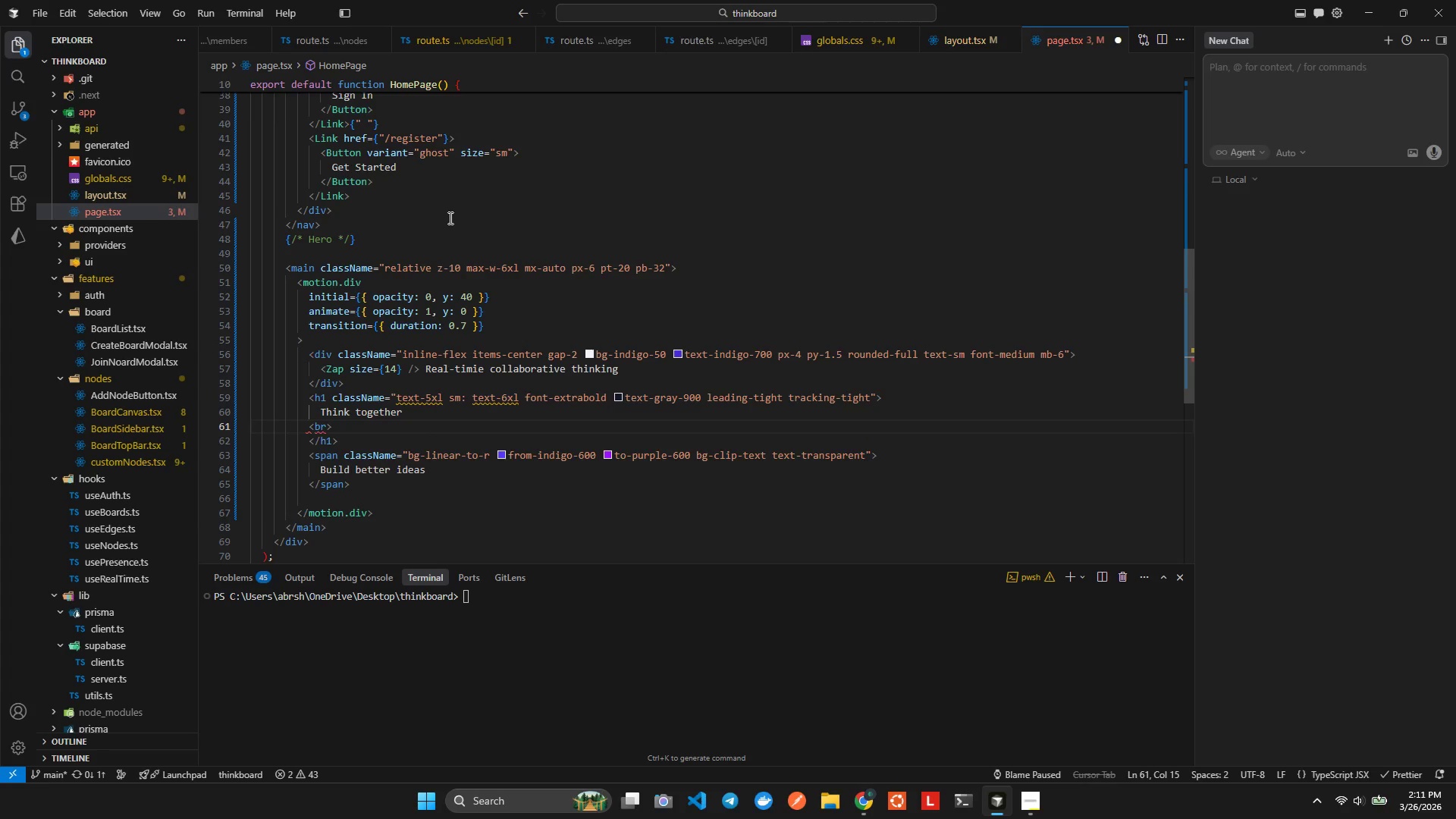 
key(ArrowLeft)
 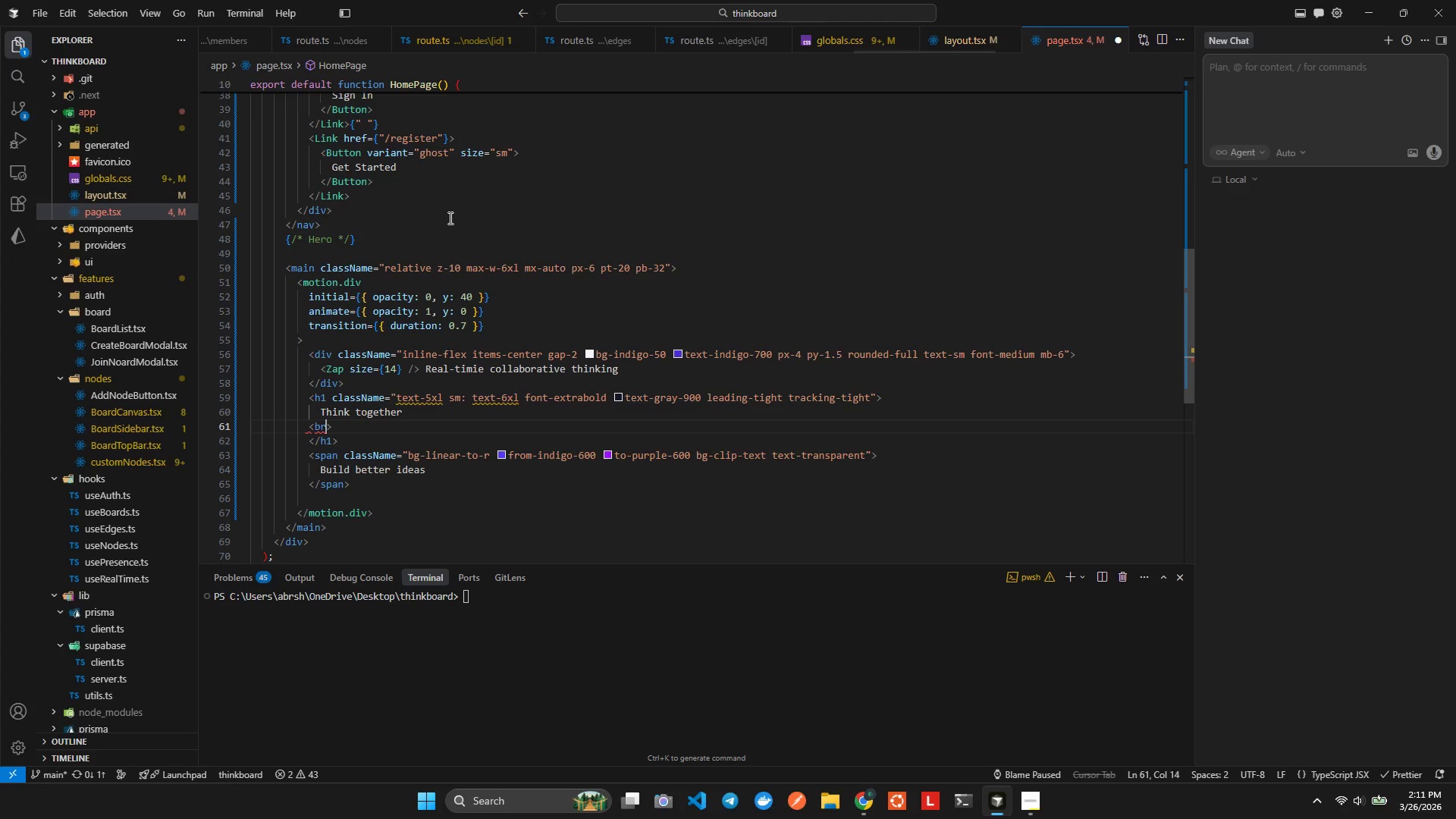 
key(Space)
 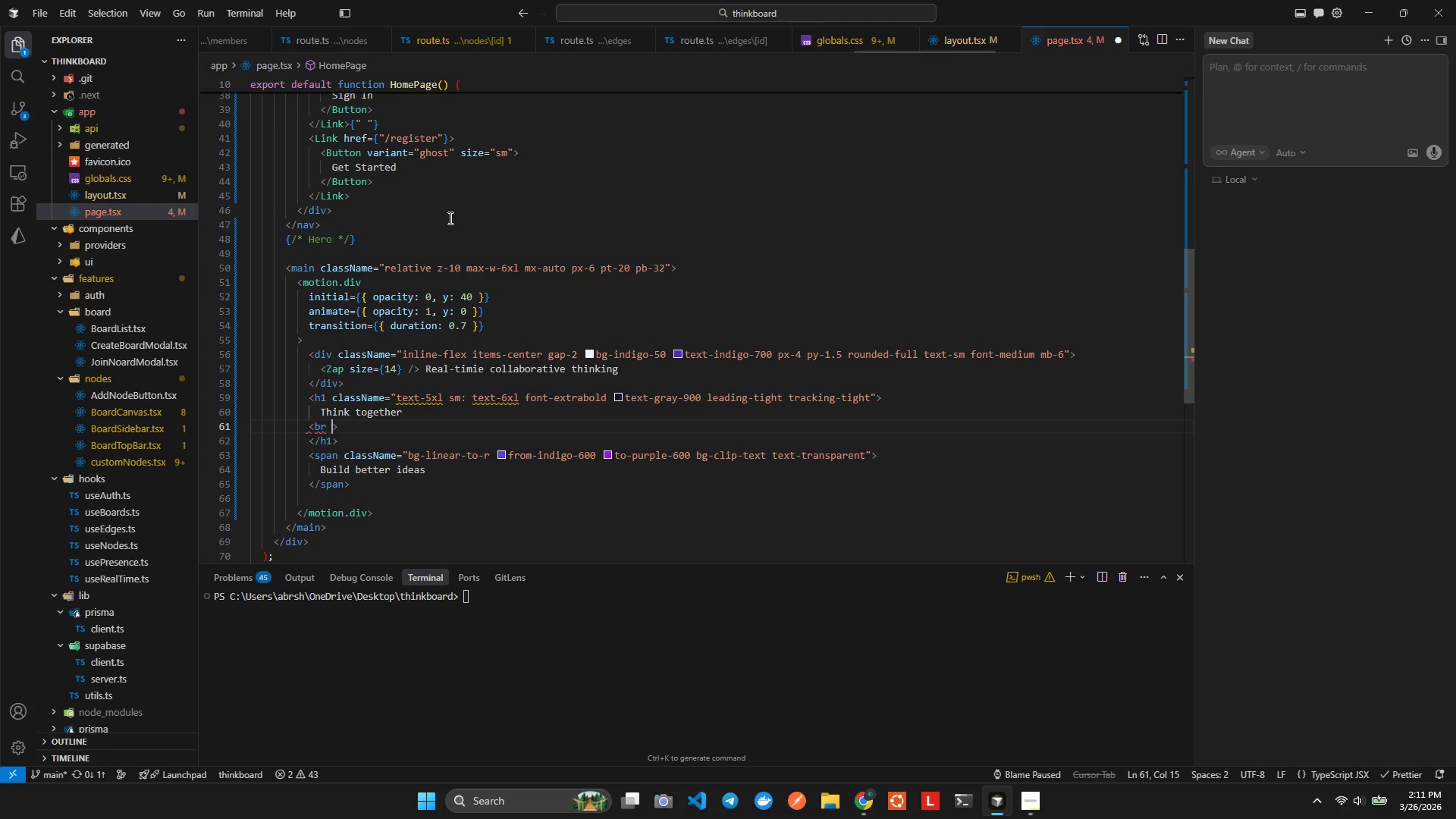 
key(NumpadDivide)
 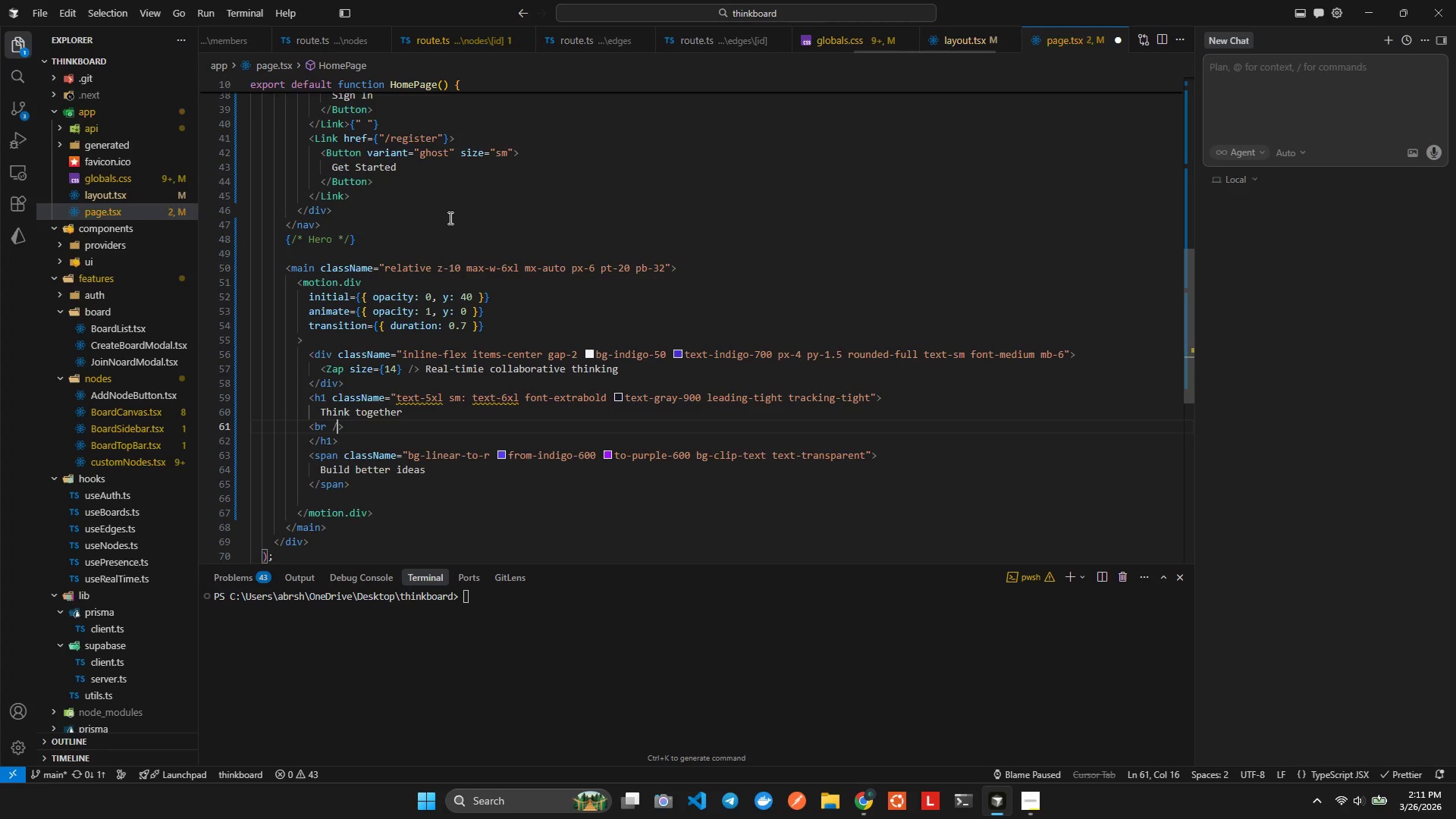 
key(Alt+Shift+ShiftLeft)
 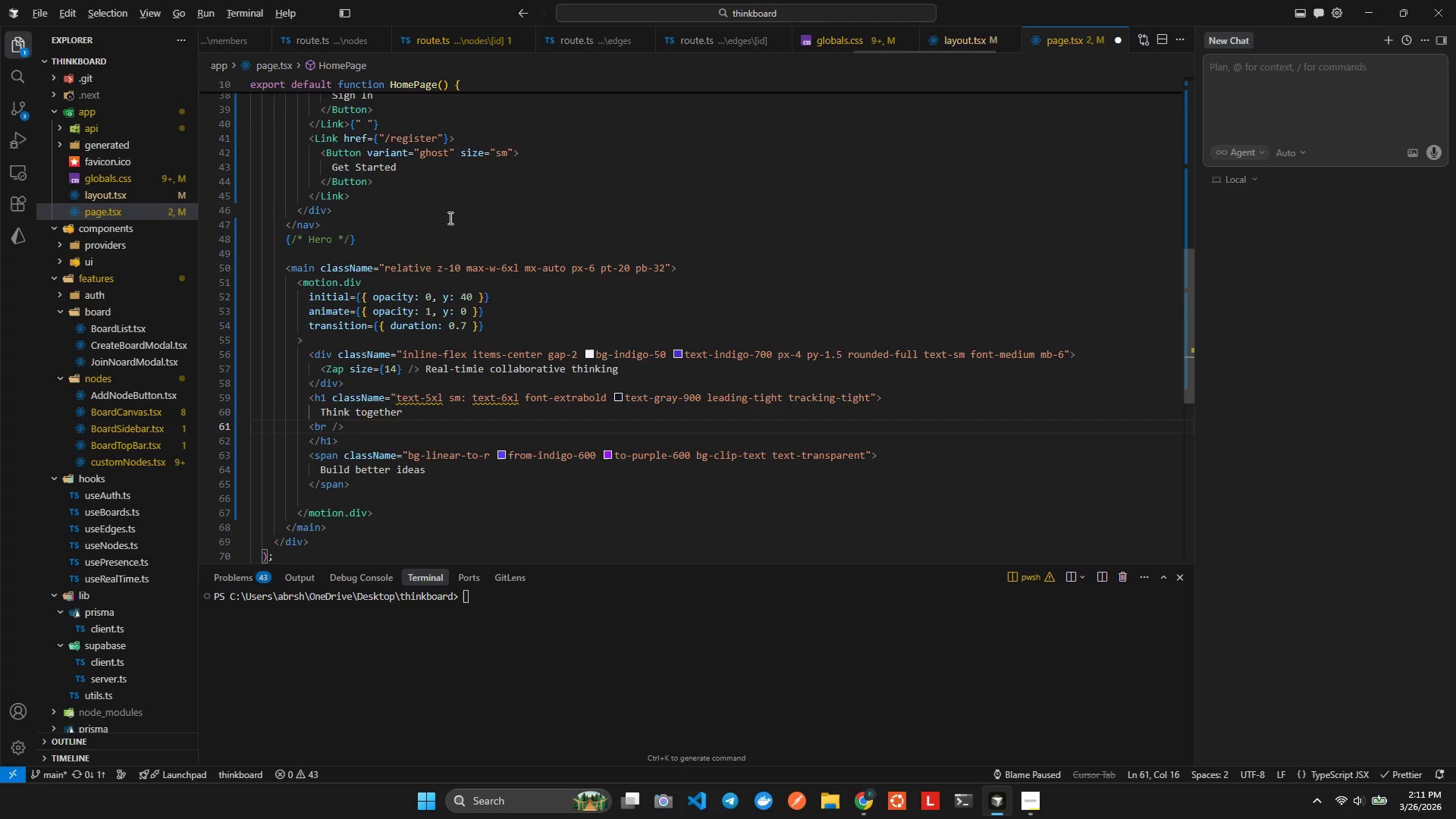 
key(Alt+Shift+F)
 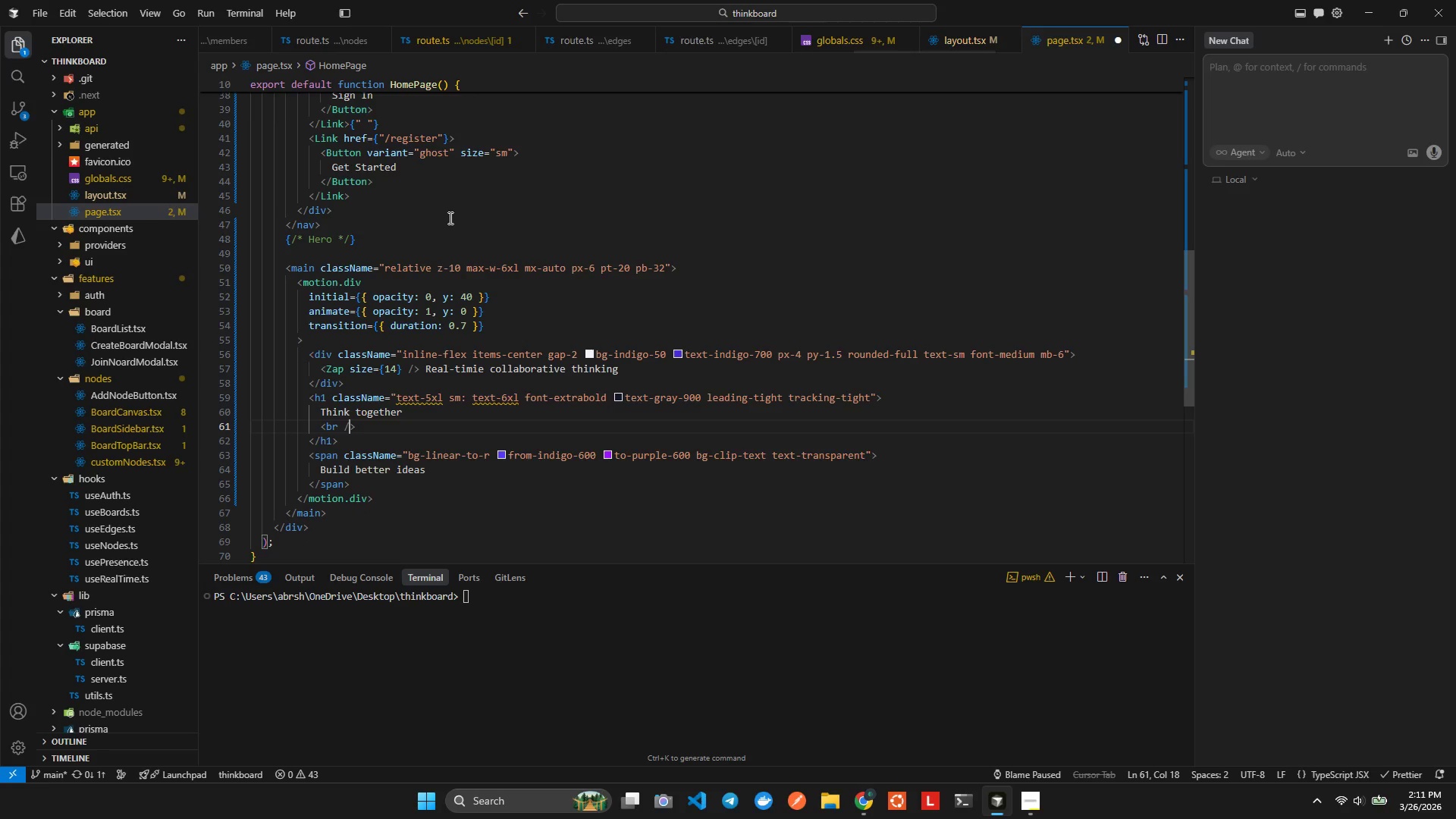 
key(ArrowDown)
 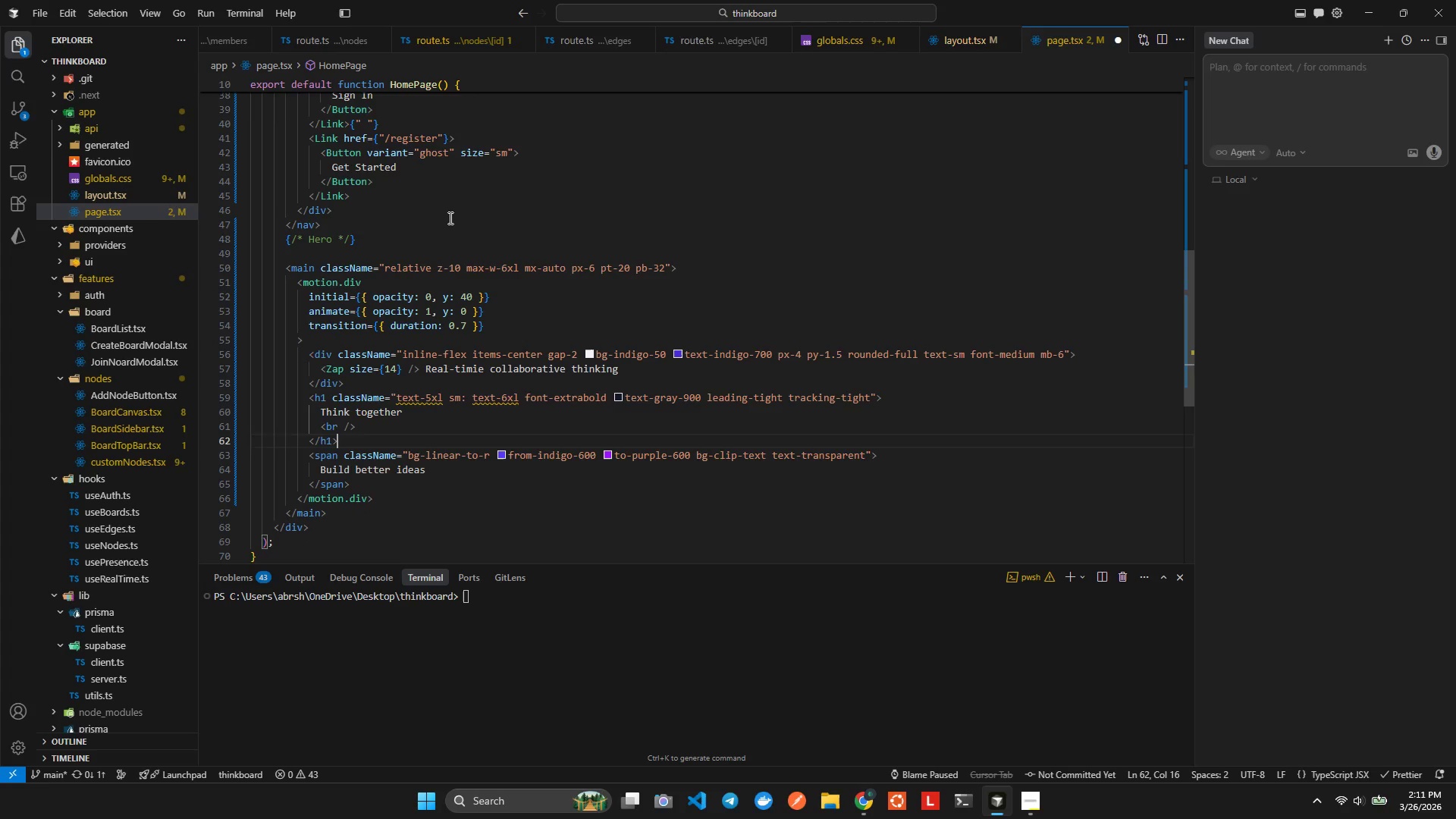 
key(ArrowDown)
 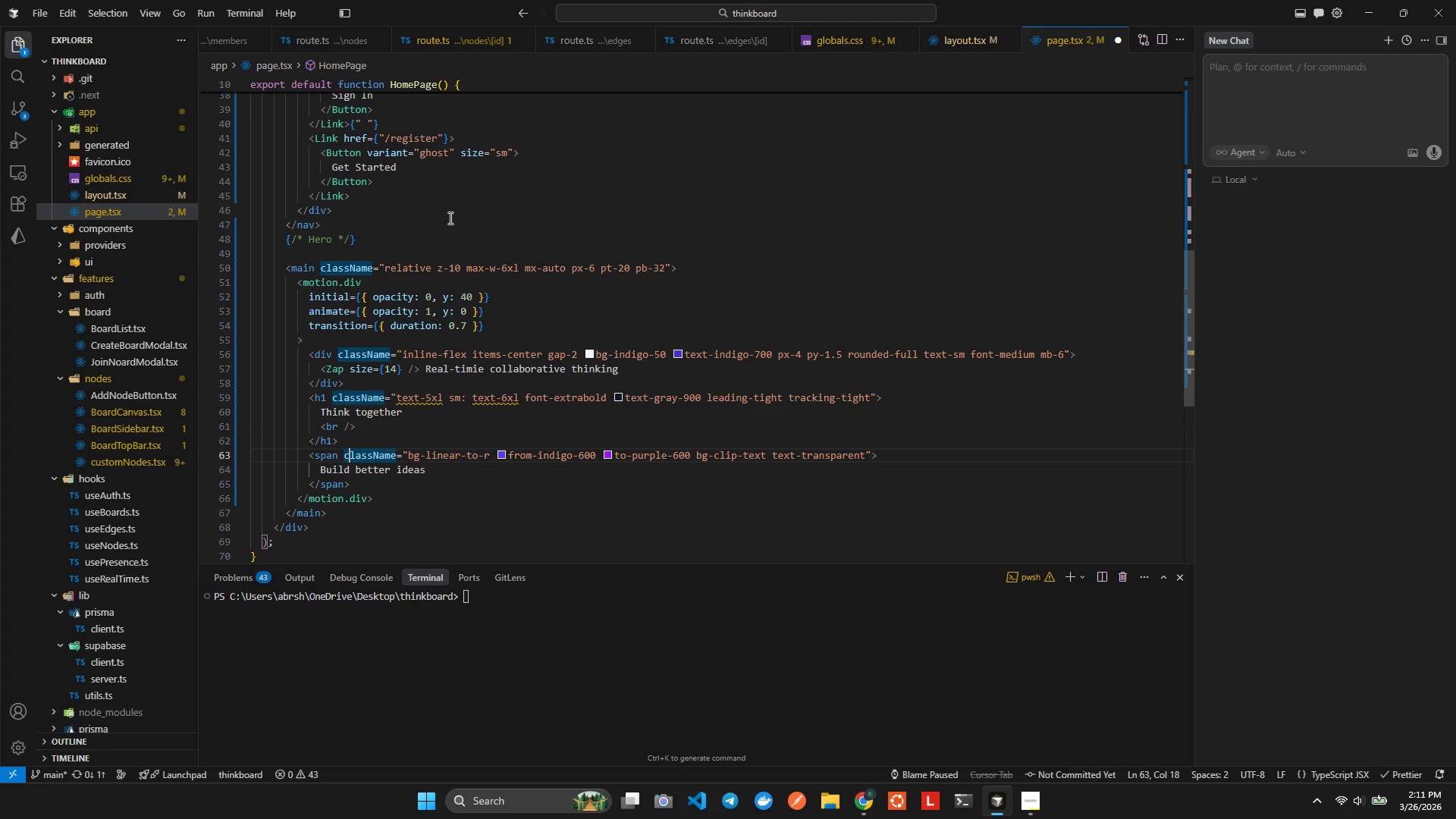 
key(ArrowRight)
 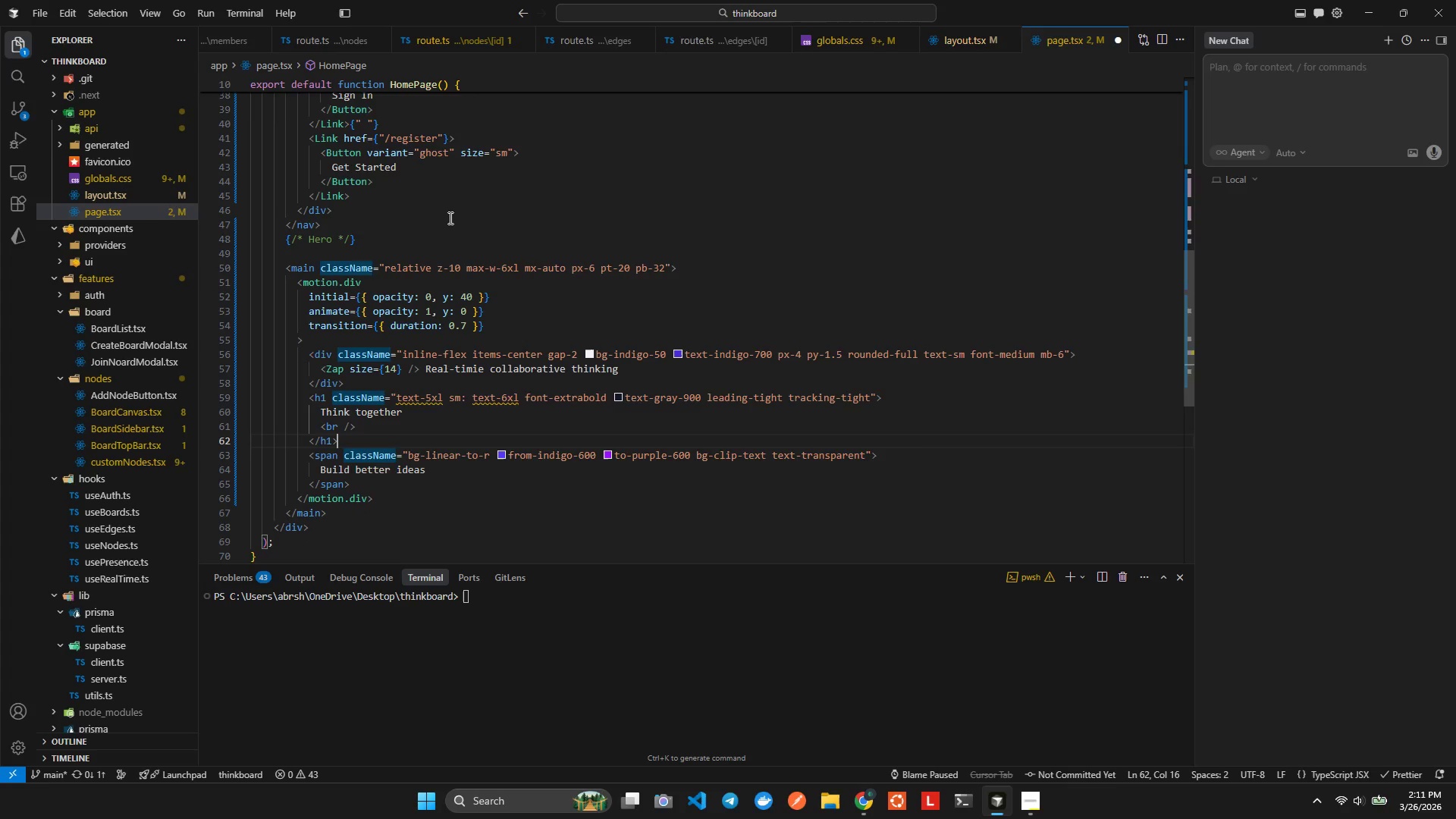 
key(ArrowUp)
 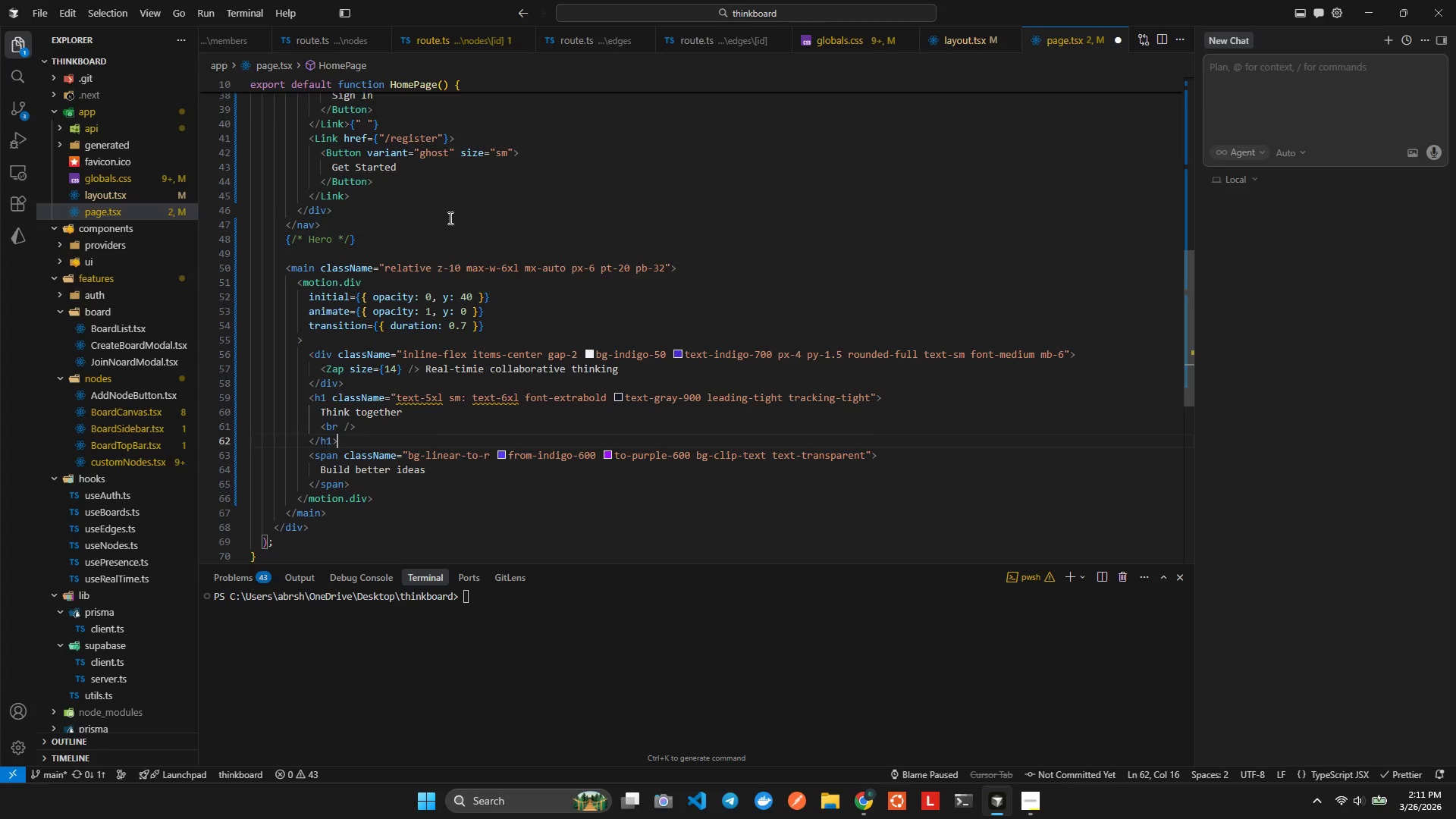 
key(ArrowRight)
 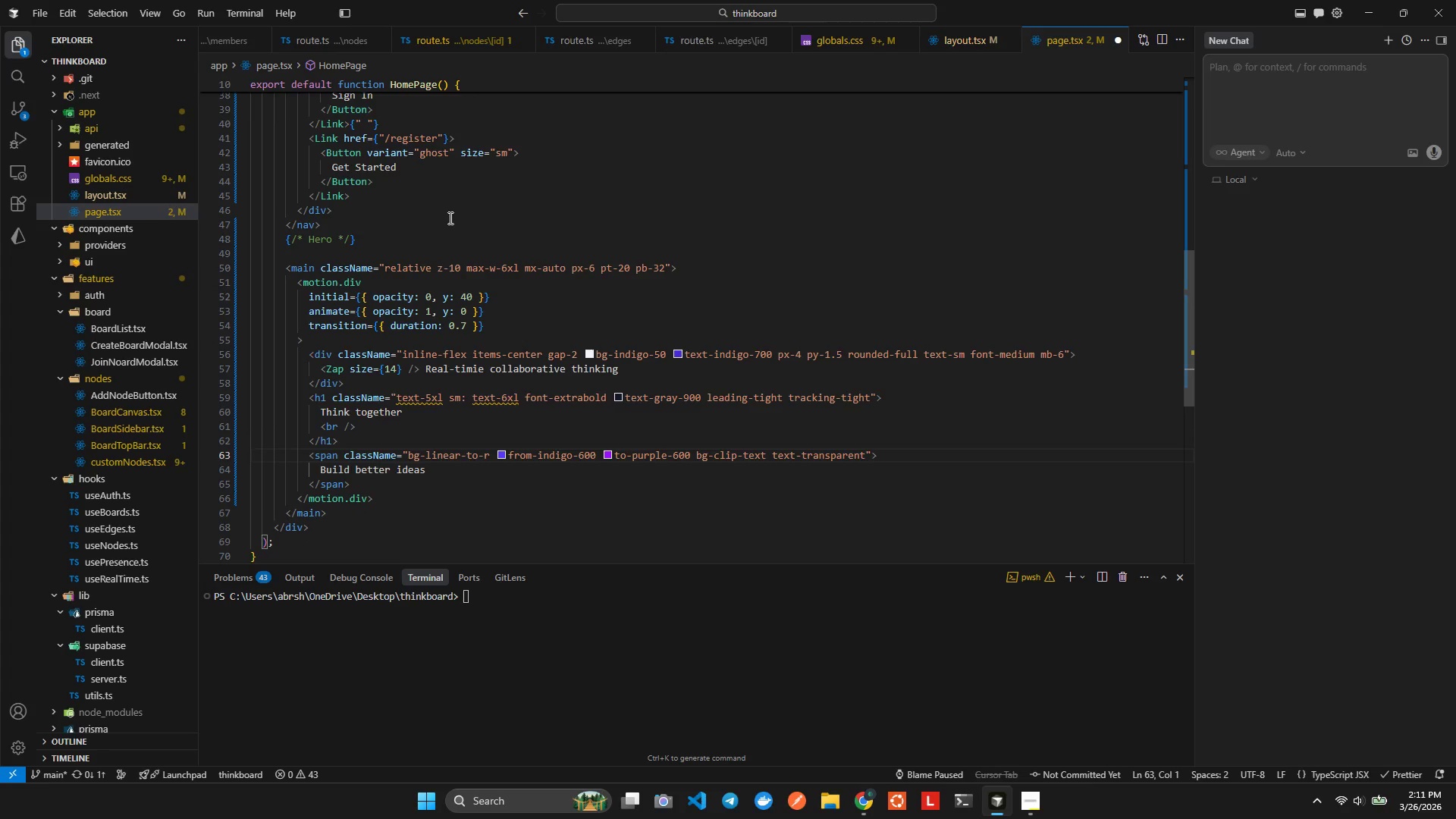 
key(Shift+ArrowDown)
 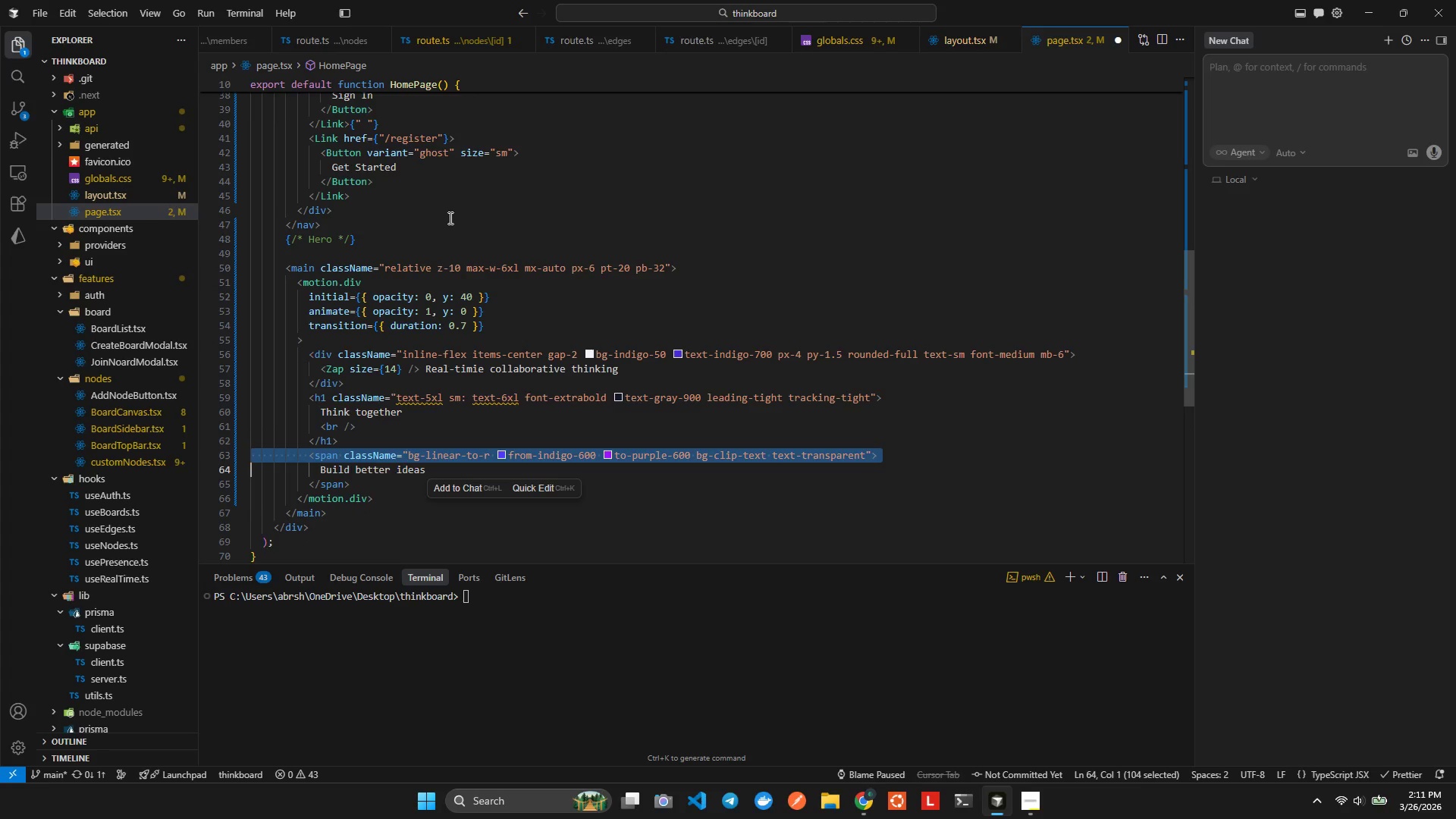 
key(Shift+ArrowDown)
 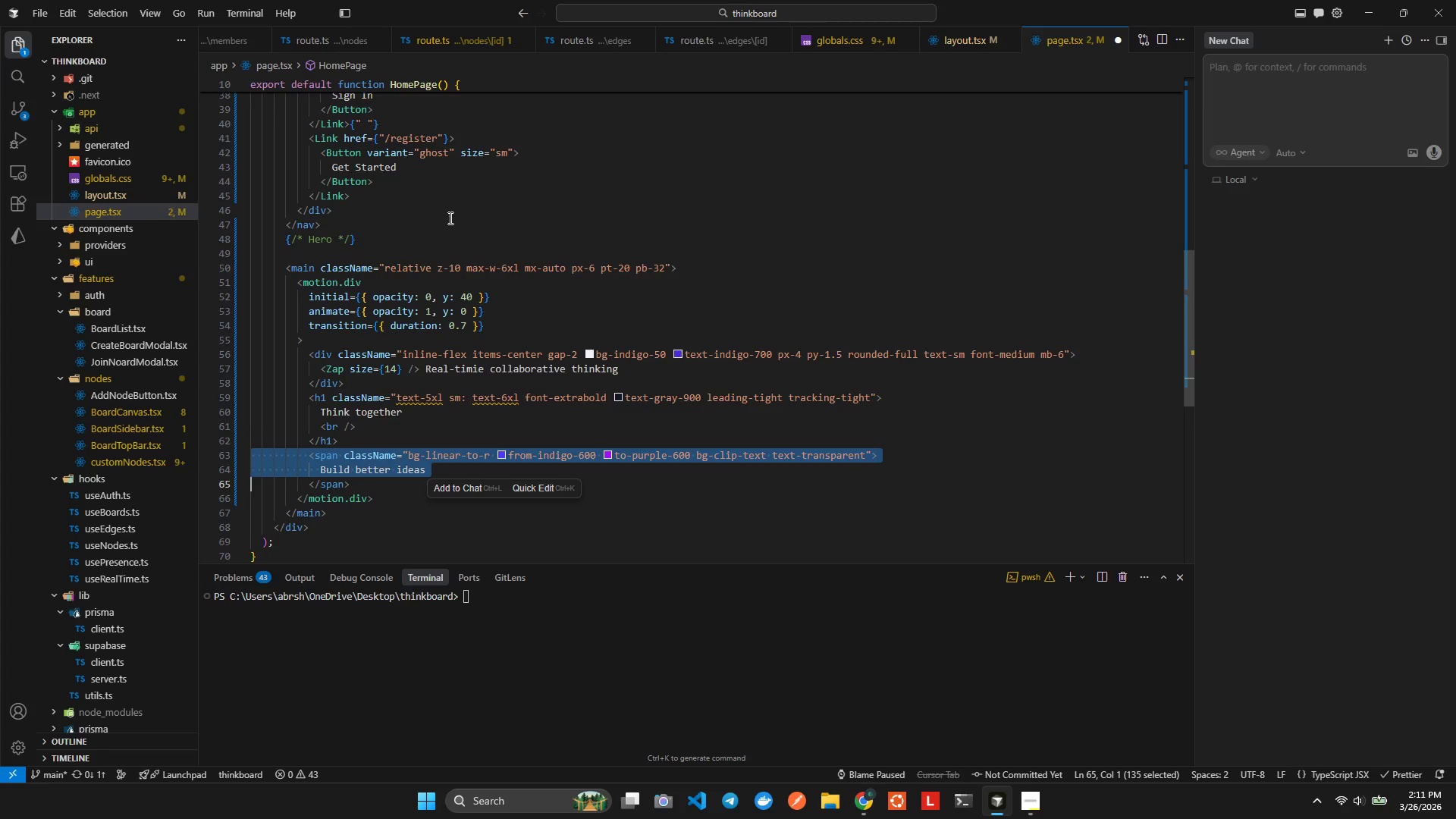 
key(Shift+ArrowDown)
 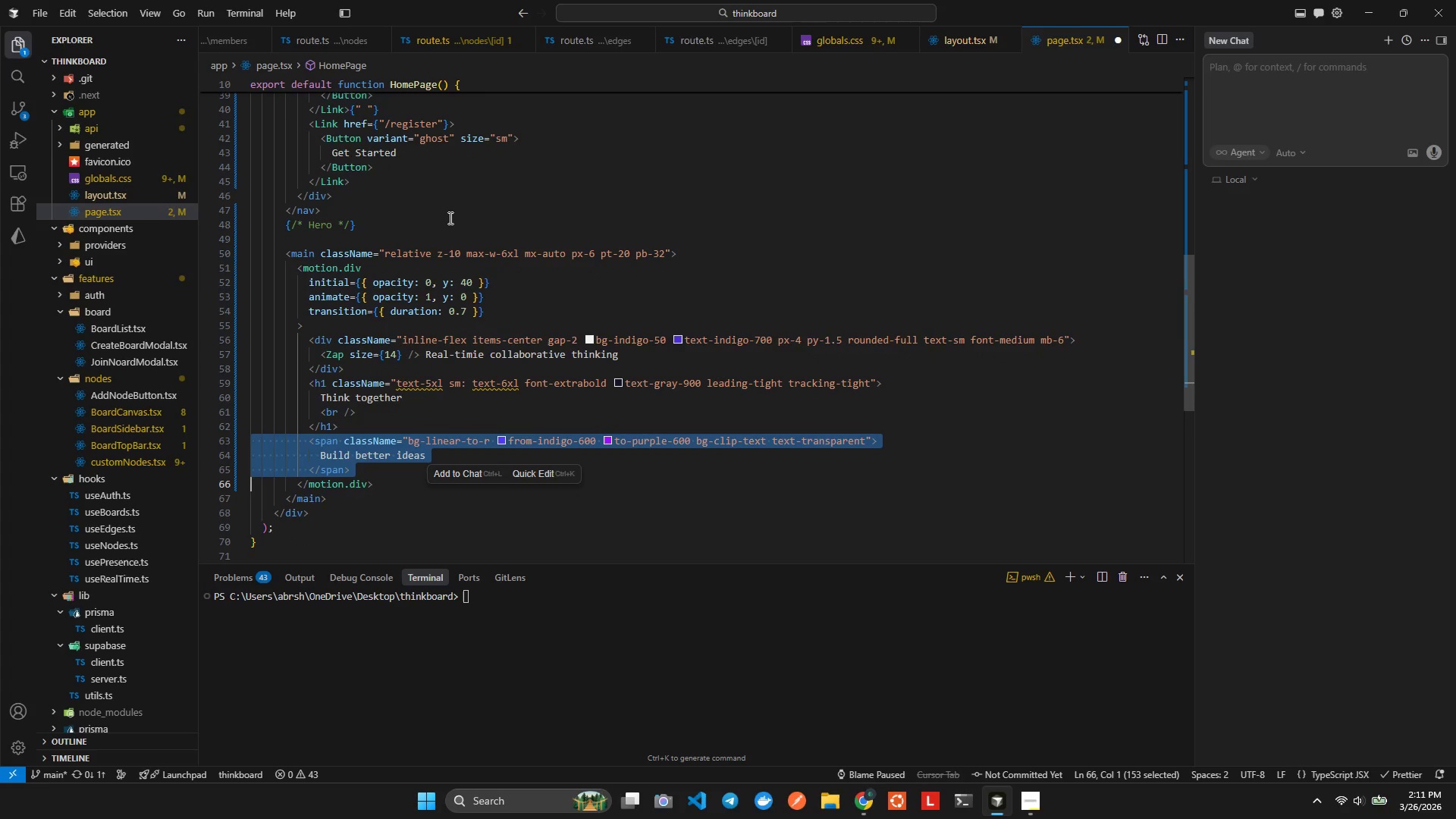 
key(Alt+AltLeft)
 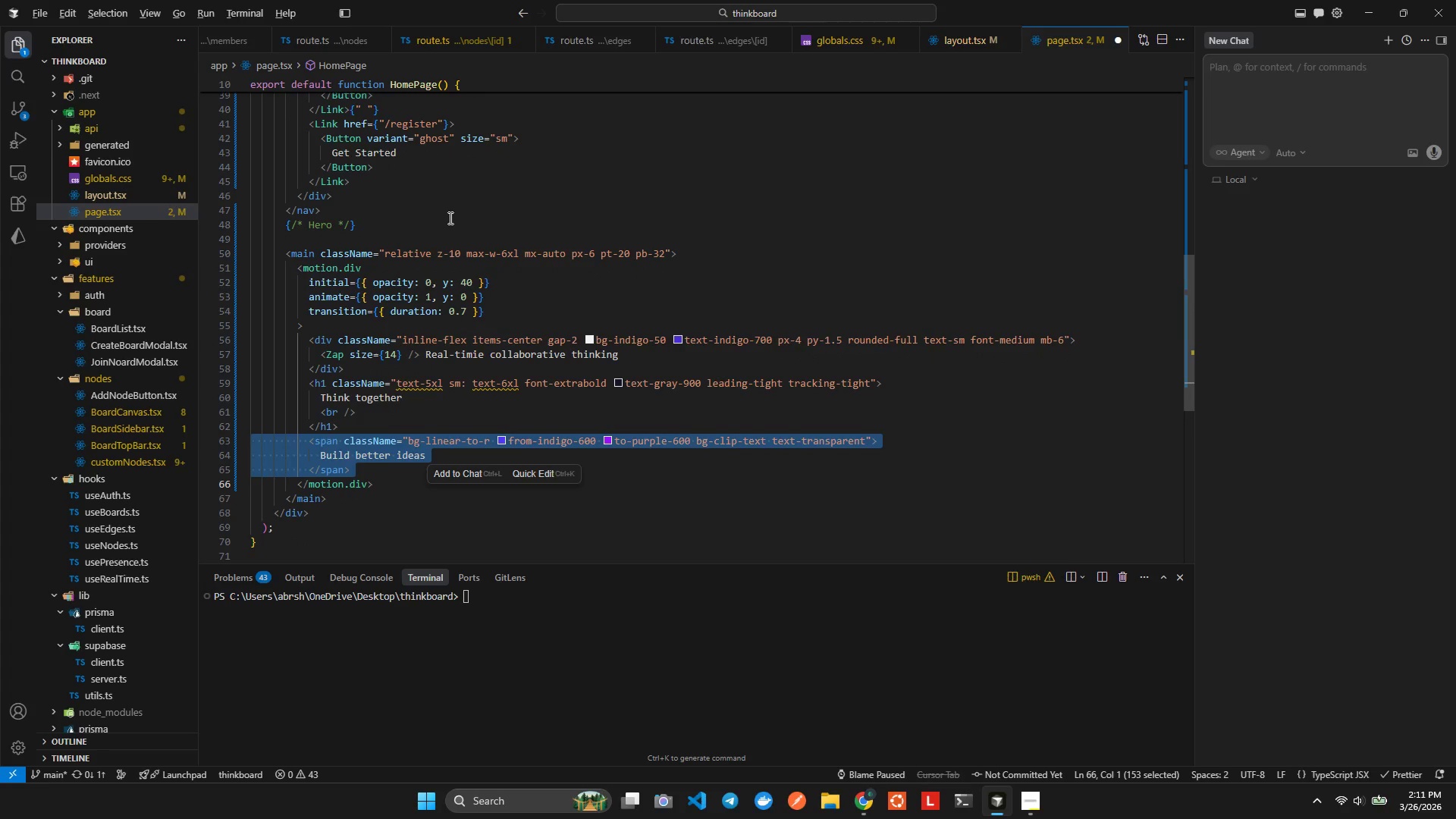 
key(Alt+ArrowUp)
 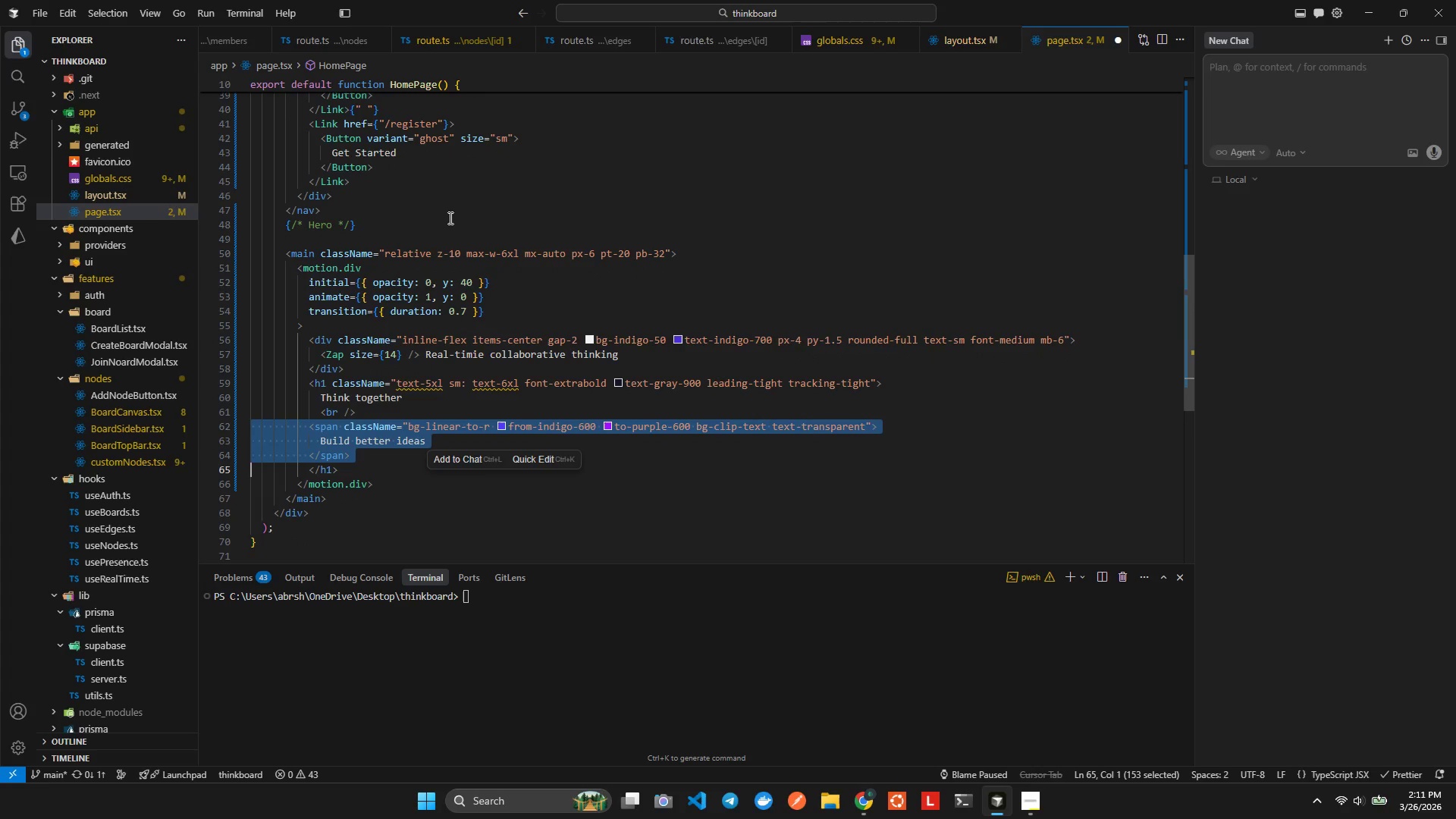 
key(Alt+AltLeft)
 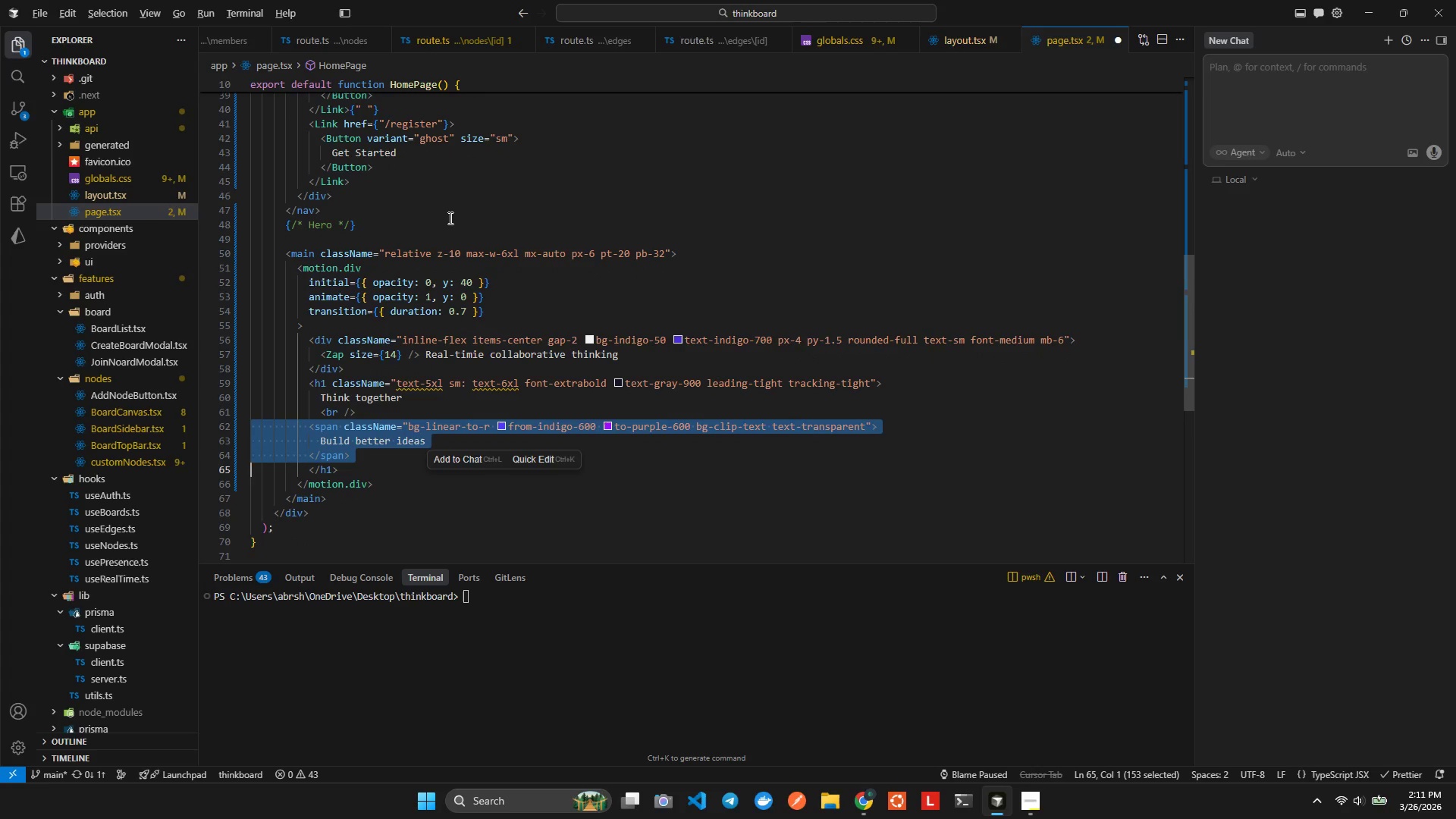 
key(Alt+Shift+ShiftLeft)
 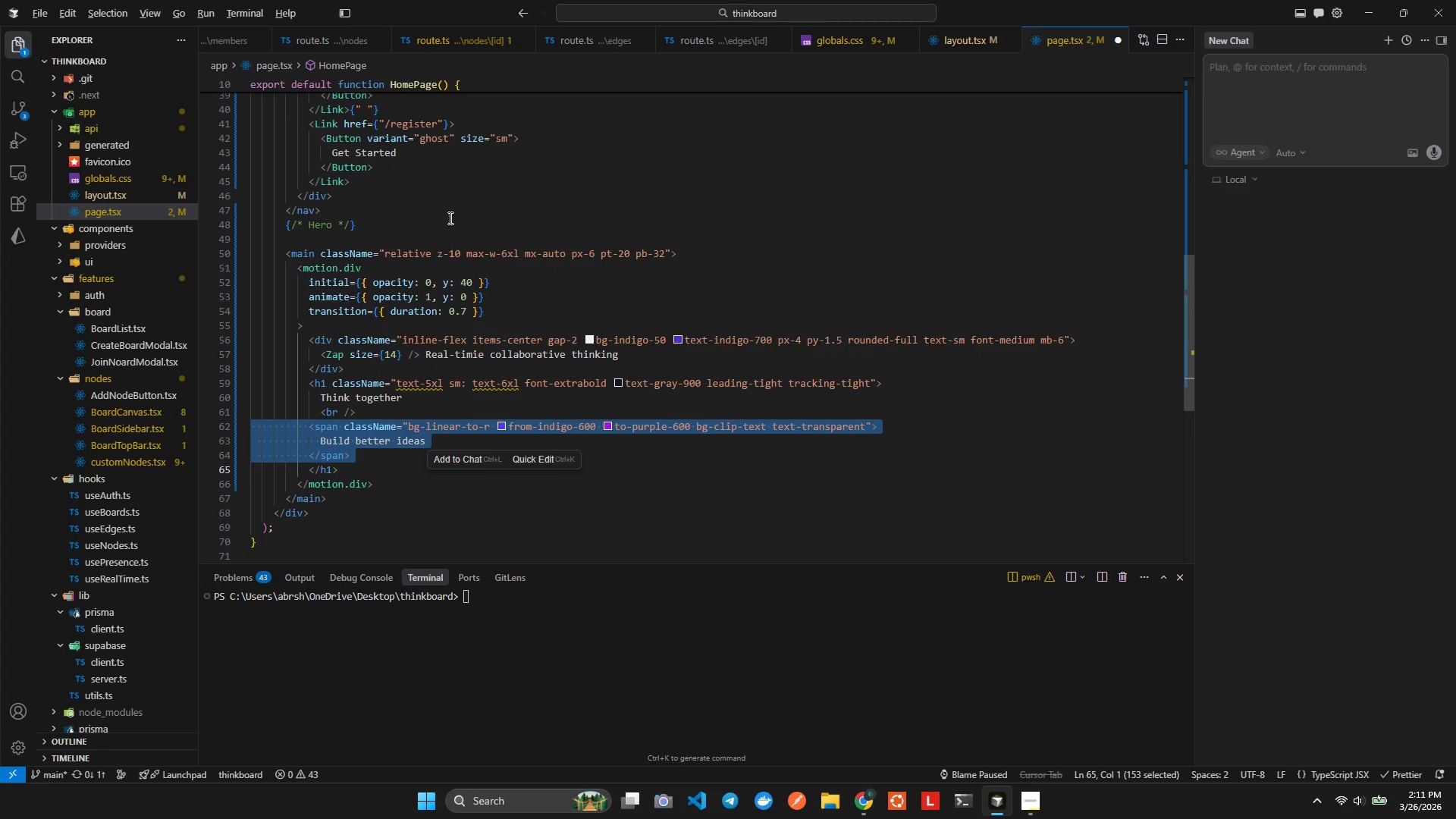 
key(Alt+Shift+F)
 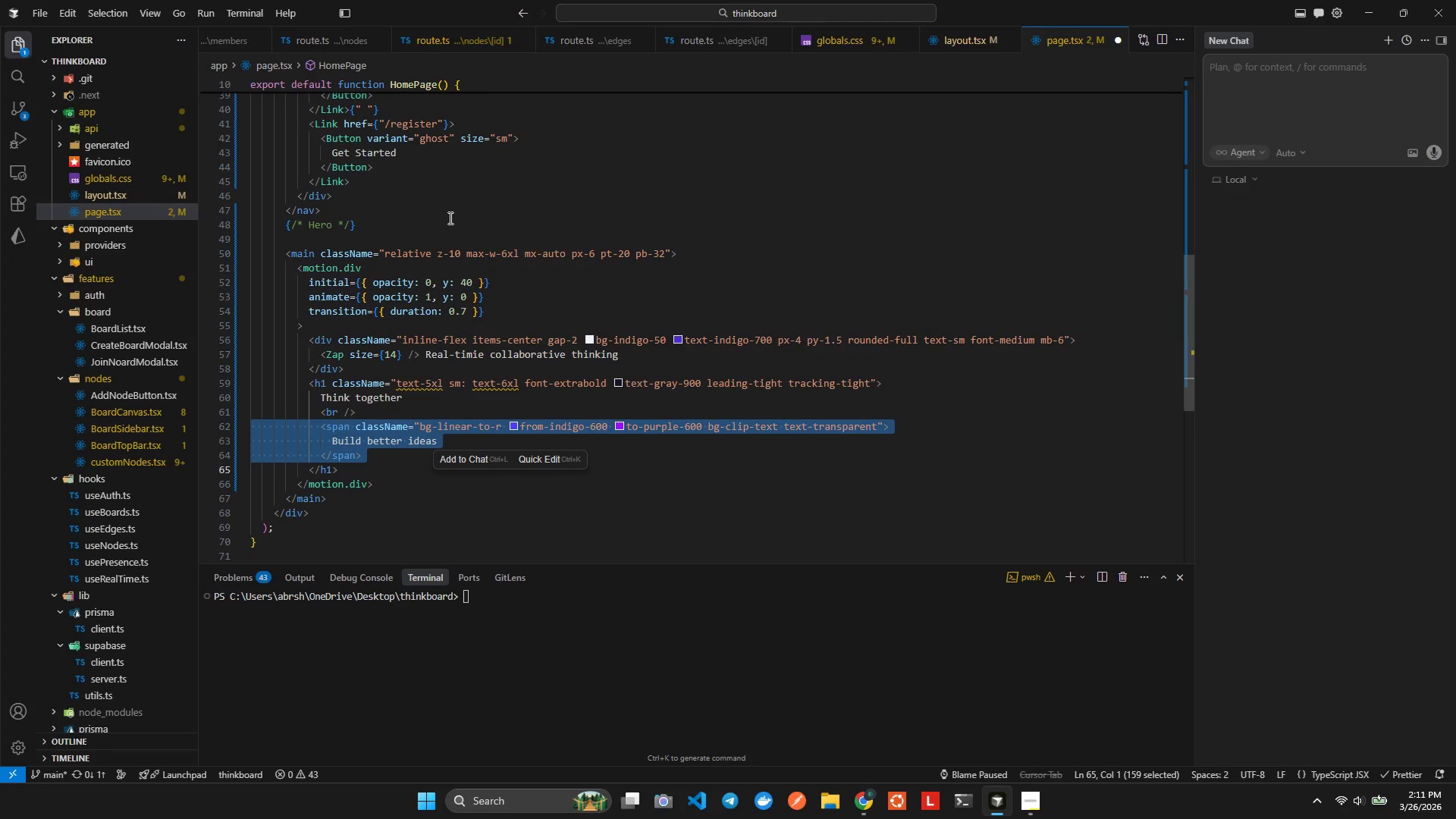 
key(Control+ControlLeft)
 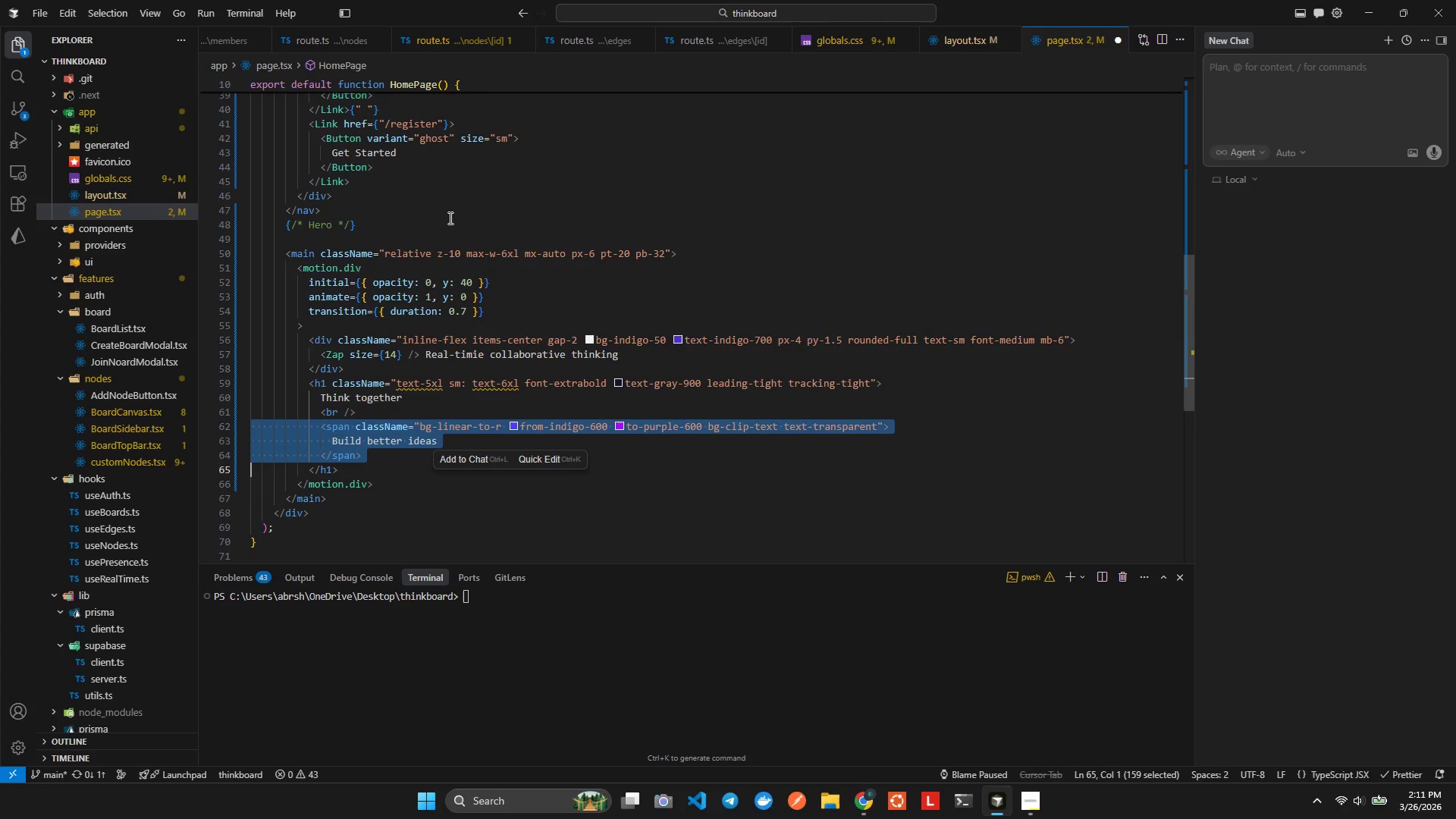 
key(Control+S)
 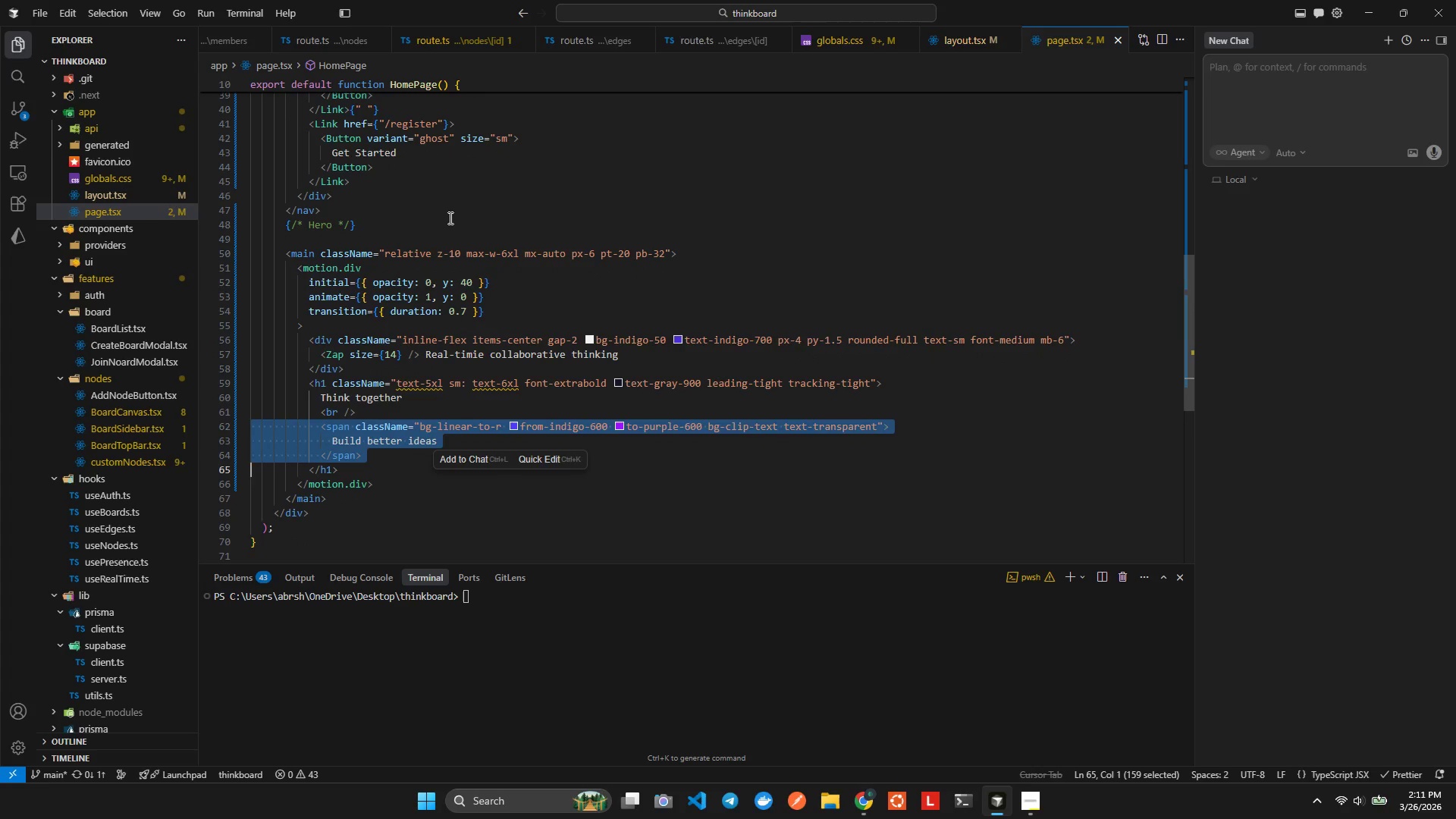 
key(ArrowRight)
 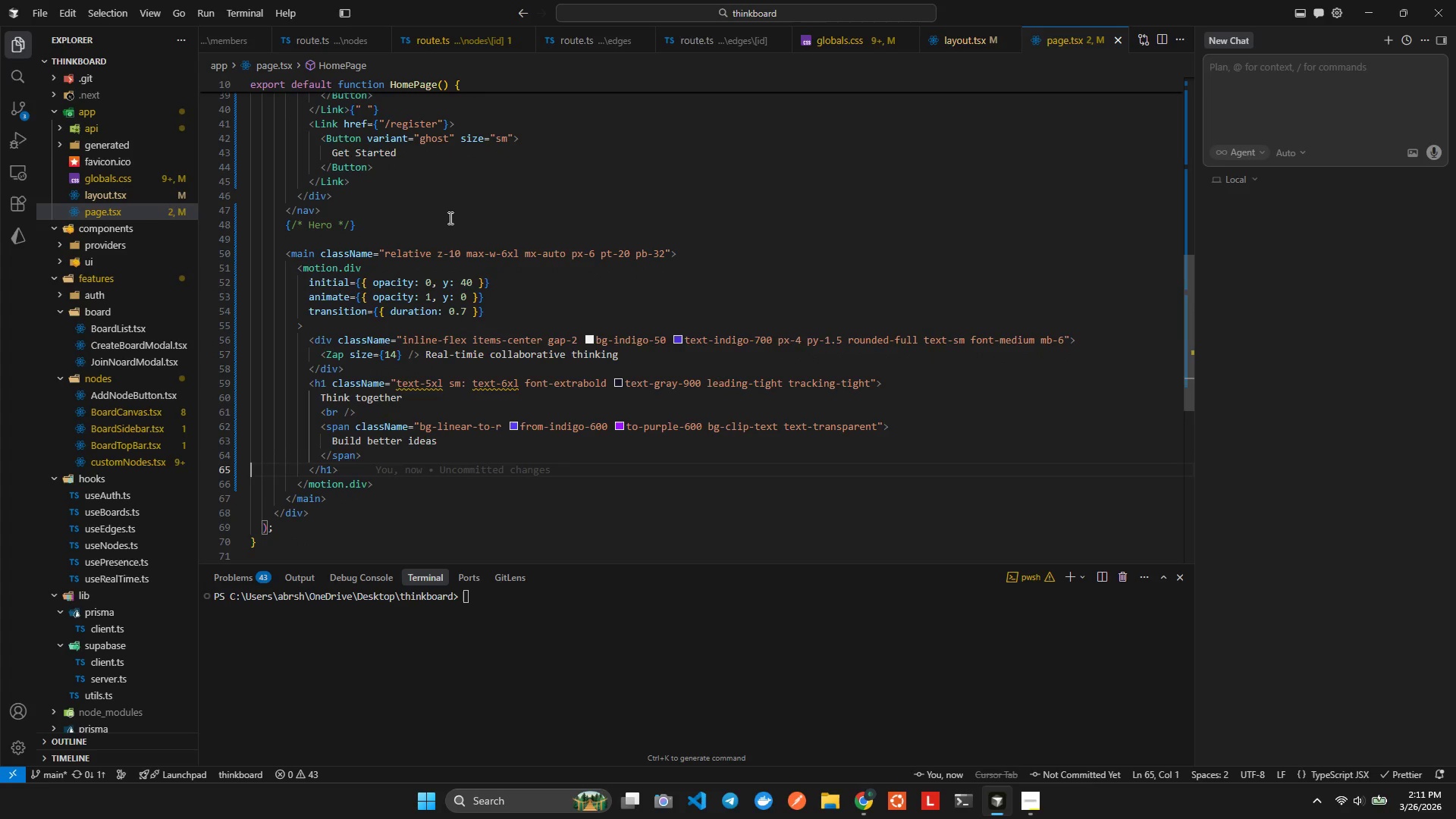 
key(ArrowLeft)
 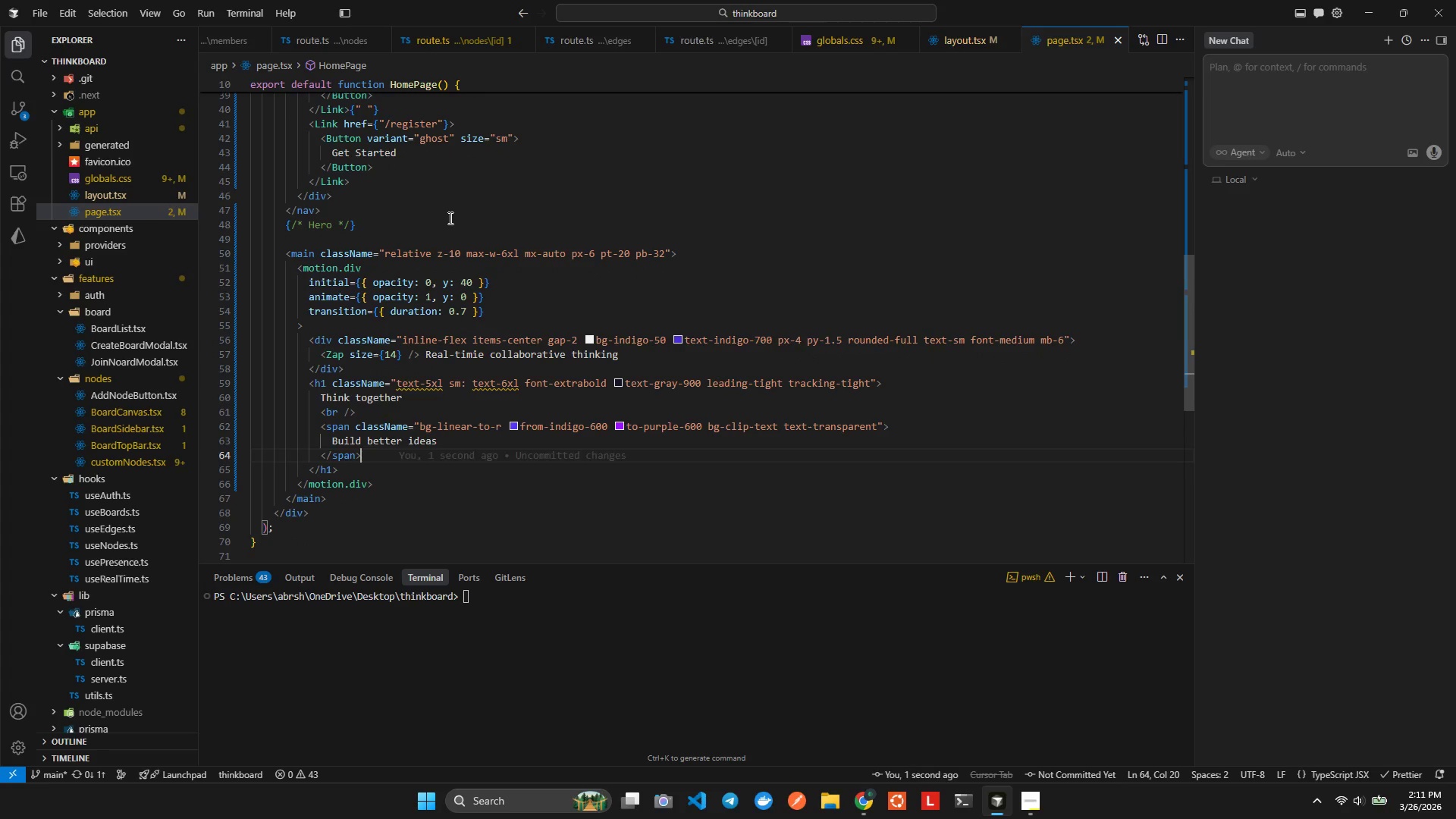 
key(ArrowDown)
 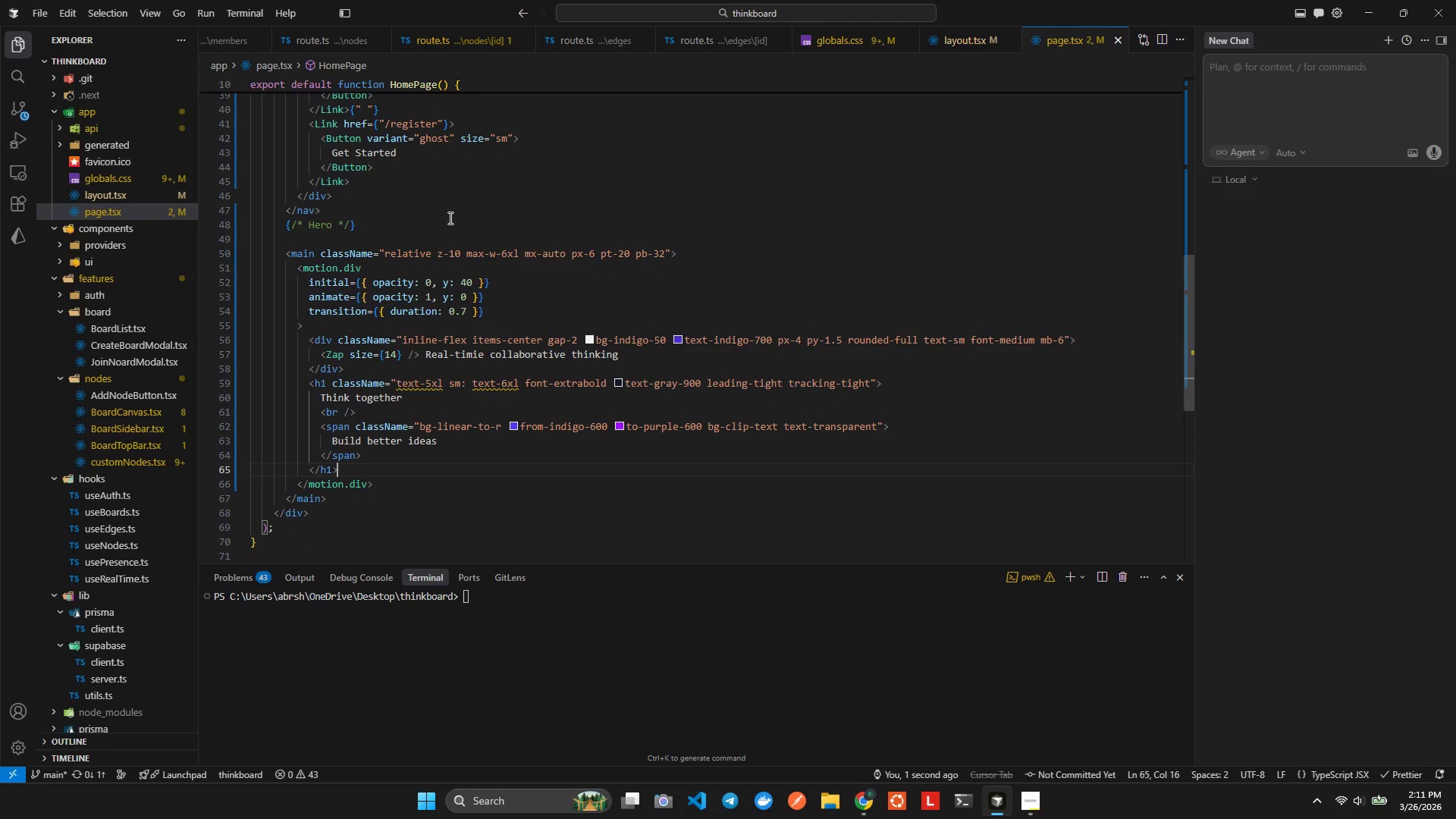 
key(ArrowLeft)
 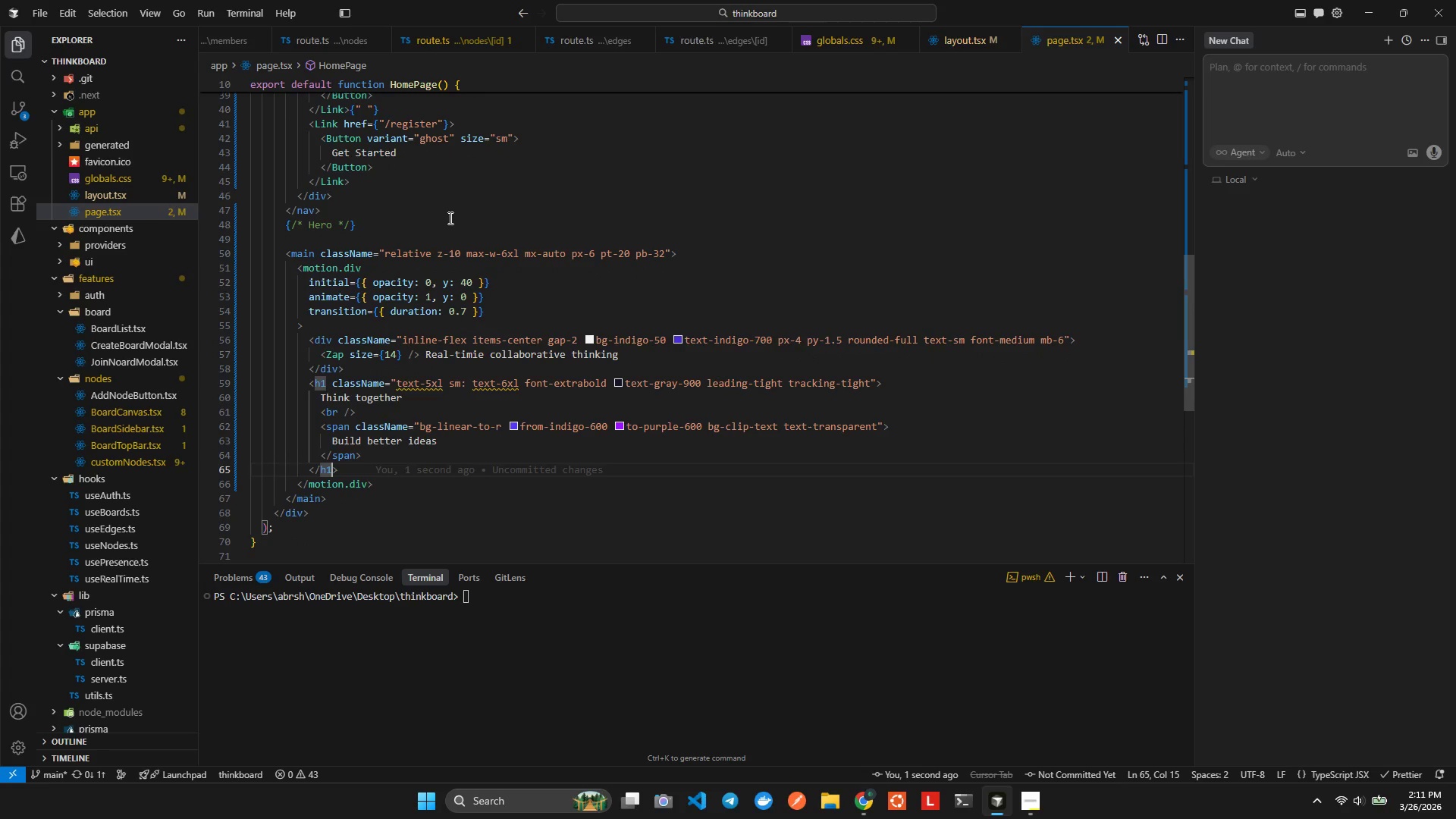 
key(ArrowRight)
 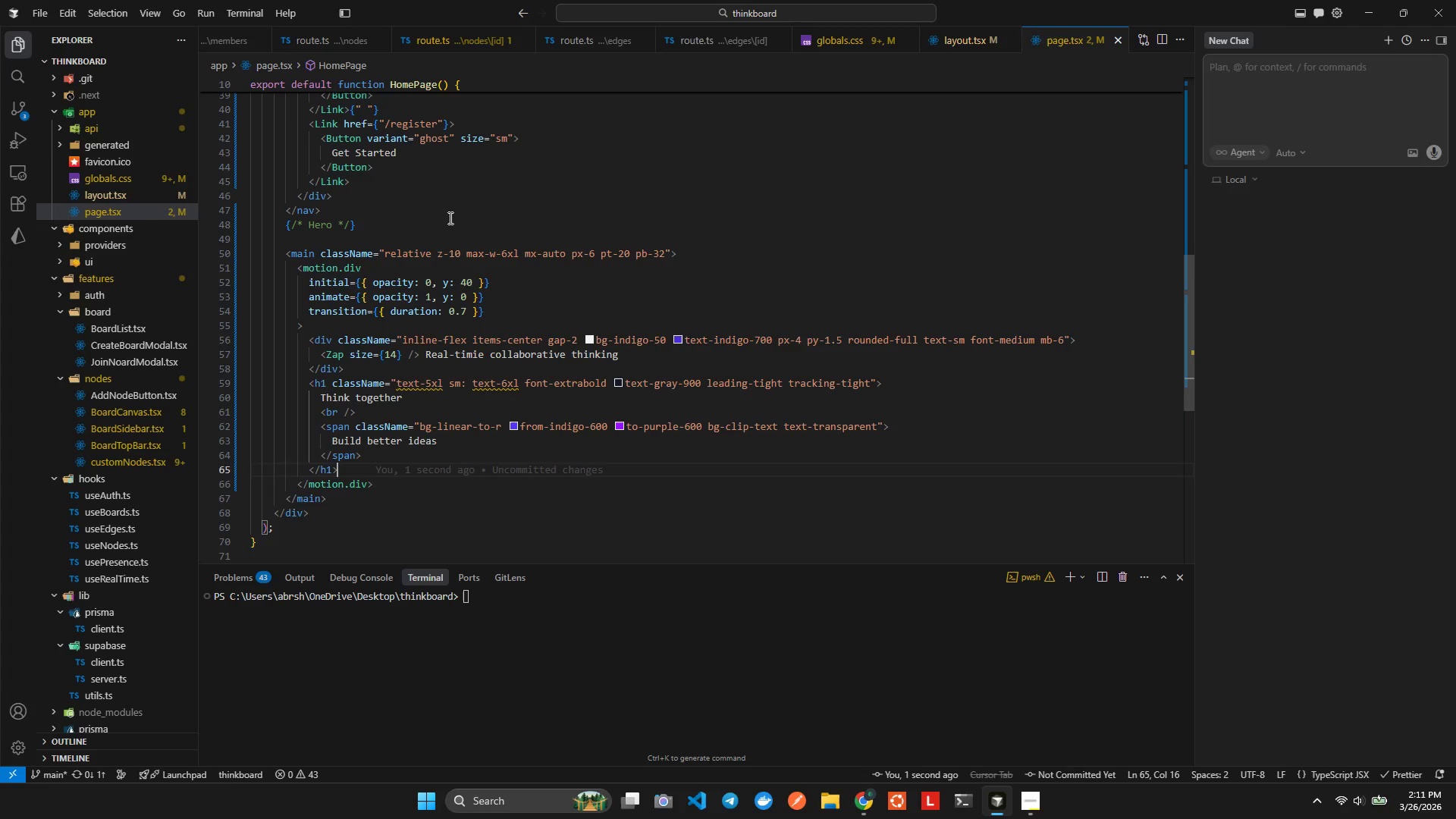 
hold_key(key=Enter, duration=1.33)
 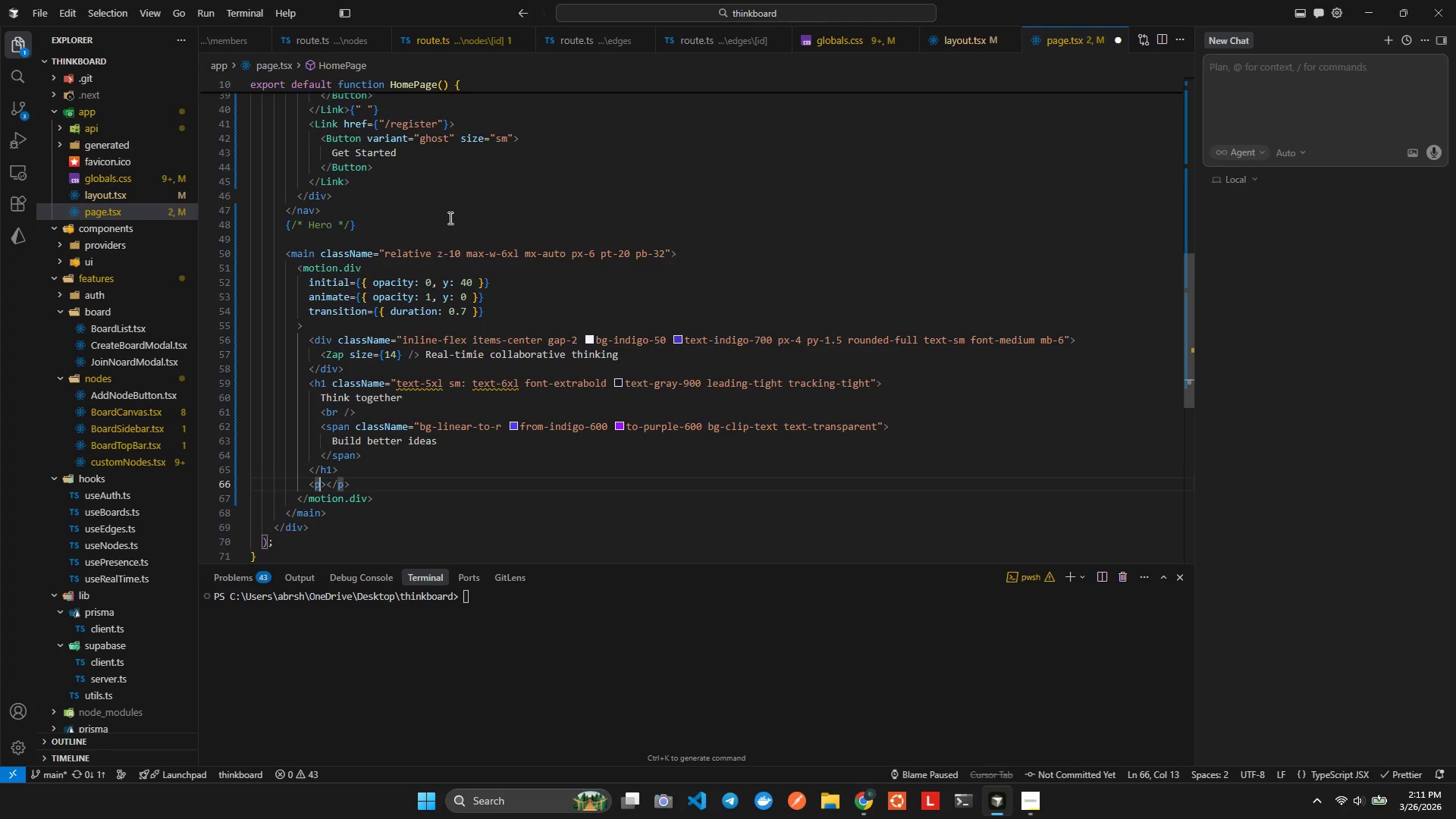 
key(P)
 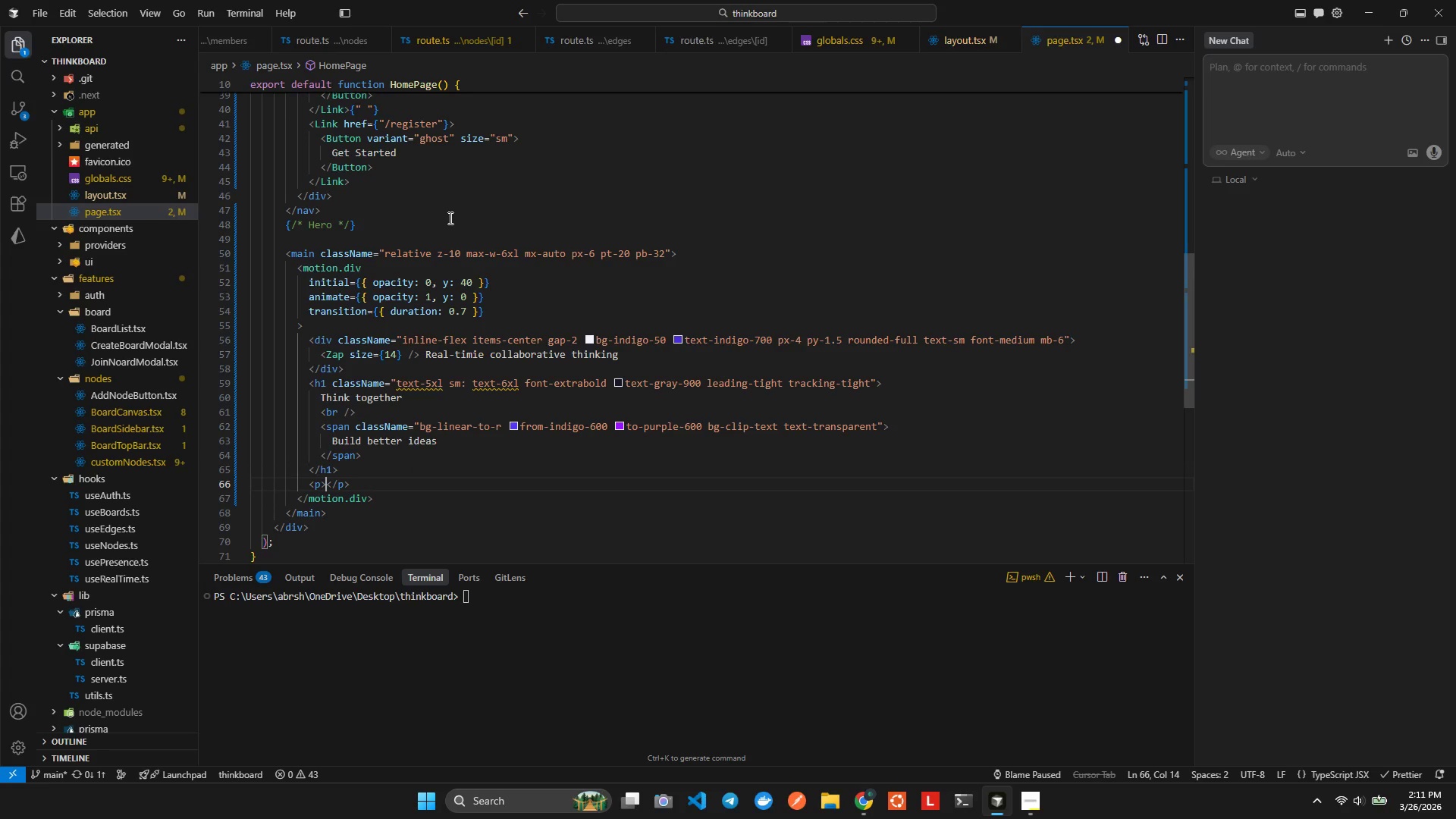 
key(ArrowLeft)
 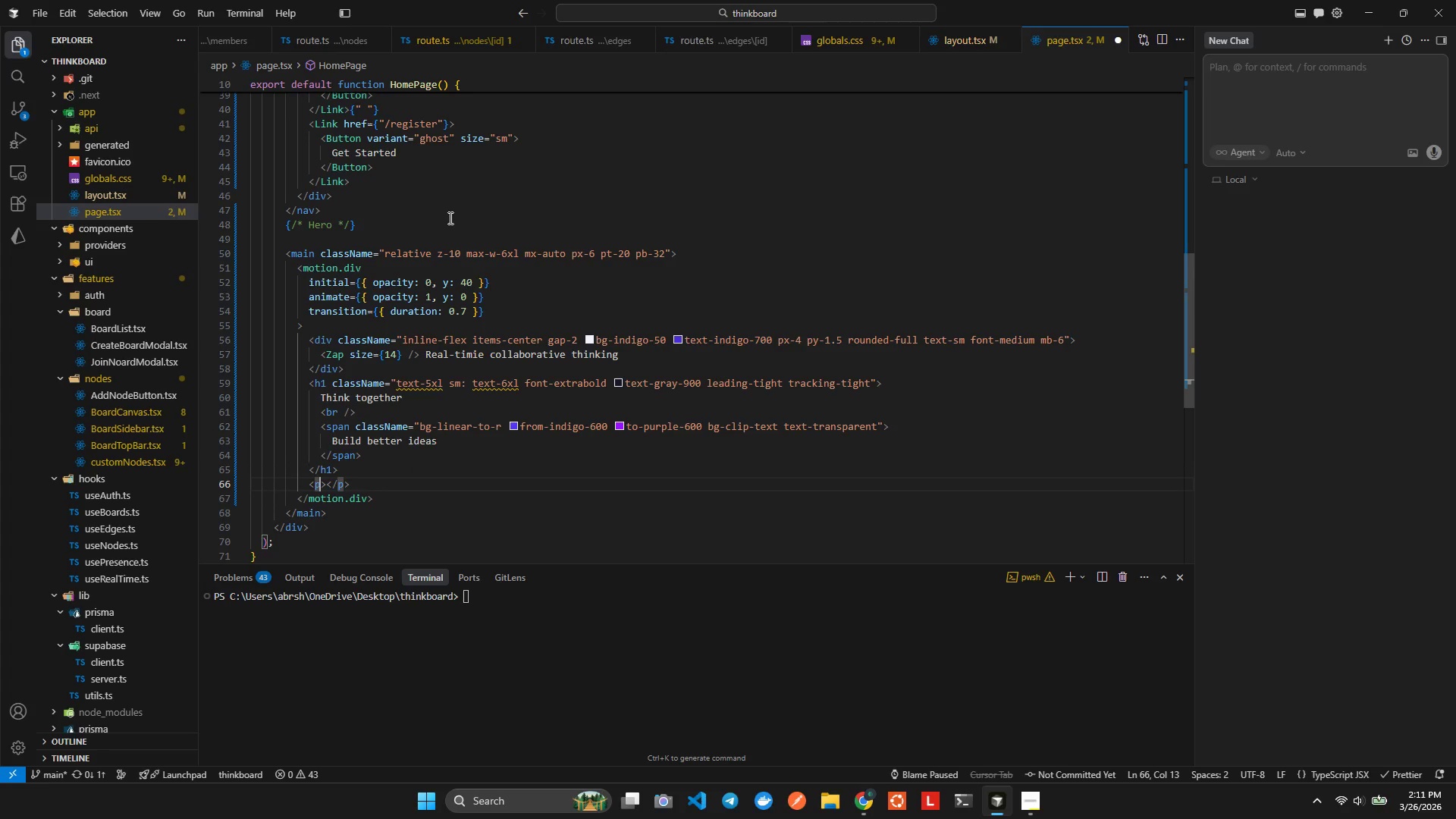 
type( clas)
 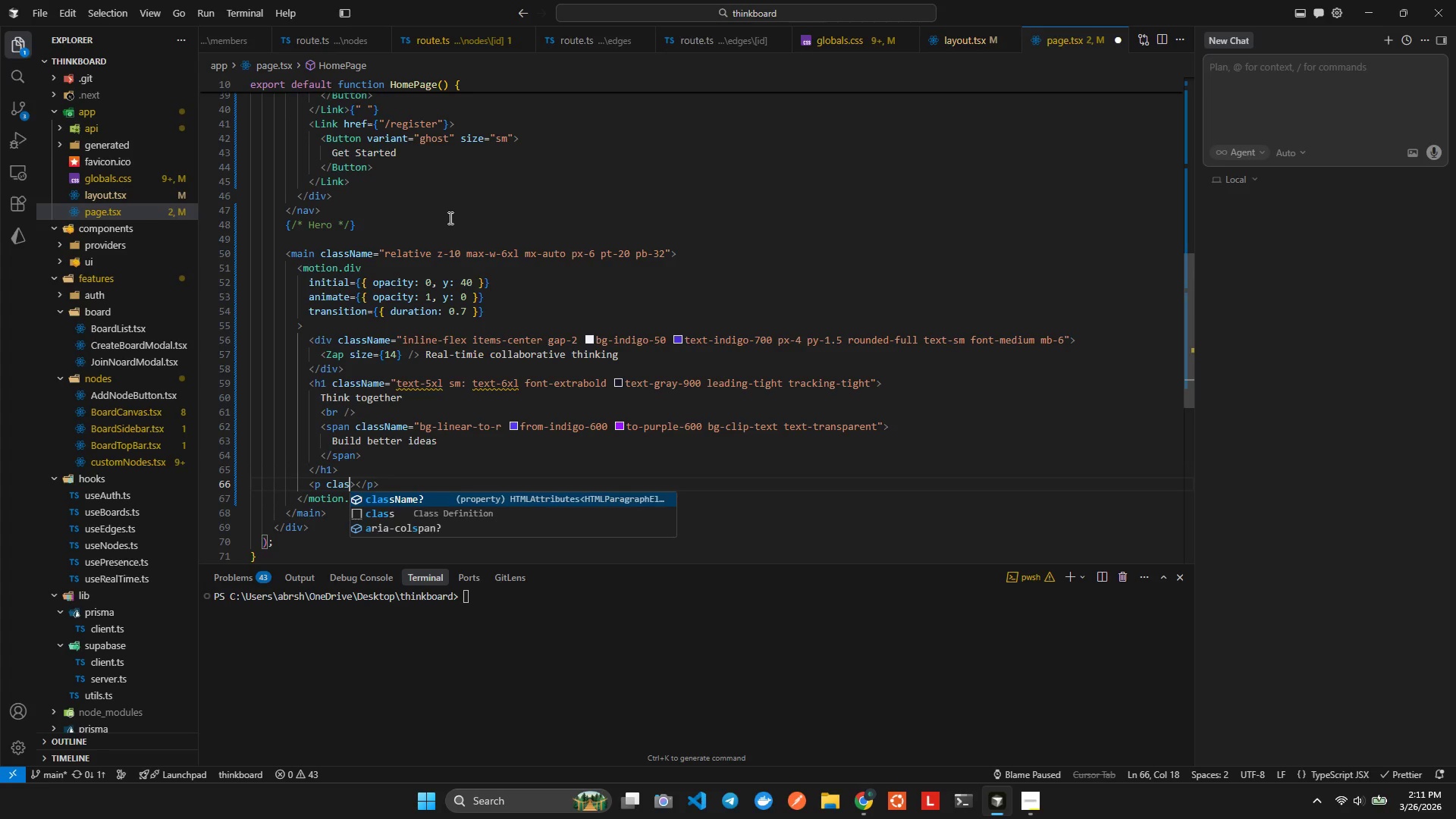 
key(Enter)
 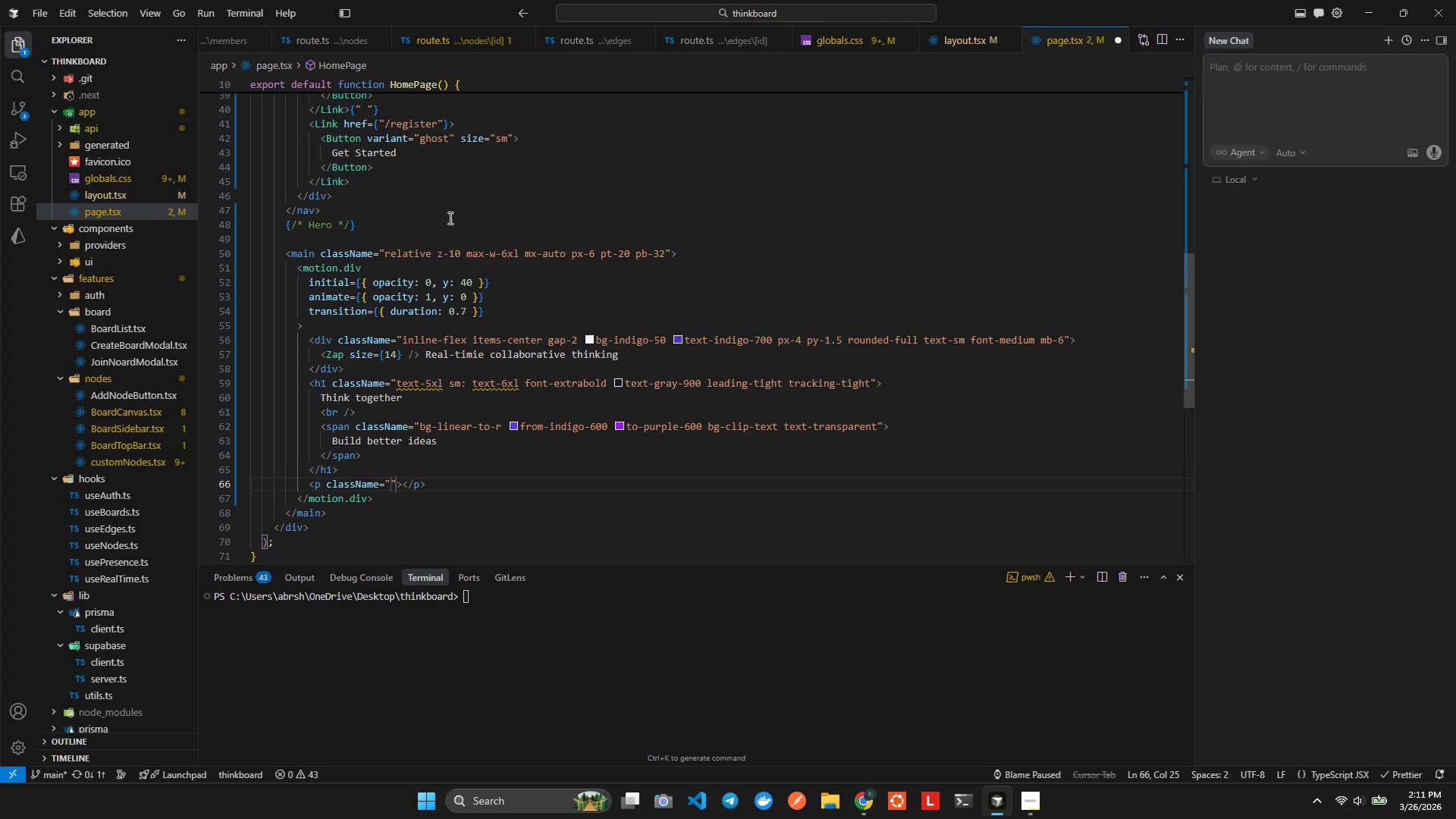 
type(text)
 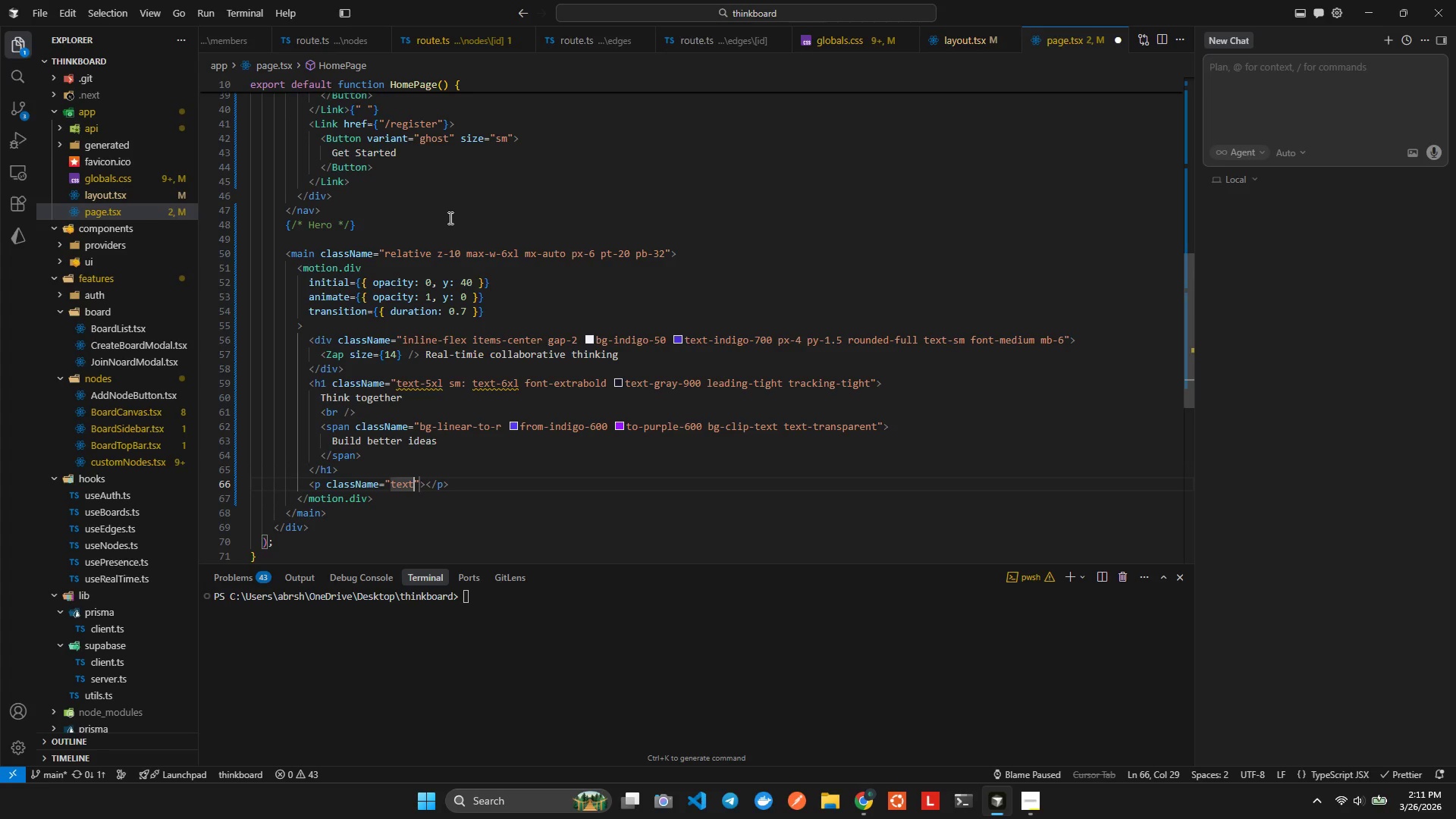 
key(Control+Space)
 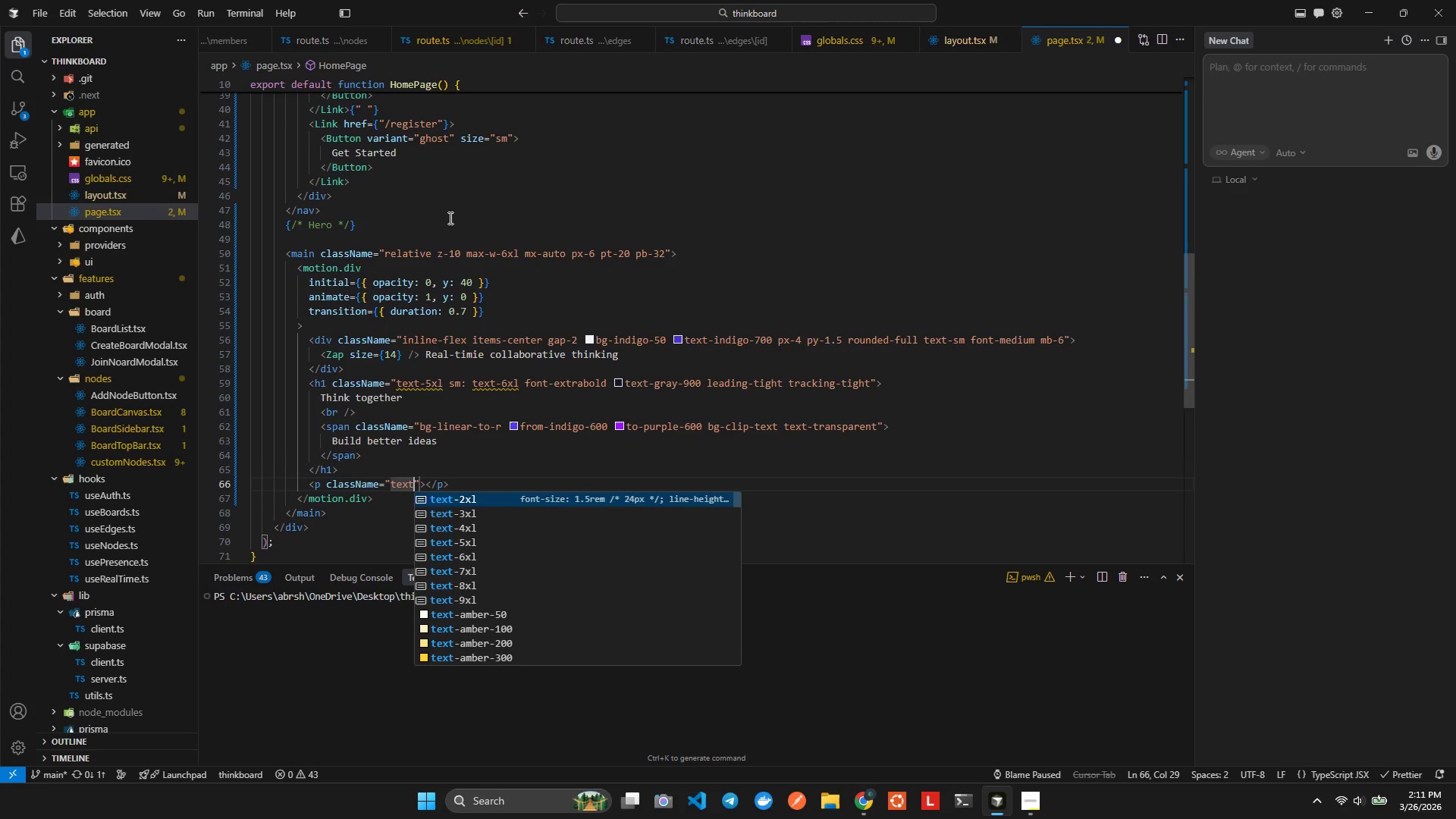 
type(lg)
 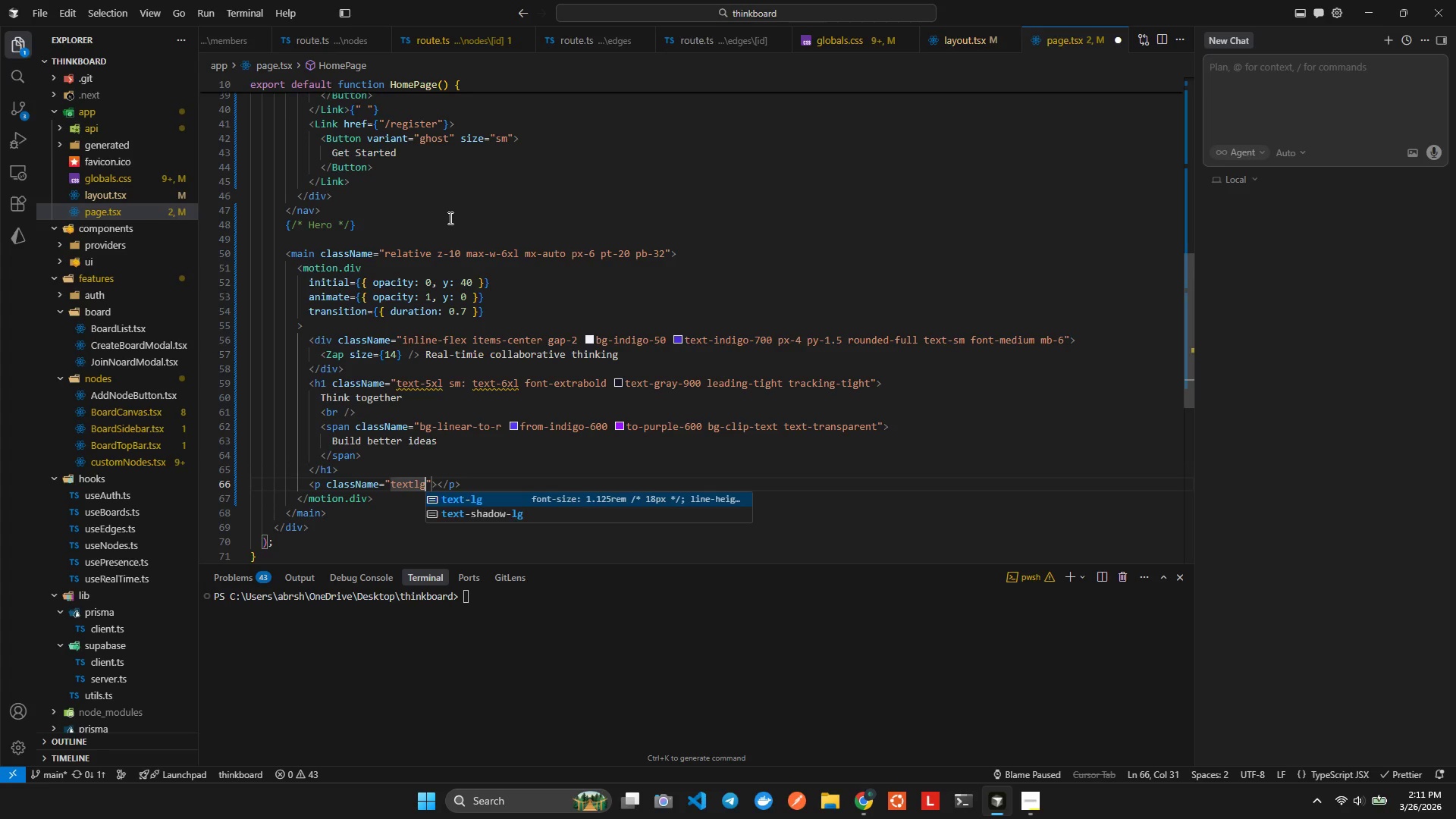 
key(Enter)
 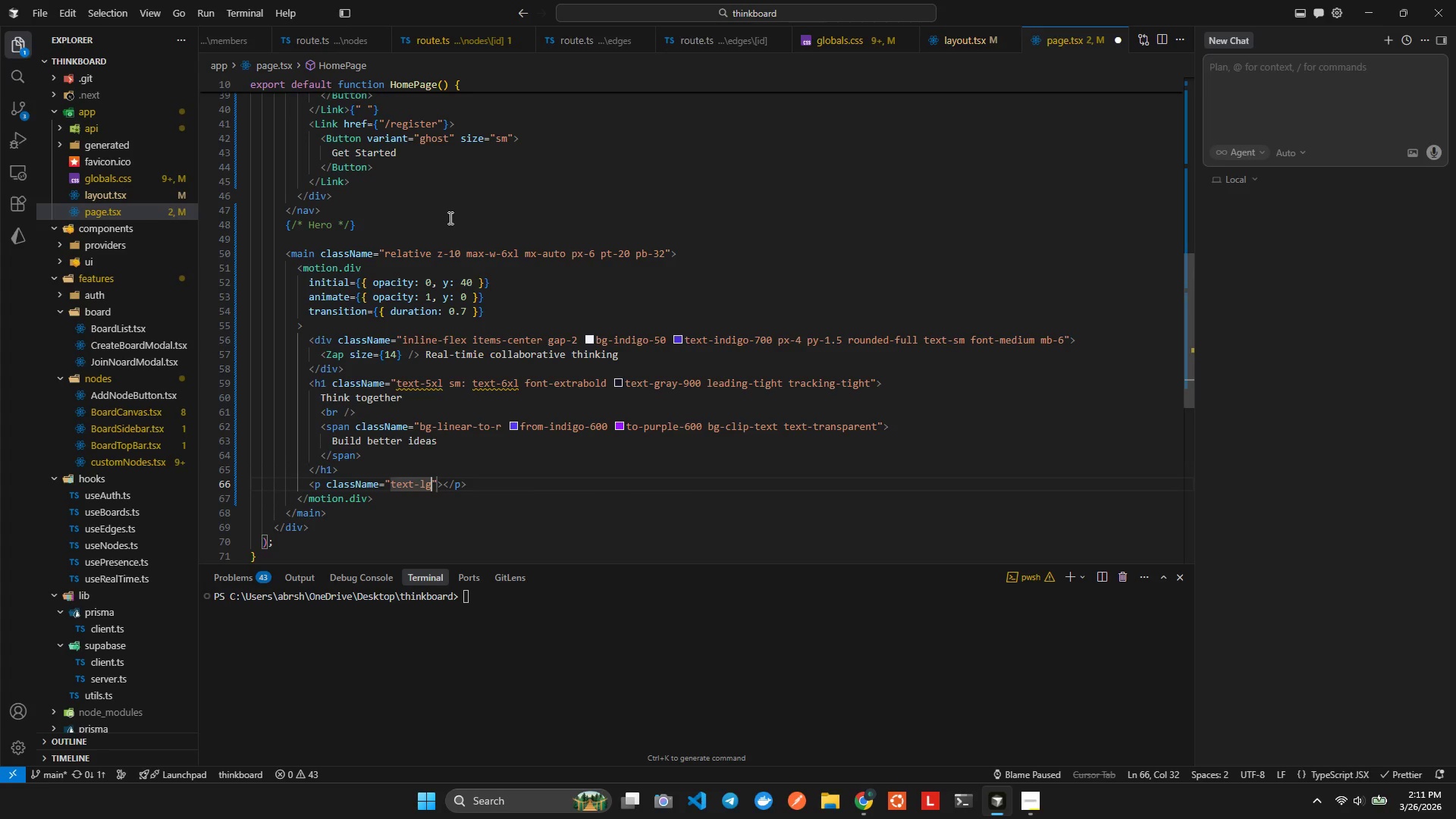 
type( textgra500)
 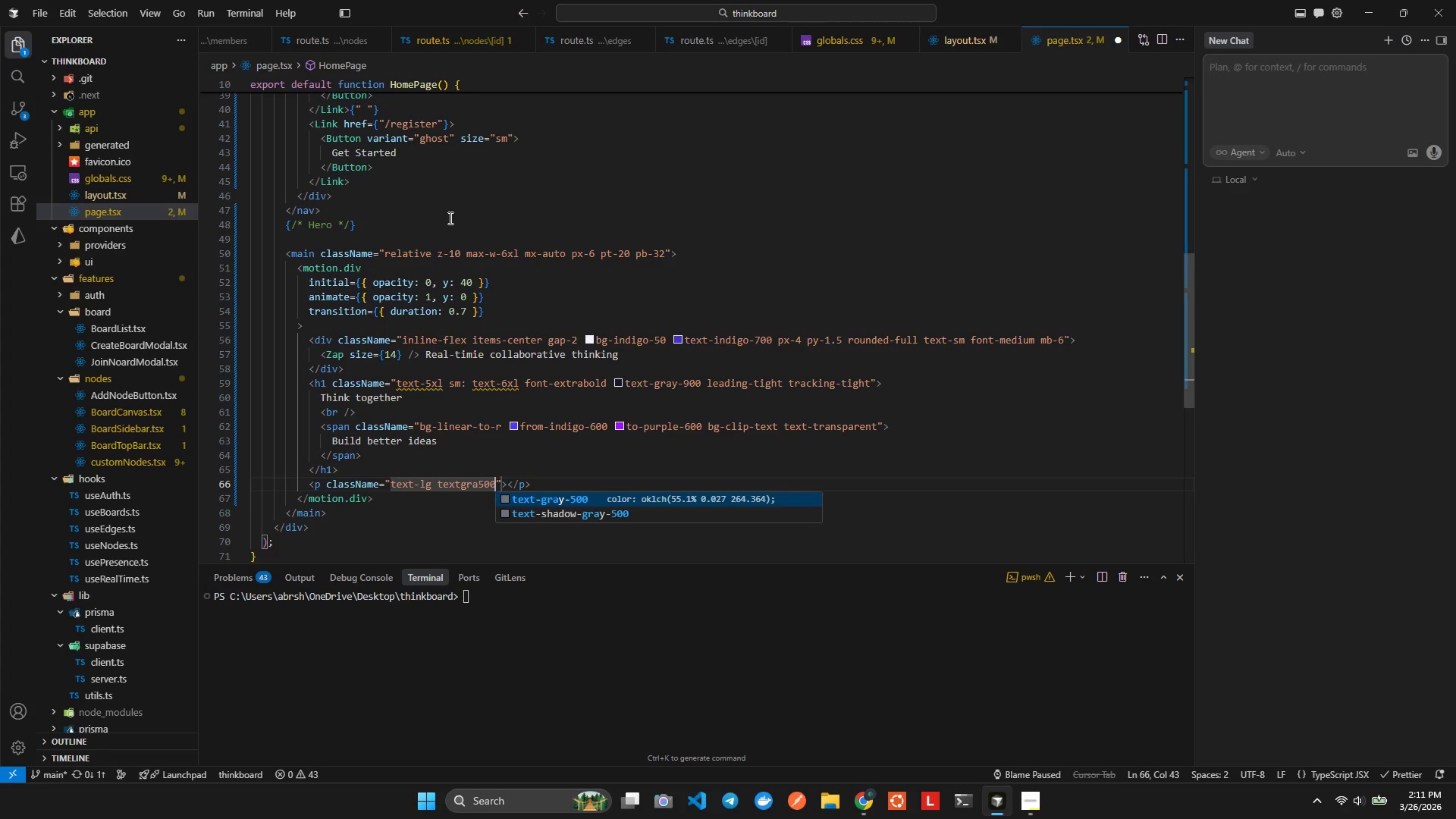 
key(Enter)
 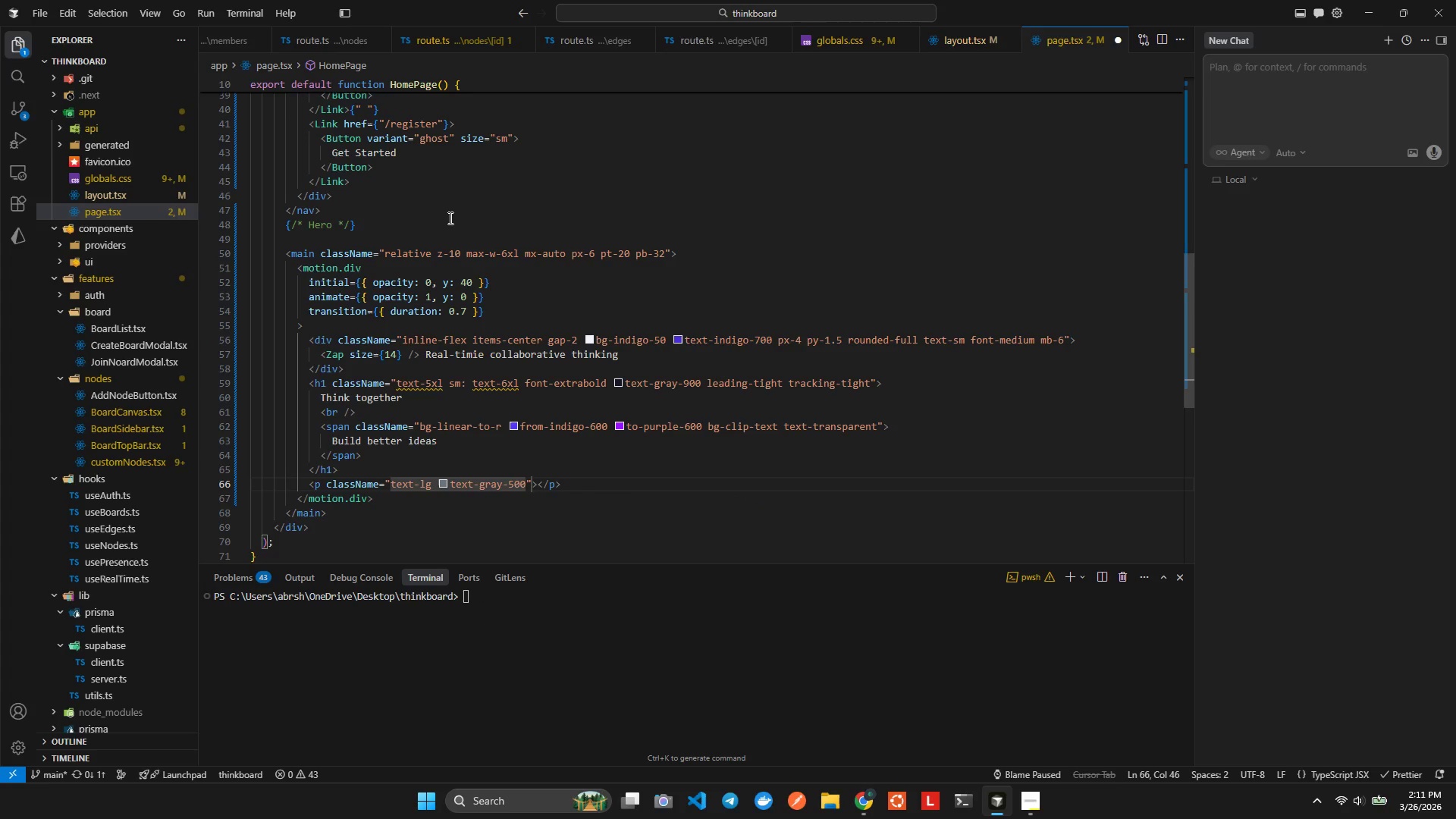 
type( mt6)
 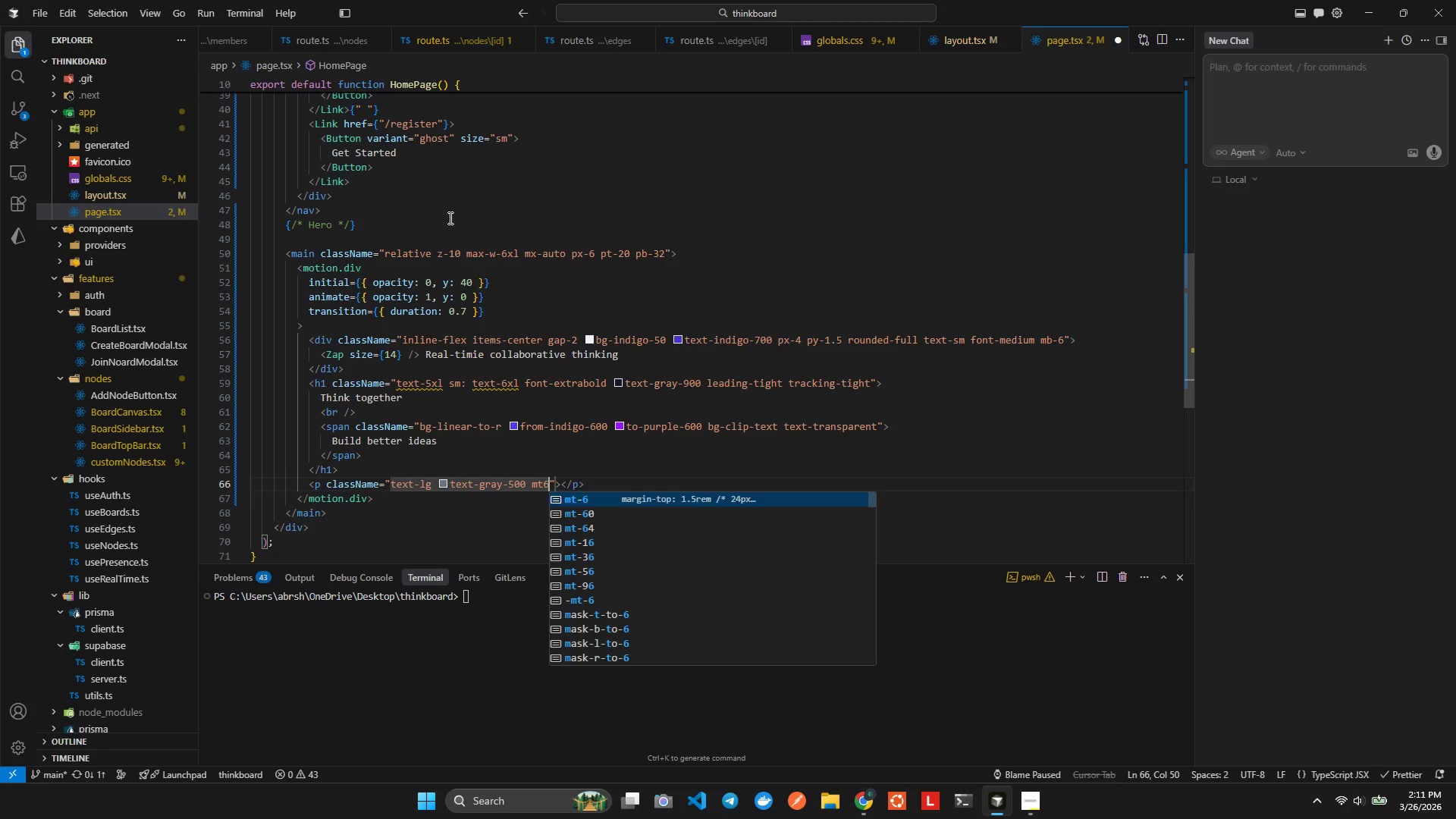 
key(Enter)
 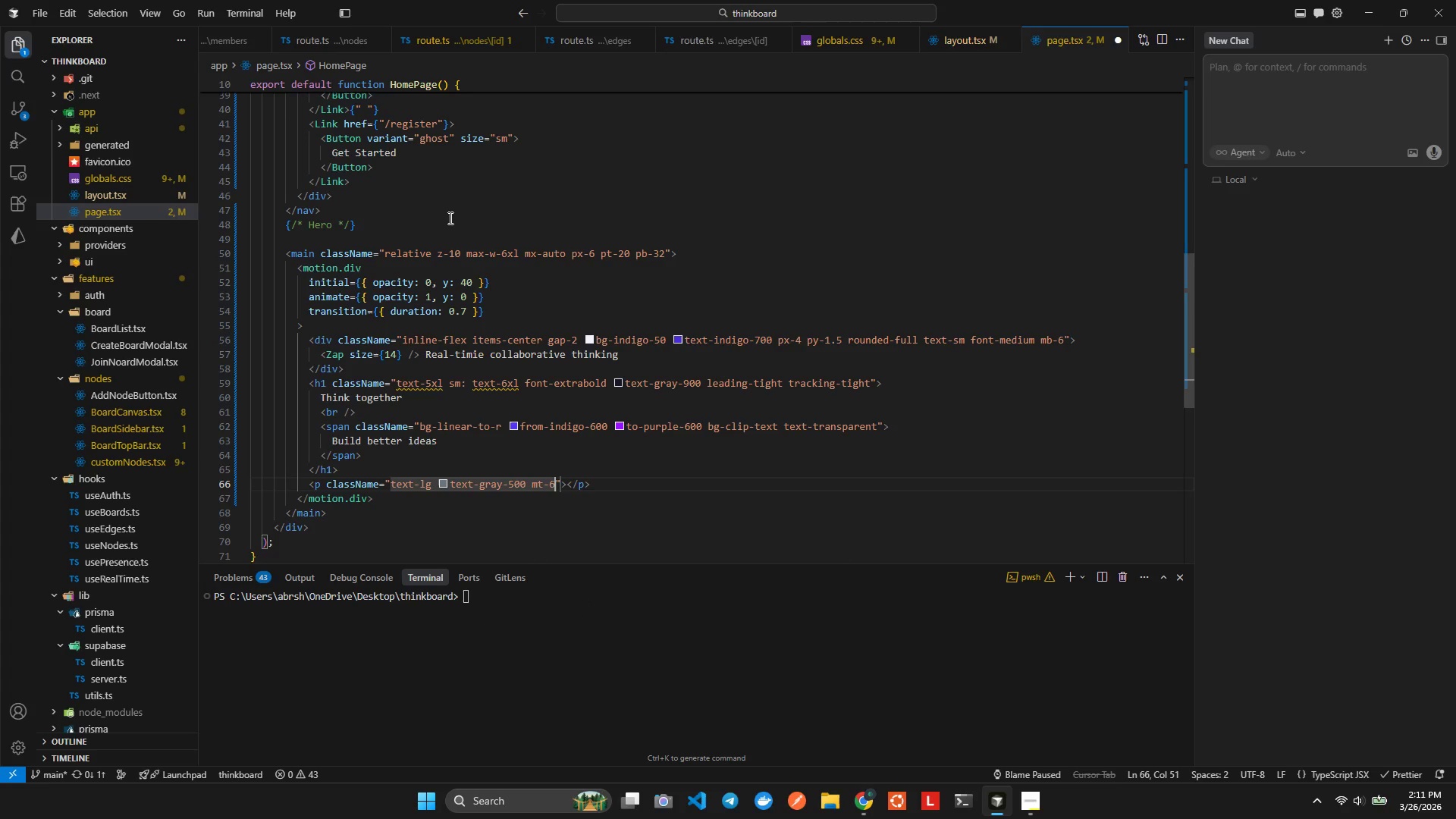 
type( maxwxl)
 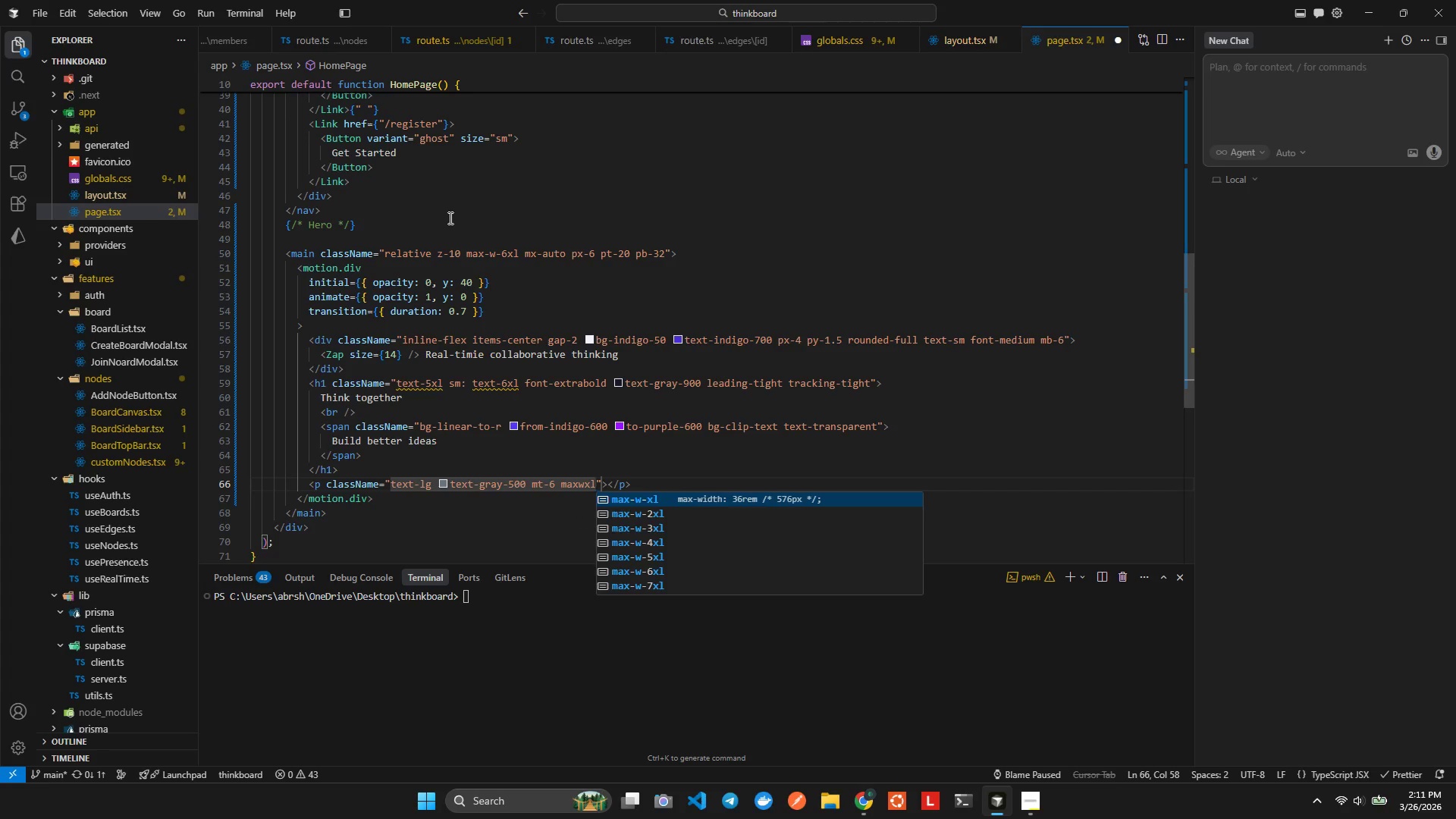 
key(Enter)
 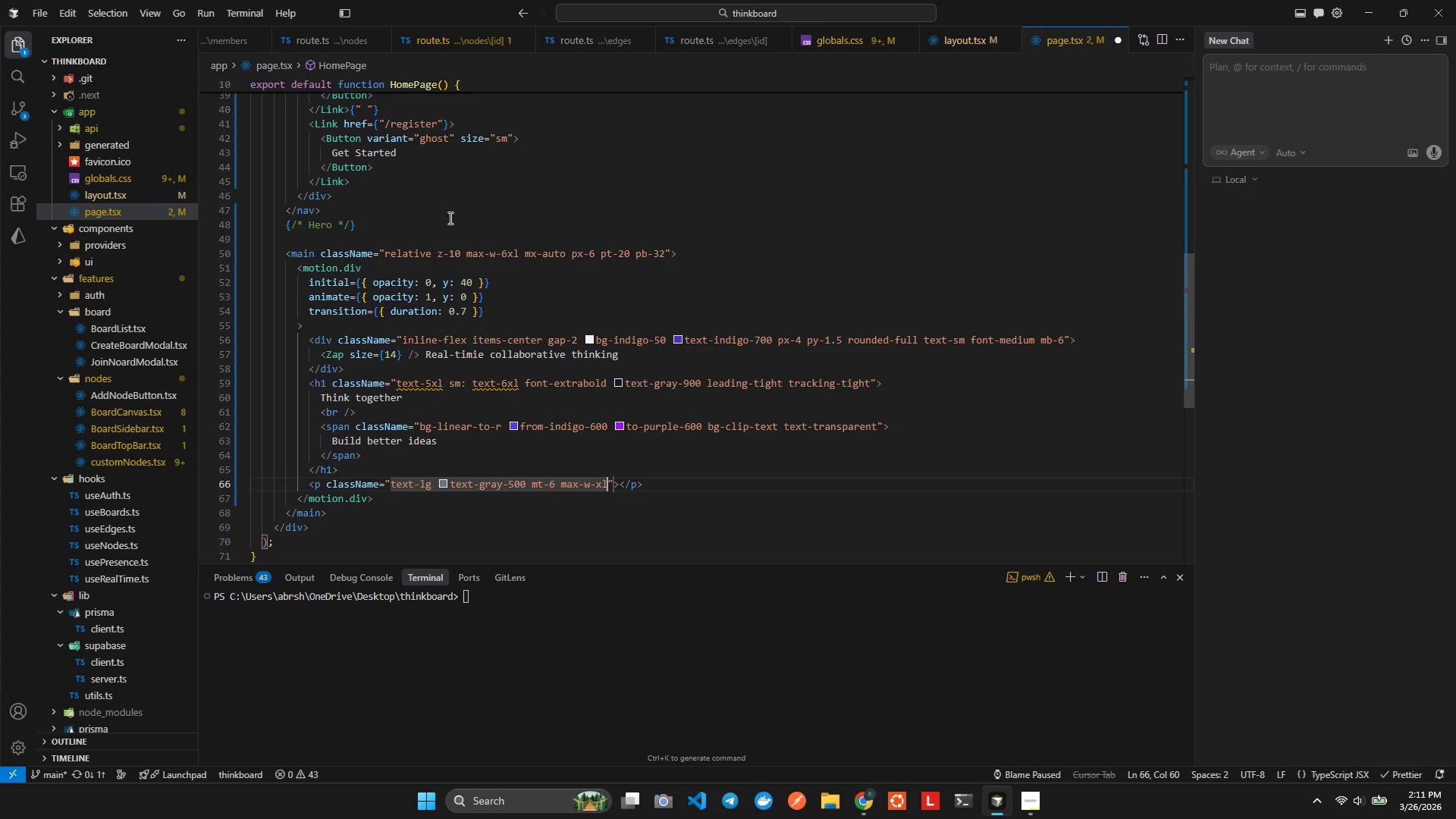 
type( mxaaut)
key(Backspace)
key(Backspace)
key(Backspace)
key(Backspace)
type(aut)
key(Backspace)
key(Backspace)
key(Backspace)
 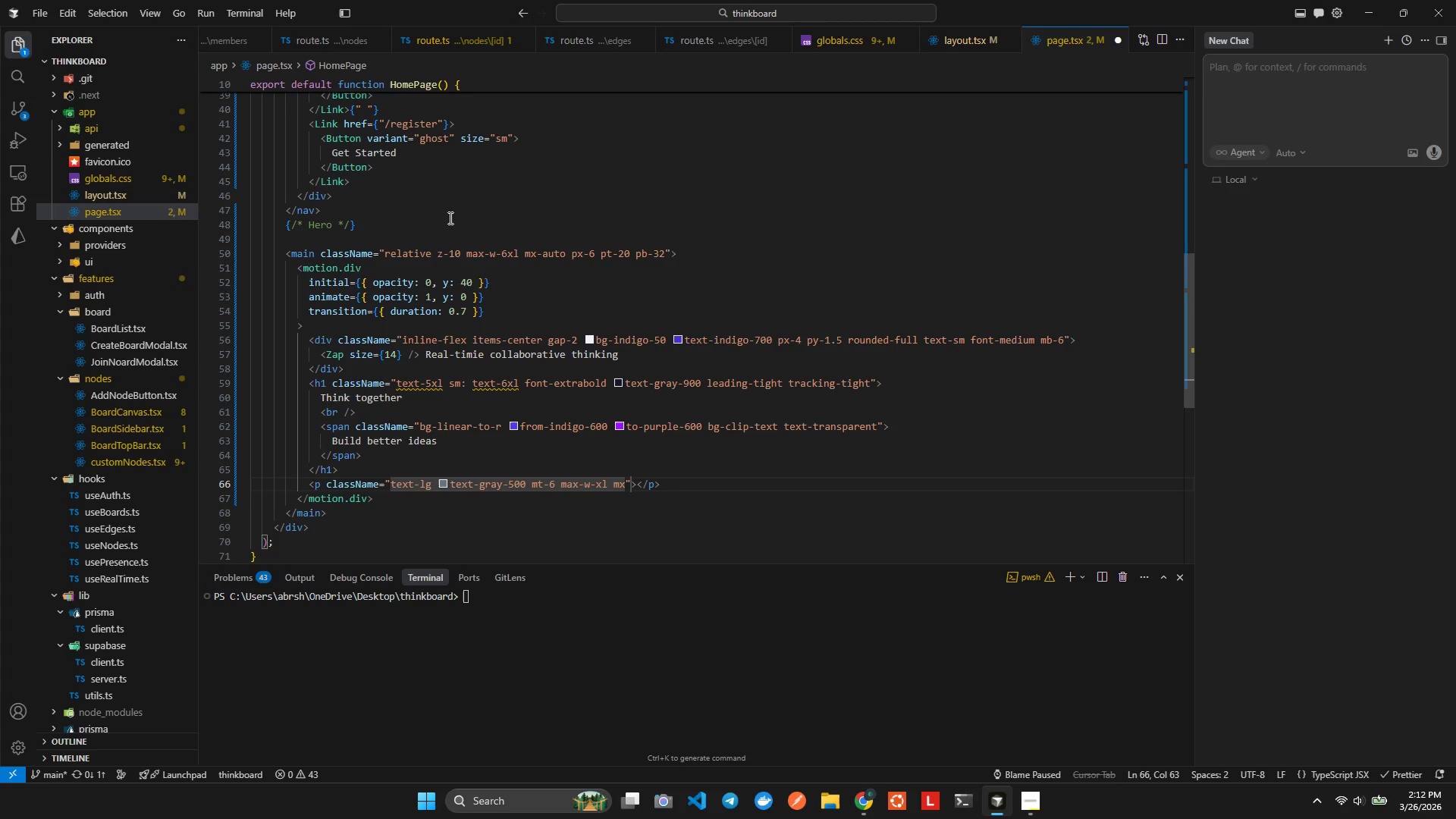 
key(Control+Space)
 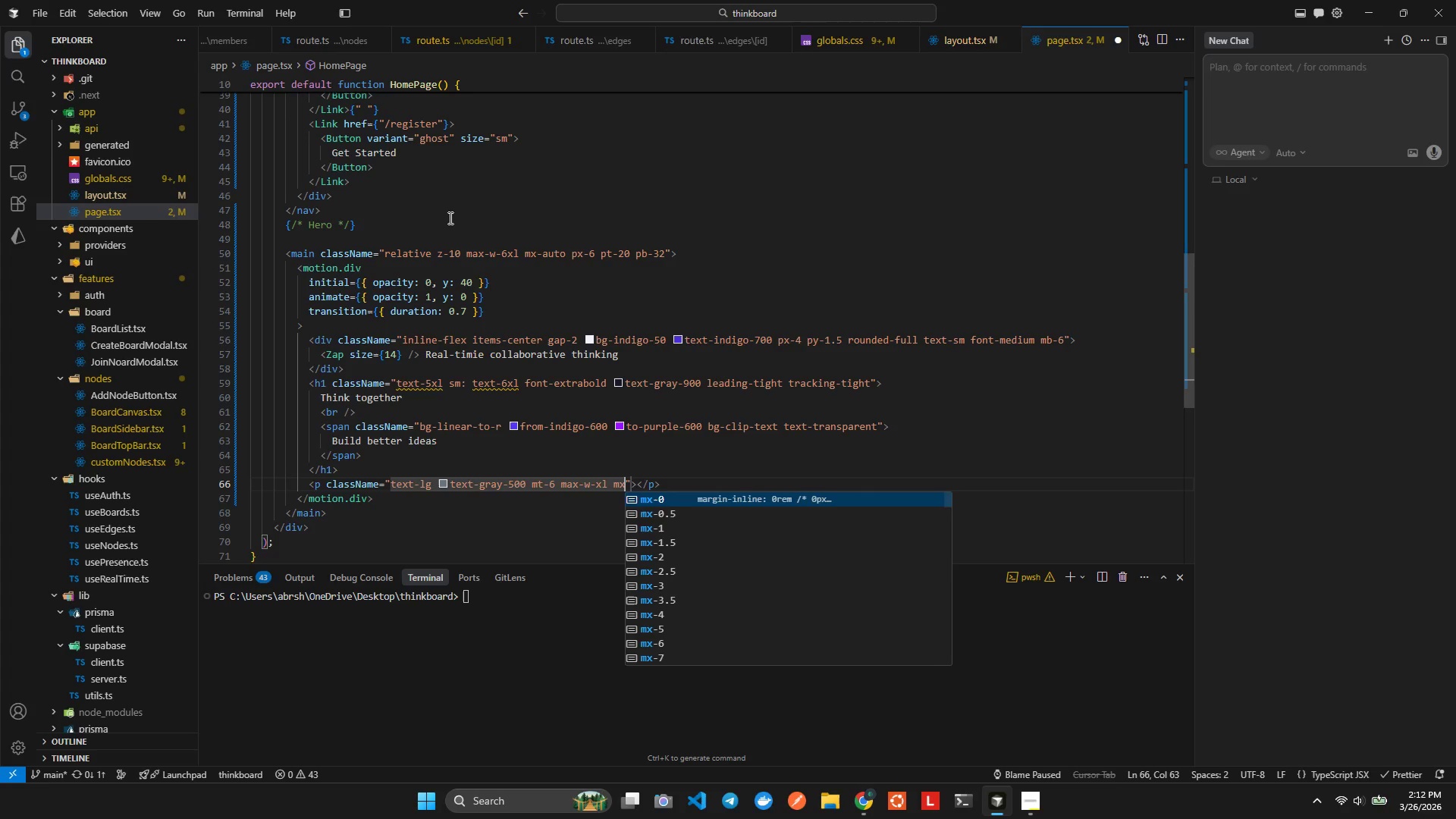 
type(auto)
 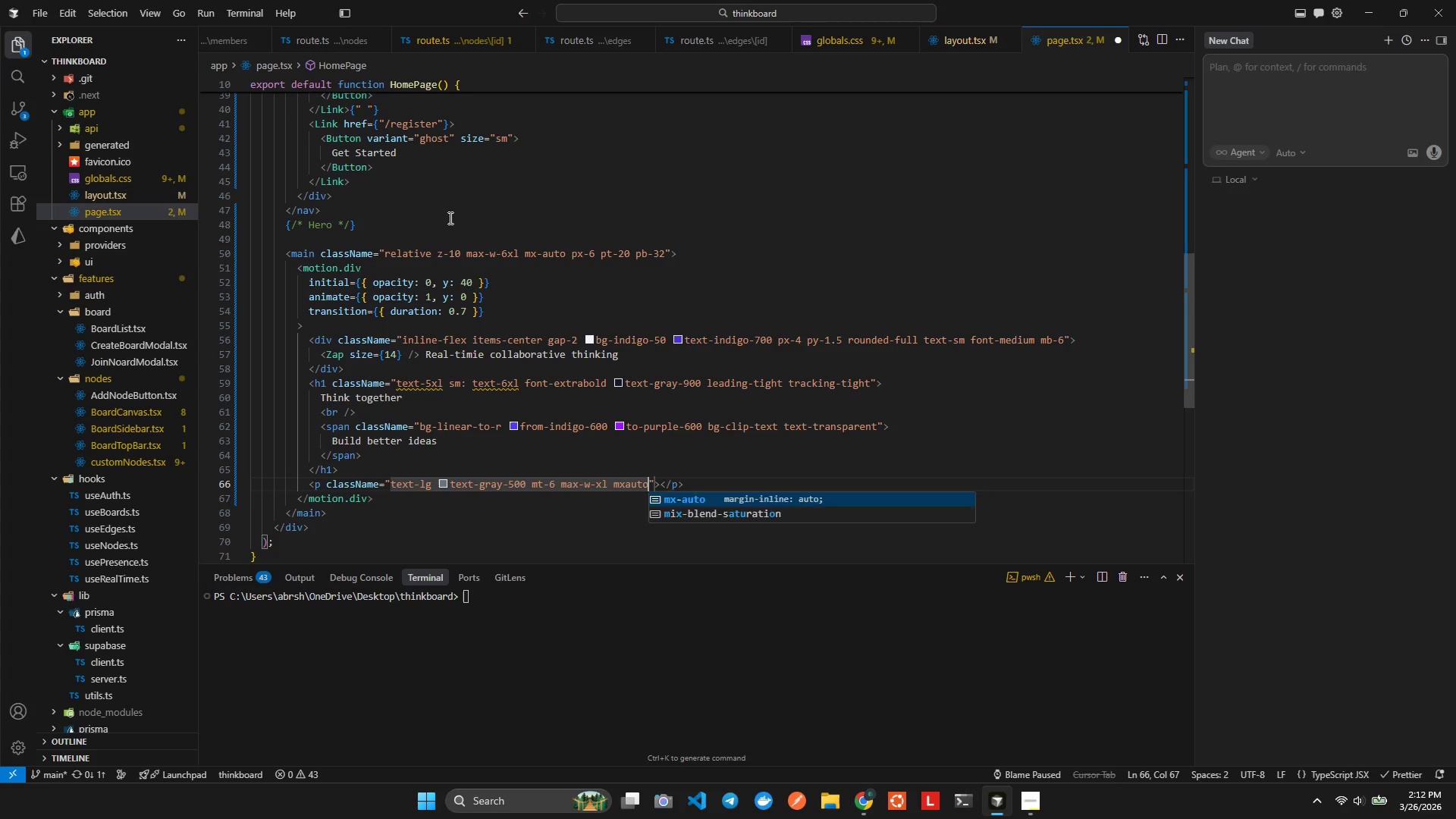 
key(Enter)
 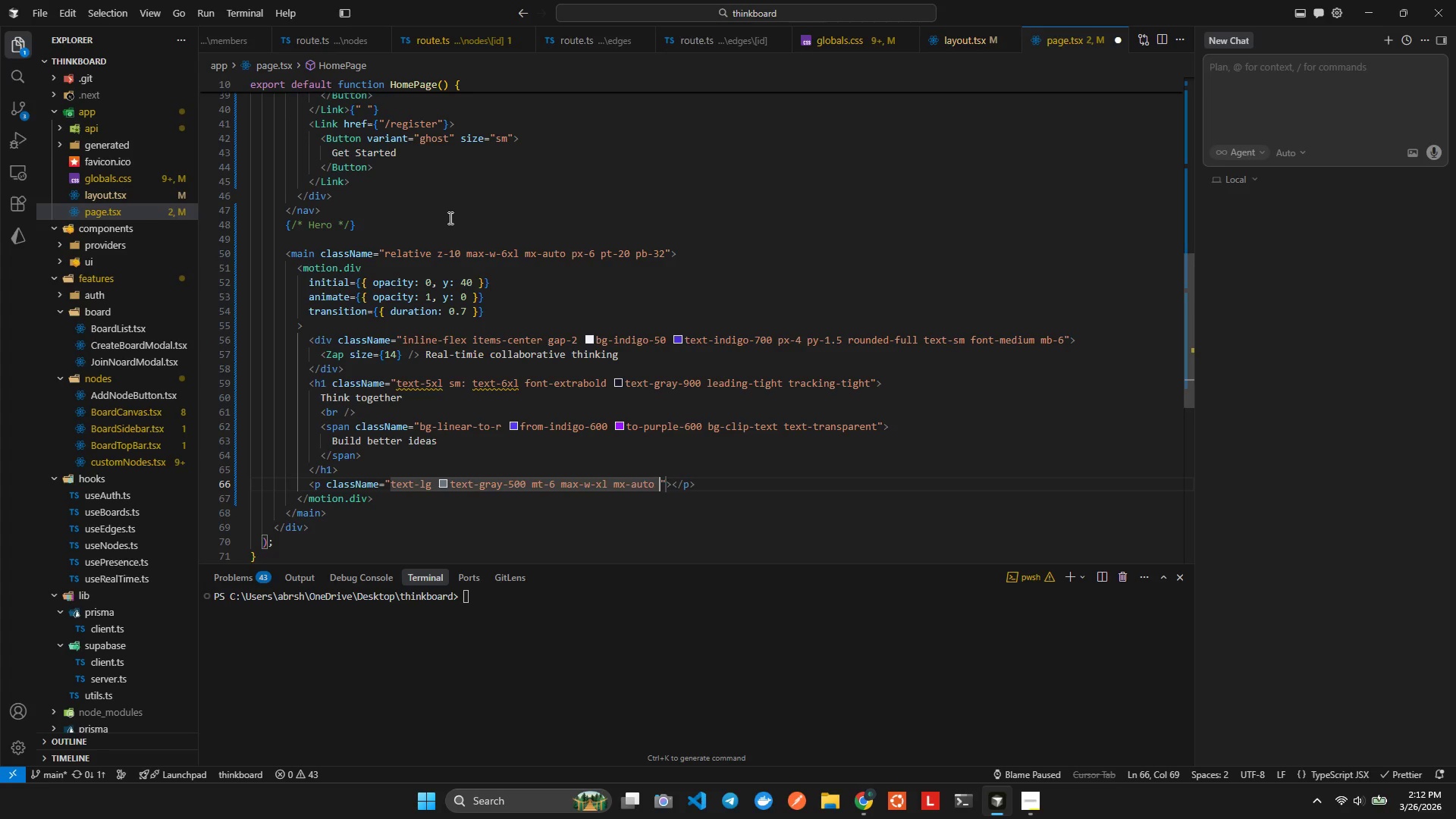 
type( eadingre)
 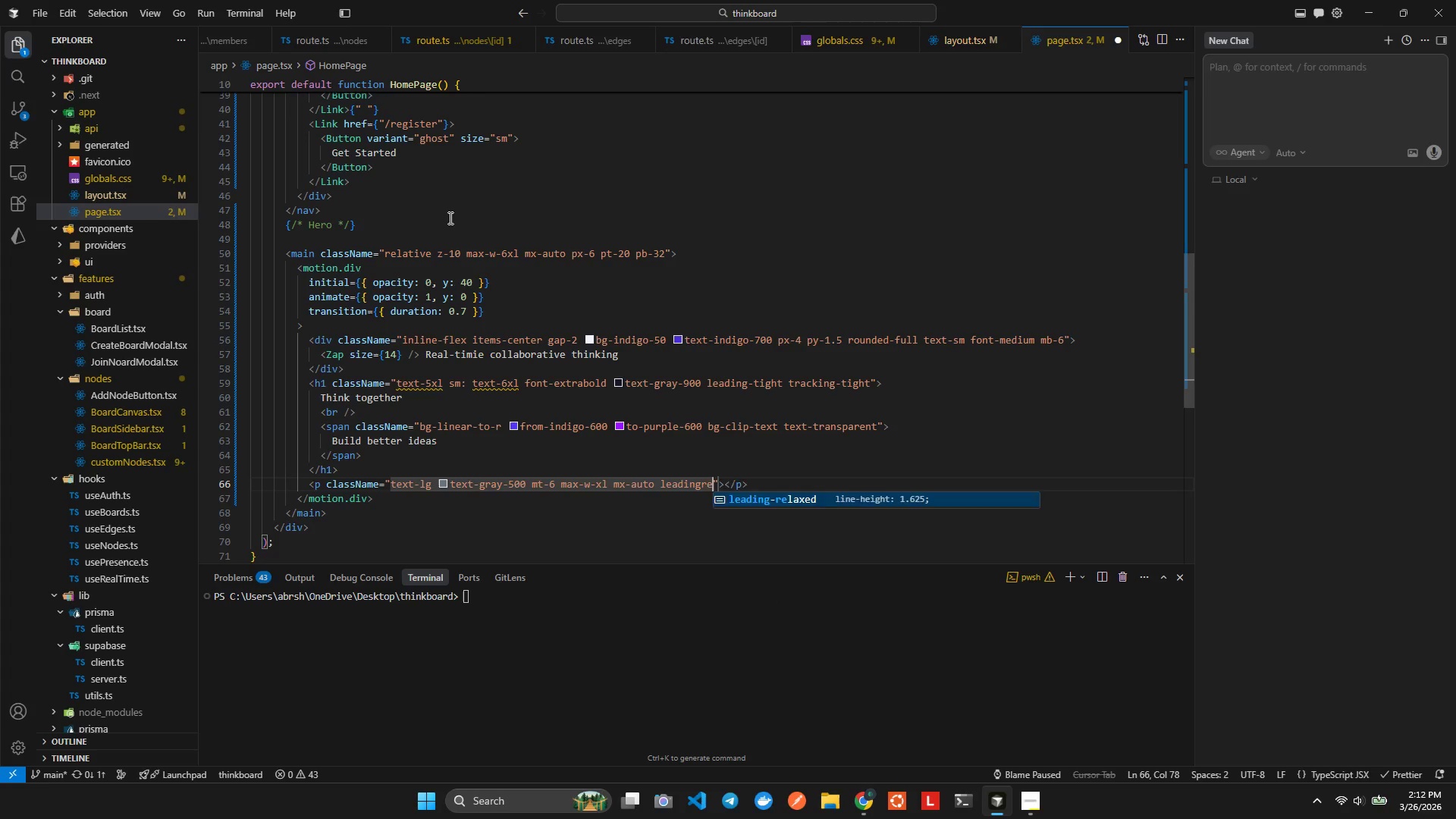 
hold_key(key=L, duration=0.31)
 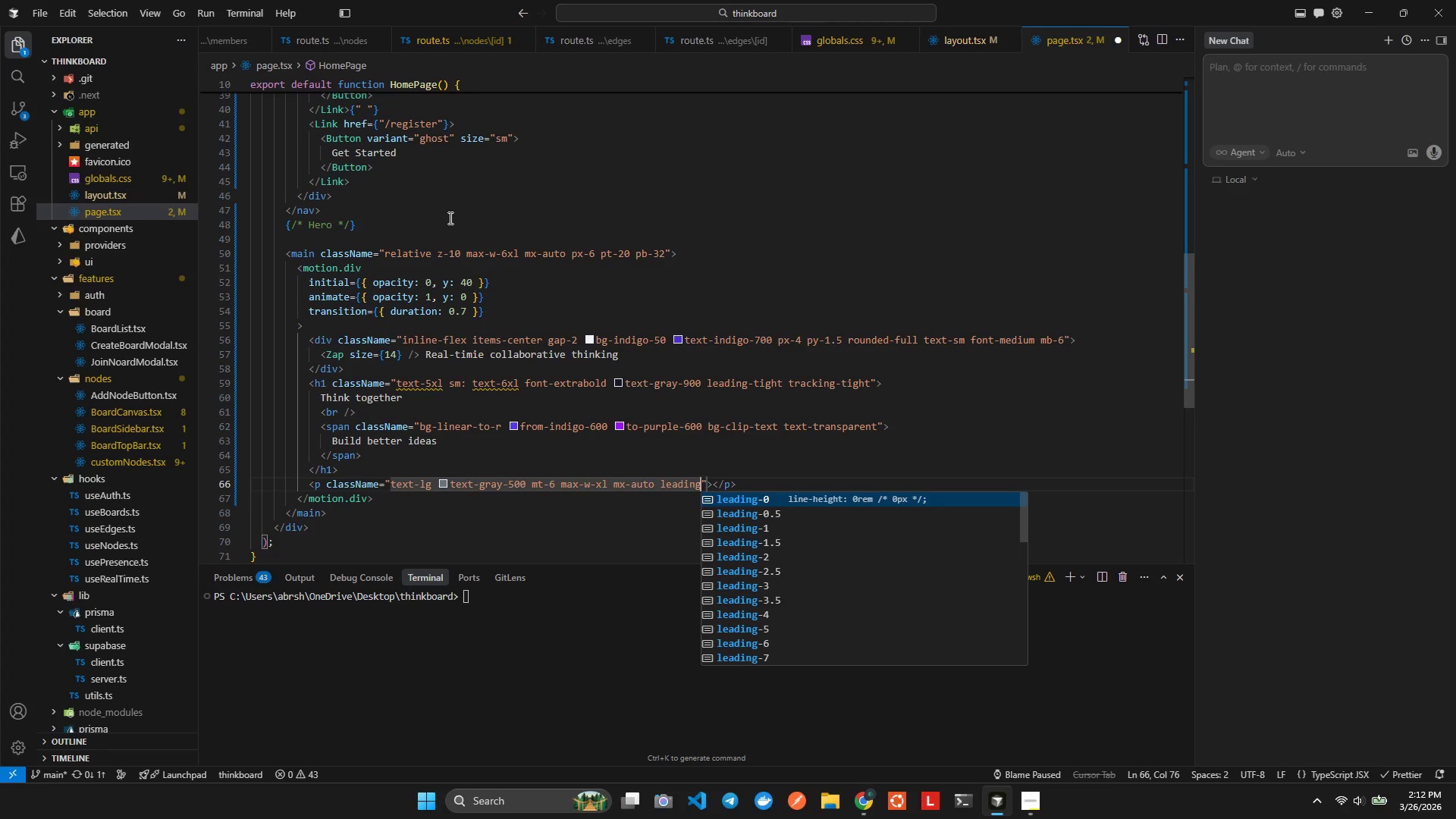 
key(Enter)
 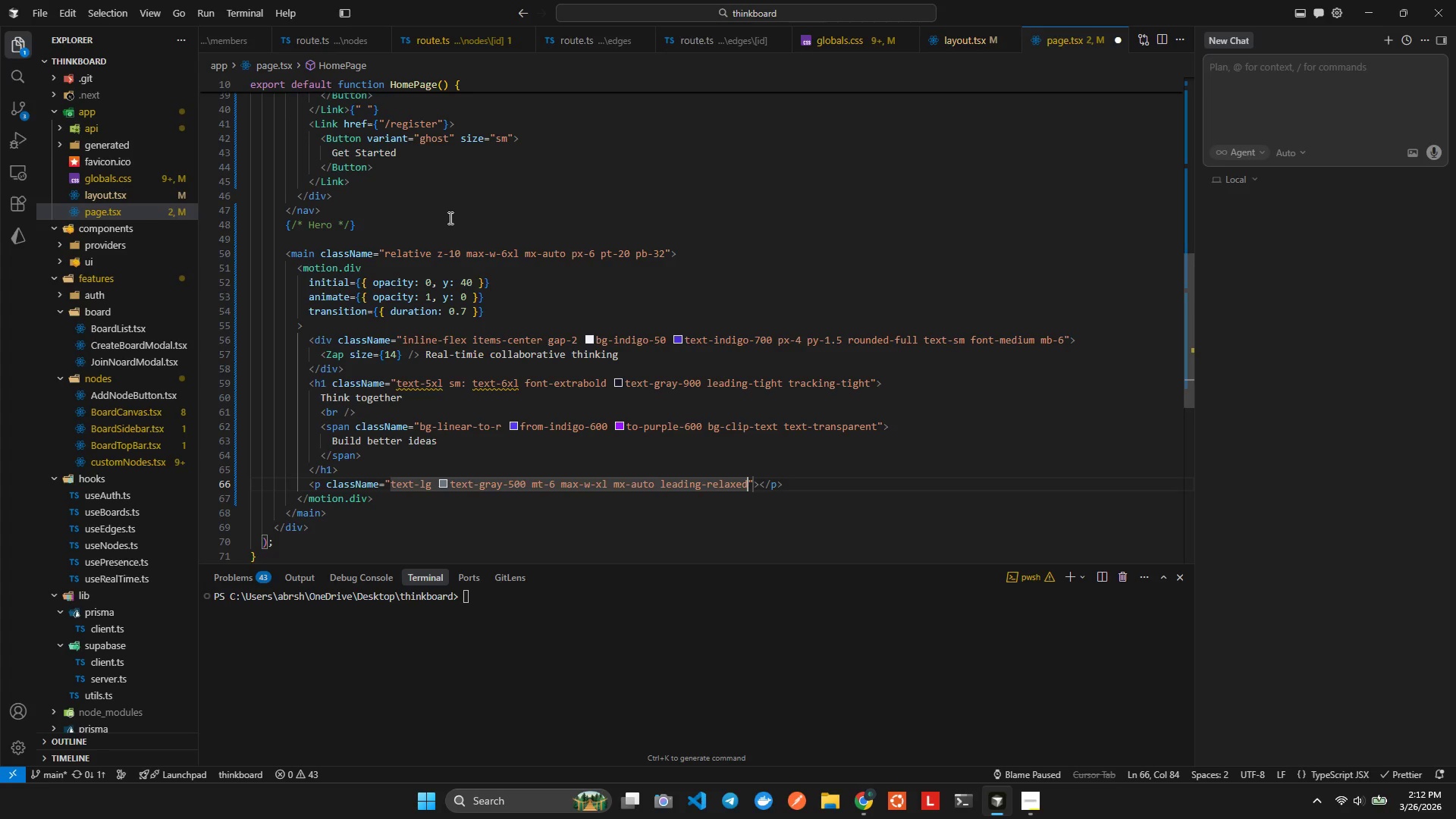 
key(ArrowRight)
 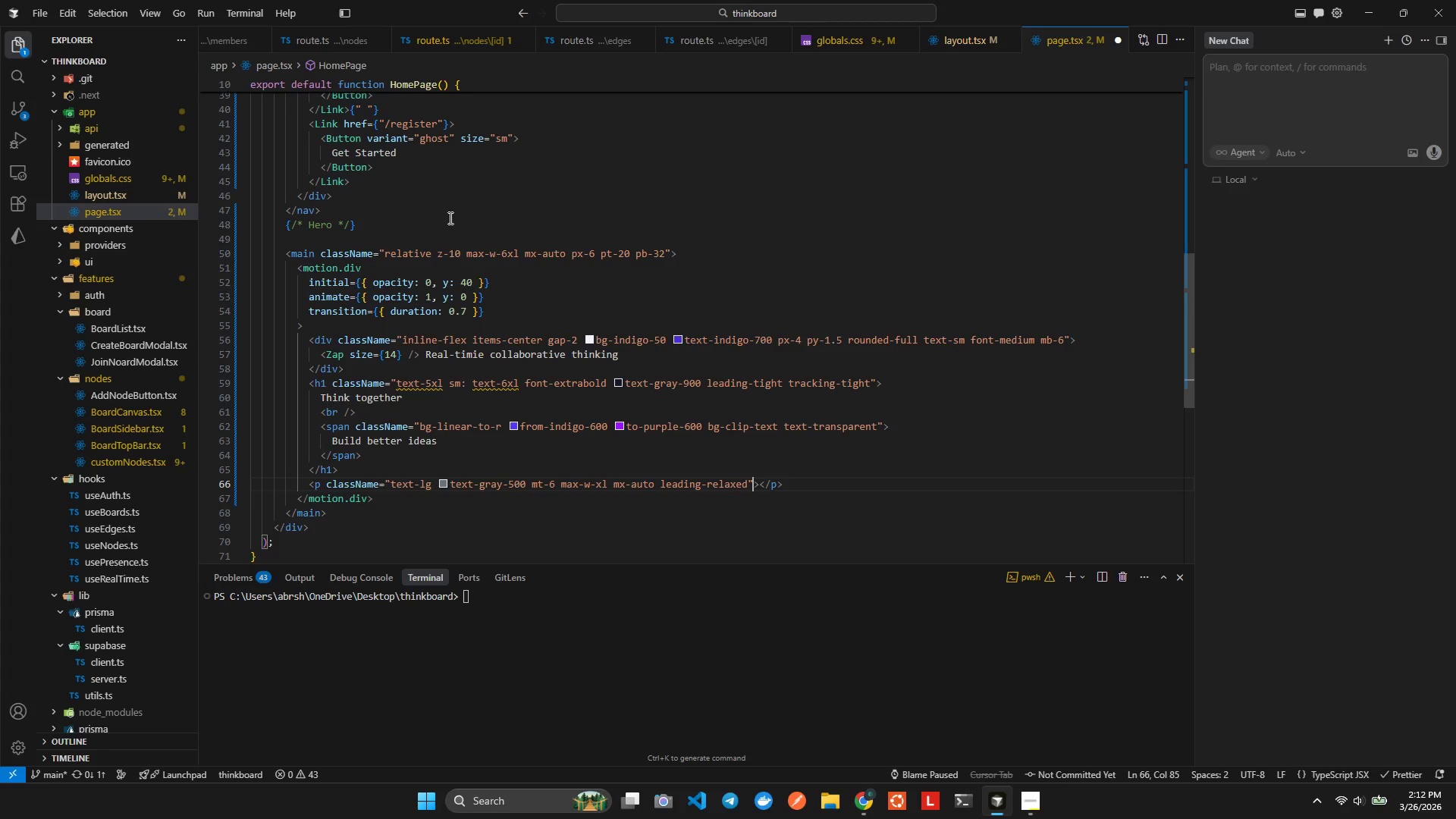 
key(ArrowRight)
 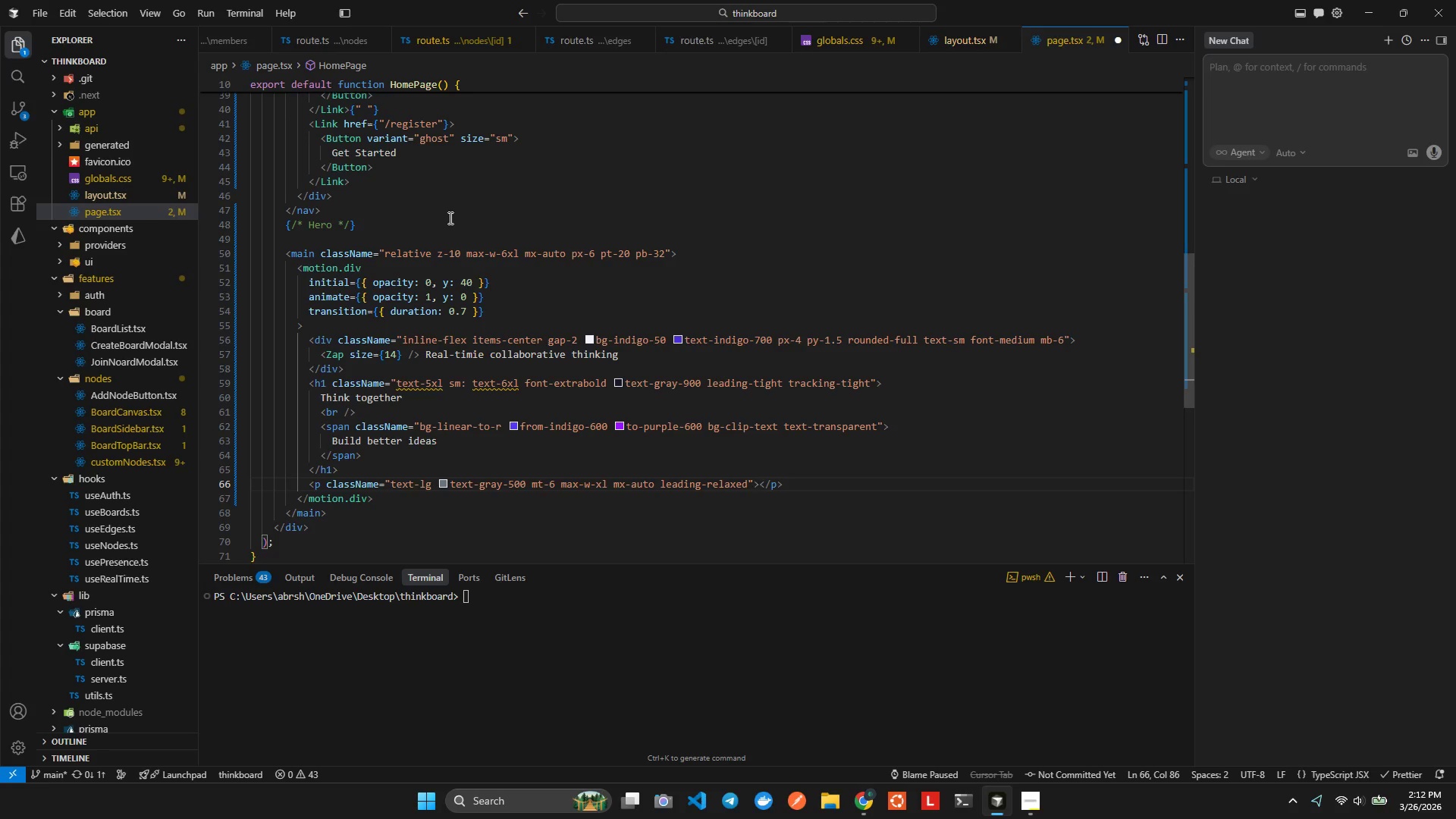 
key(Enter)
 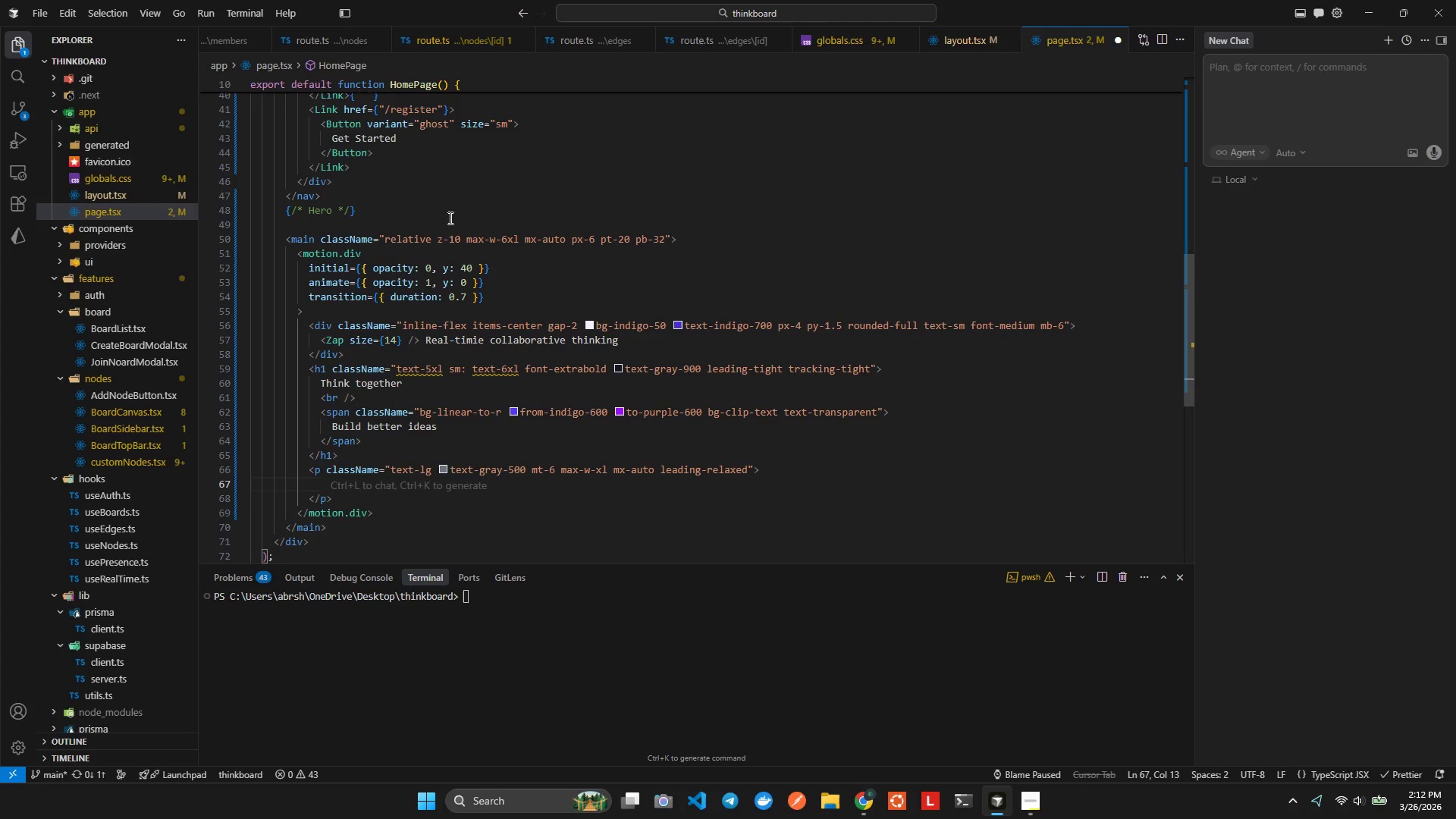 
type(A collab)
 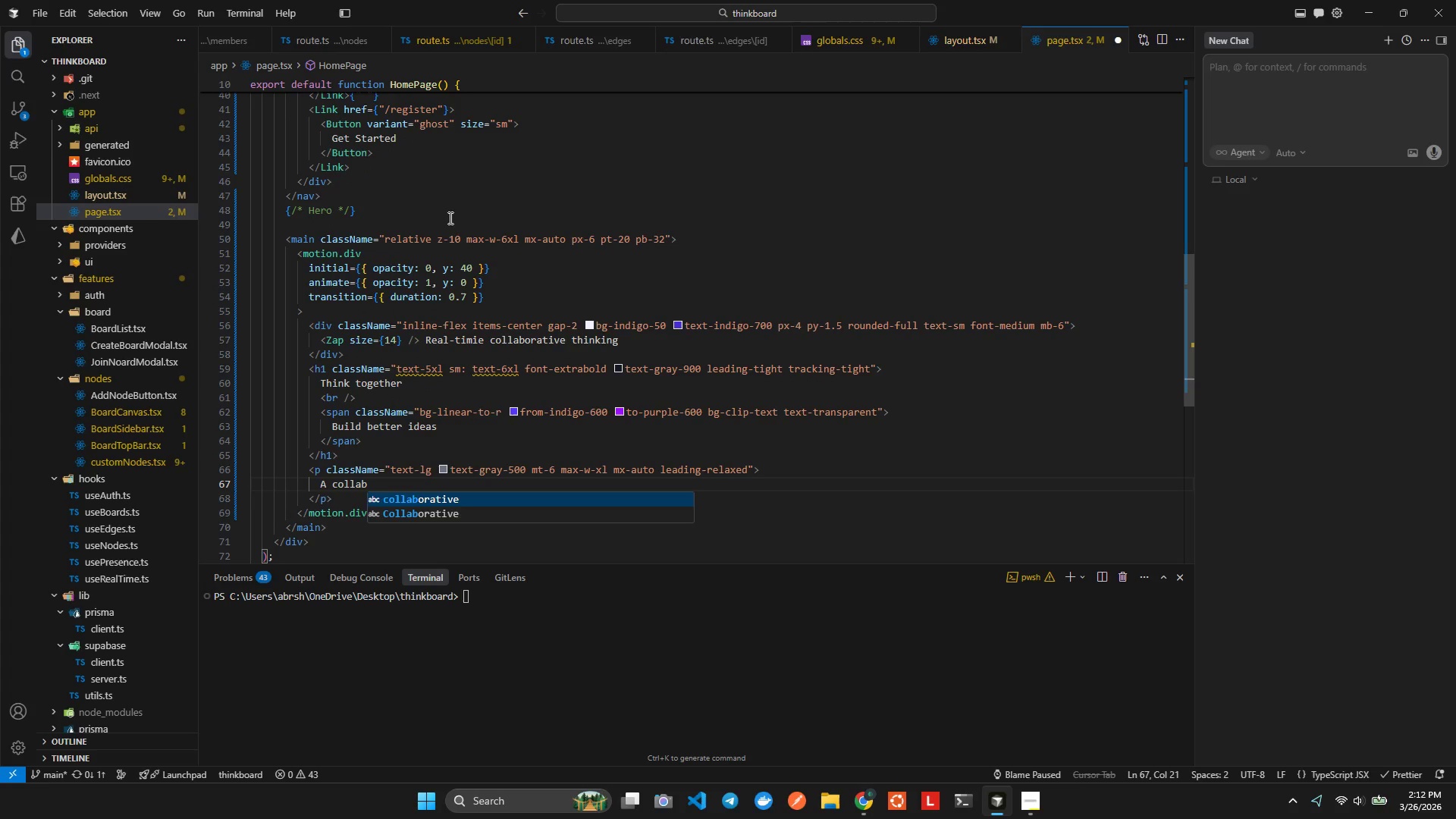 
key(Enter)
 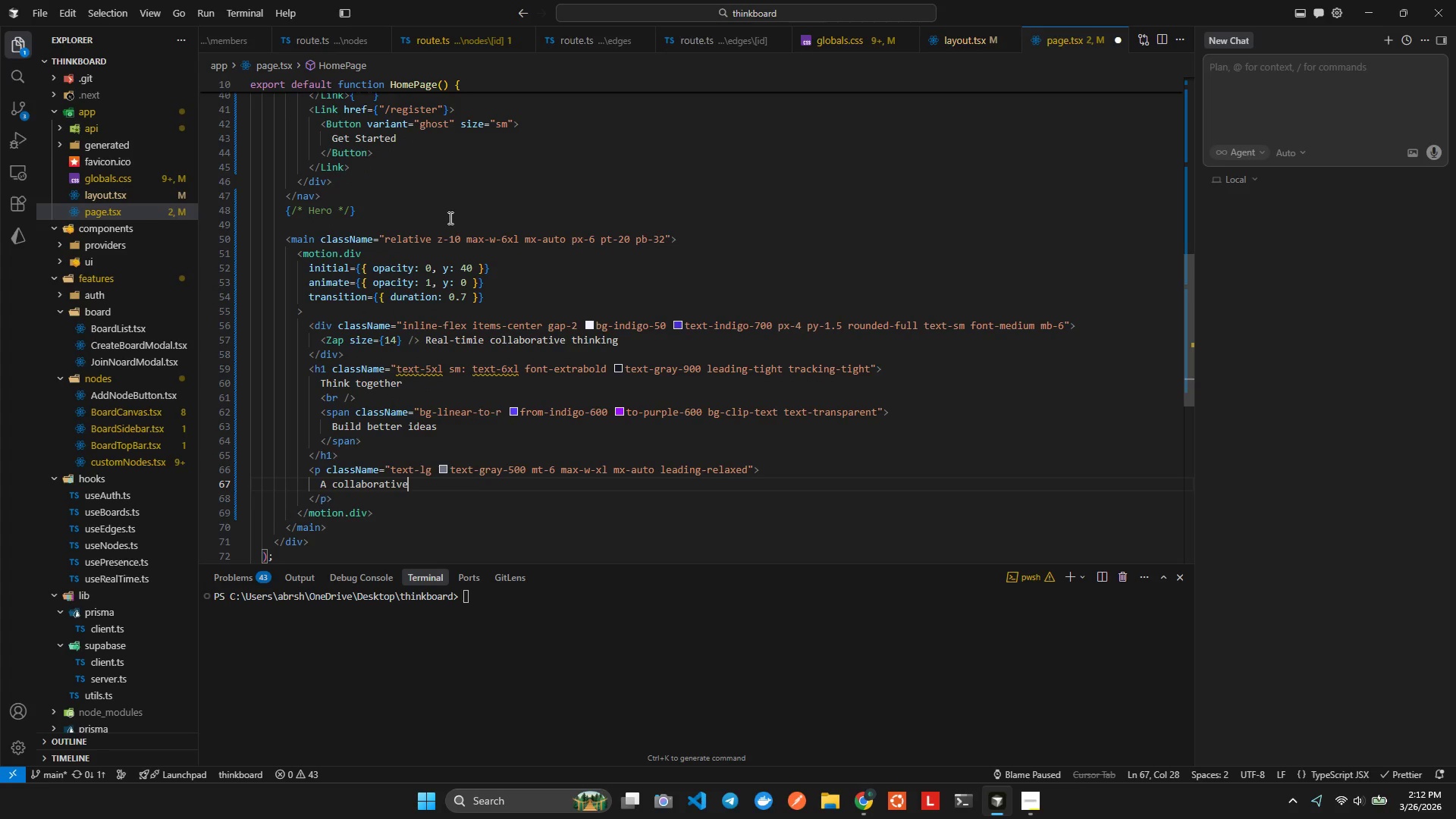 
type( whiteboa)
 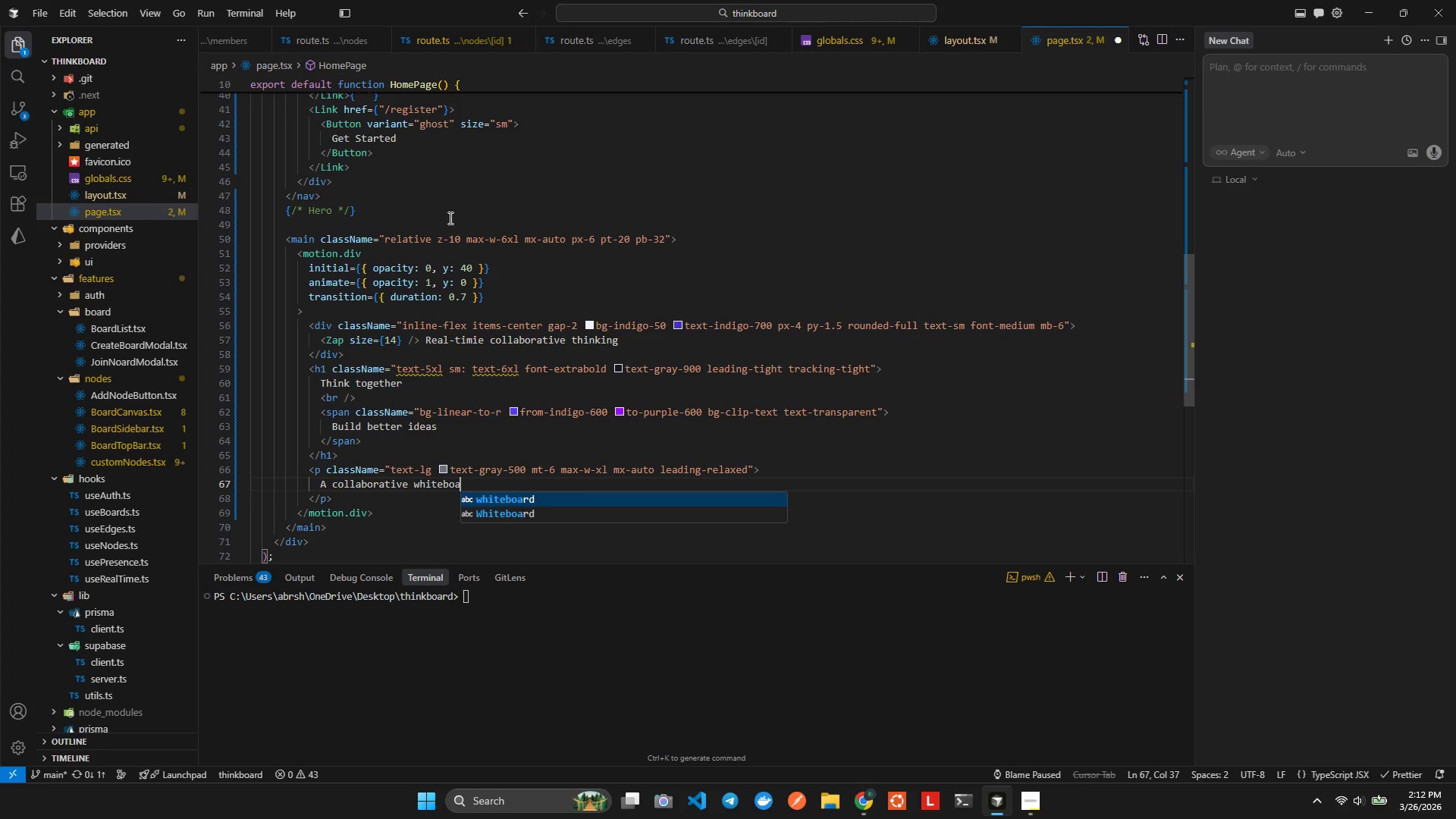 
key(Enter)
 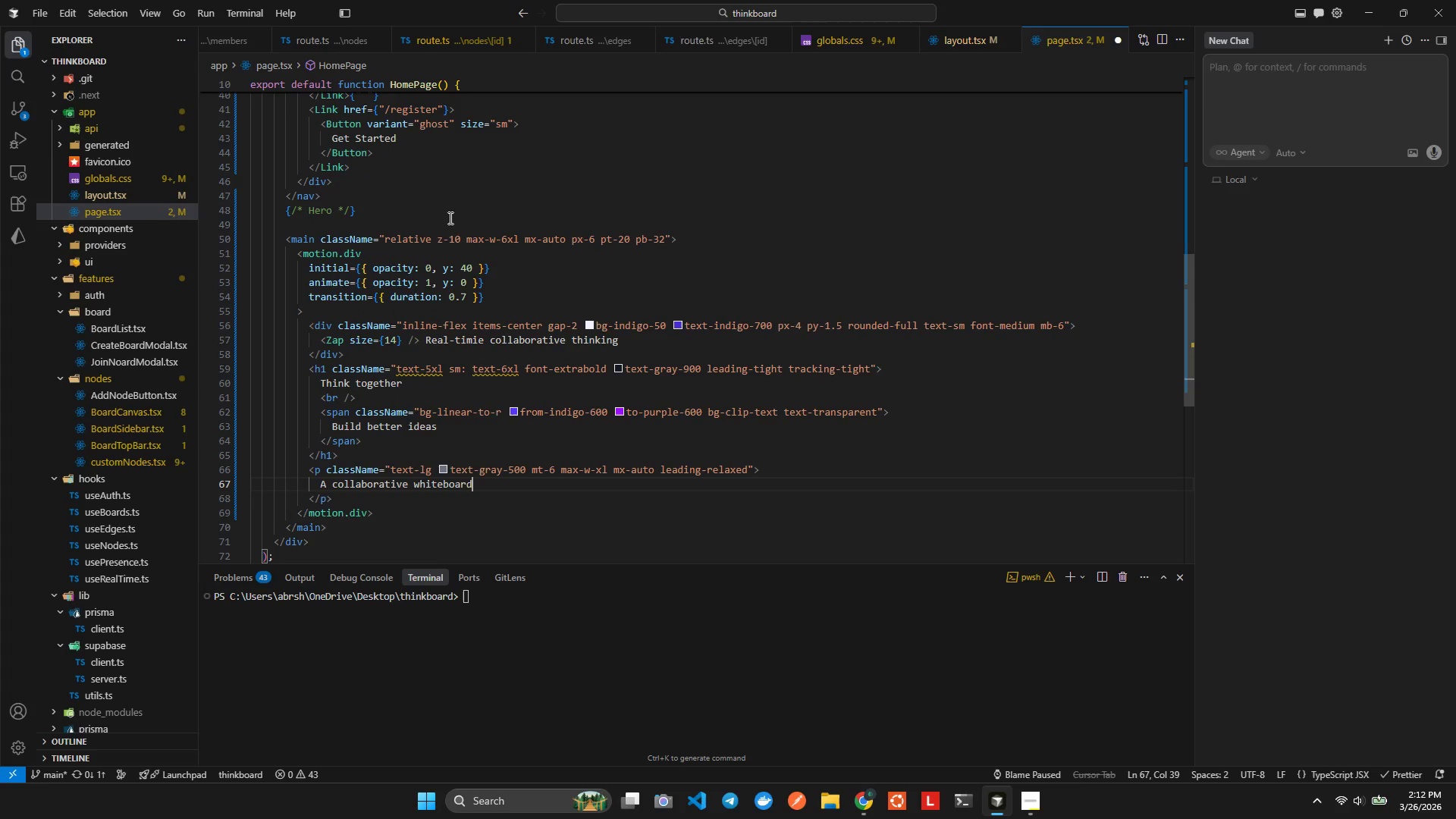 
type( where ieas, decision, ad tsks live in strucrue)
key(Backspace)
key(Backspace)
key(Backspace)
type(tur)
key(Backspace)
key(Backspace)
type(ered)
key(Backspace)
key(Backspace)
key(Backspace)
type(red)
key(Backspace)
key(Backspace)
key(Backspace)
key(Backspace)
type(red logic layers.)
 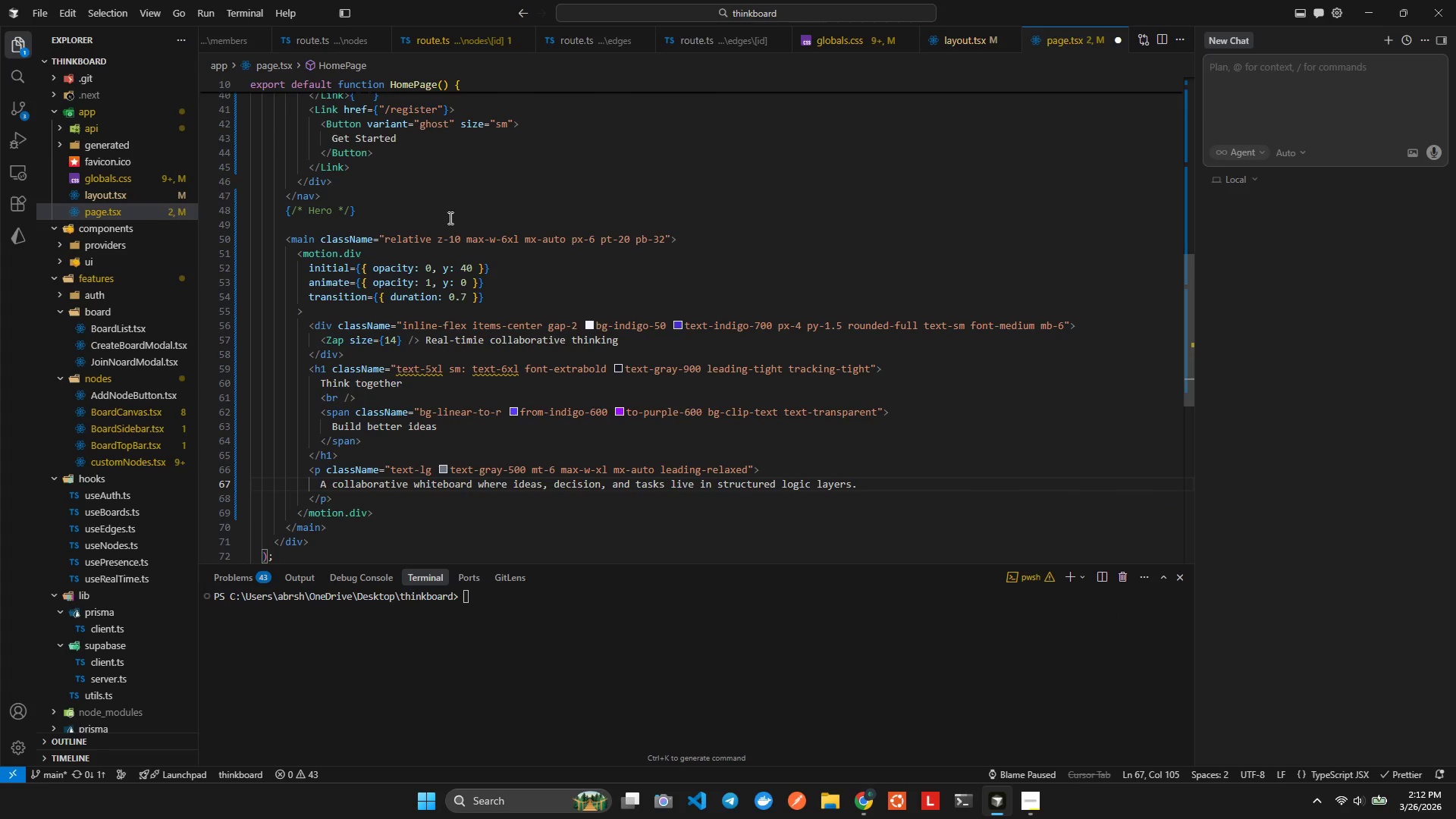 
key(Enter)
 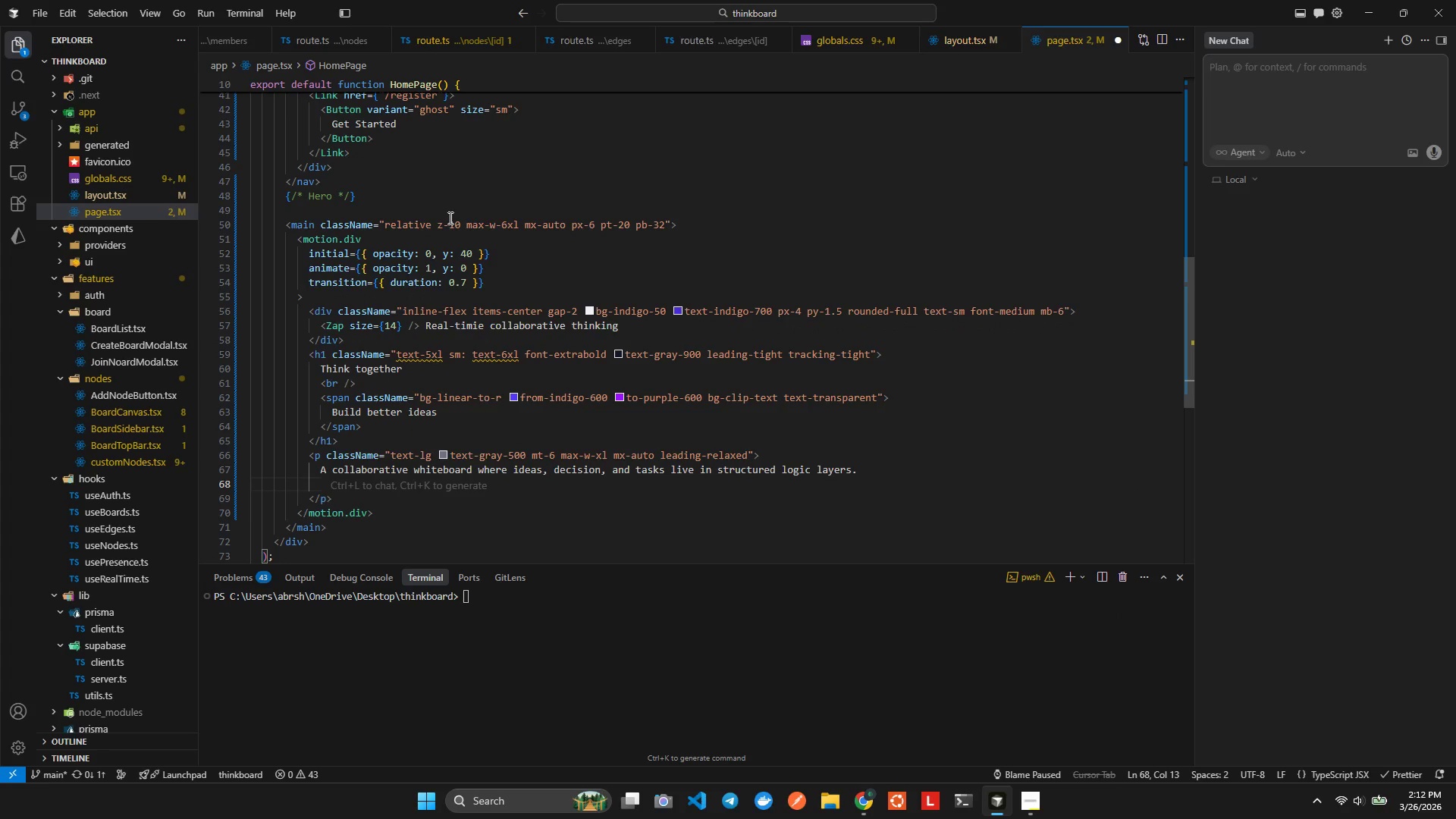 
hold_key(key=ShiftLeft, duration=1.53)
 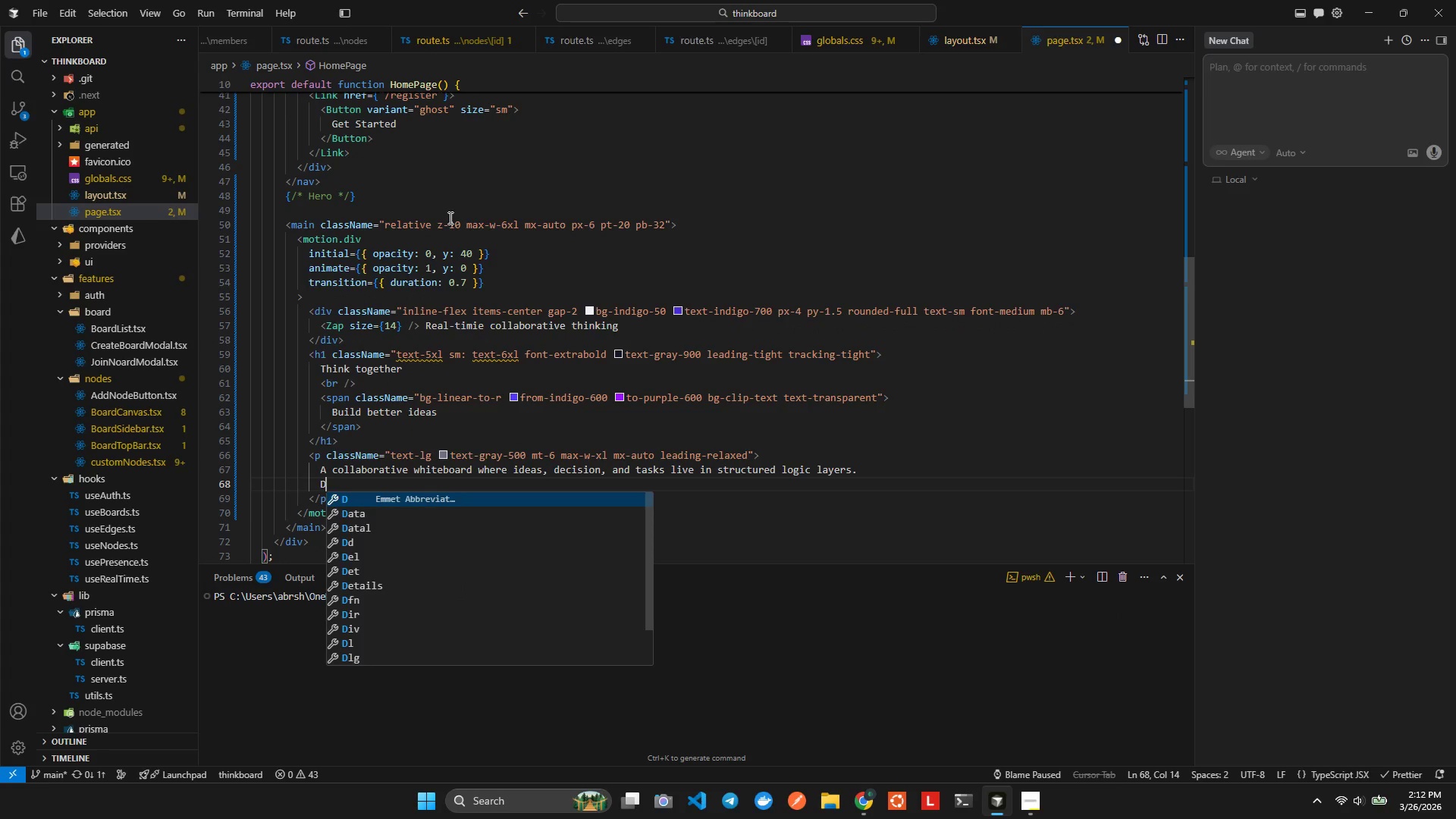 
type(Dradf)
key(Backspace)
key(Backspace)
type(f)
key(Backspace)
type(g, connect ad collaborate - all in realtime)
 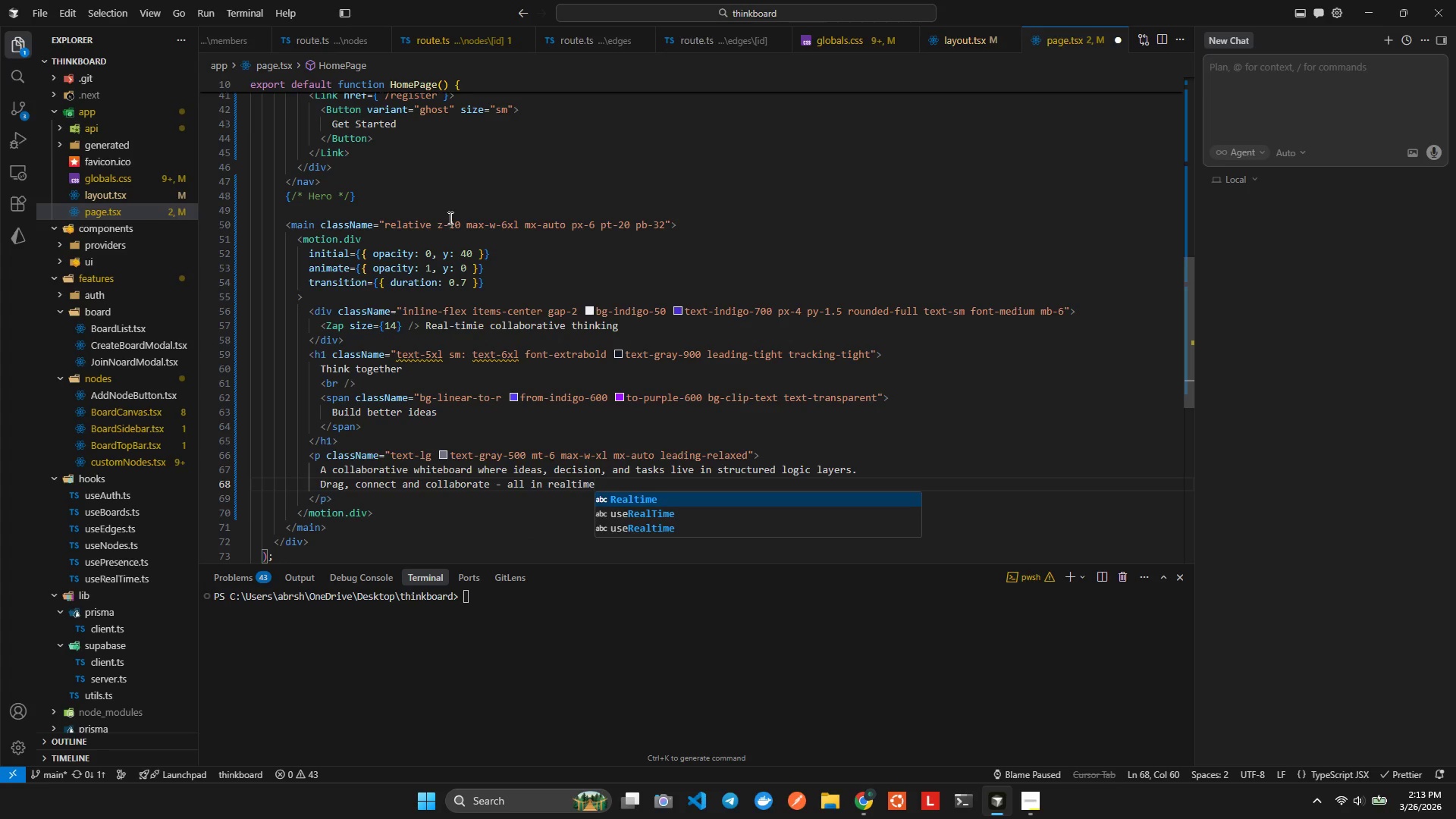 
key(Alt+AltLeft)
 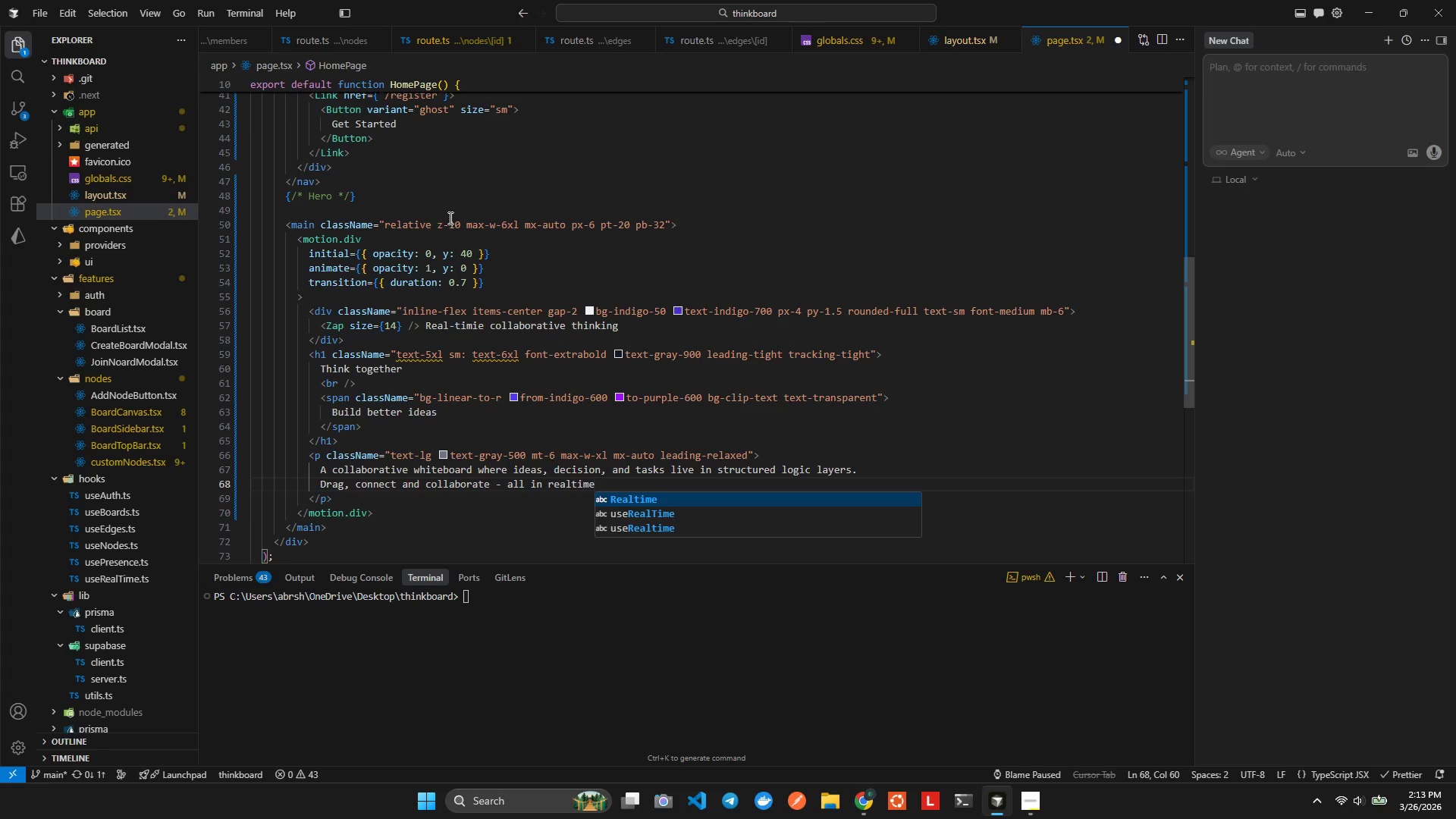 
key(Alt+Shift+ShiftLeft)
 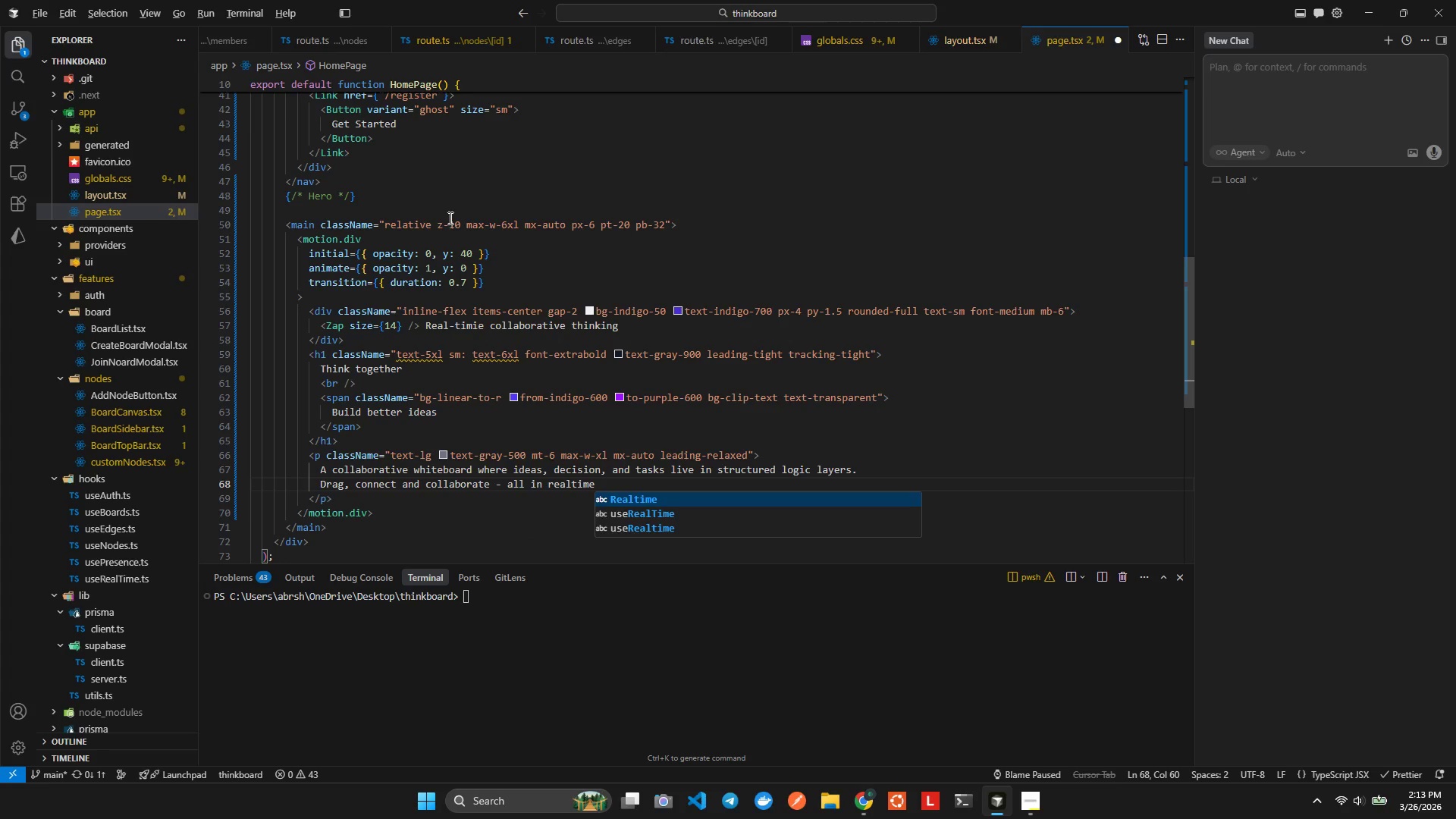 
key(Alt+Shift+F)
 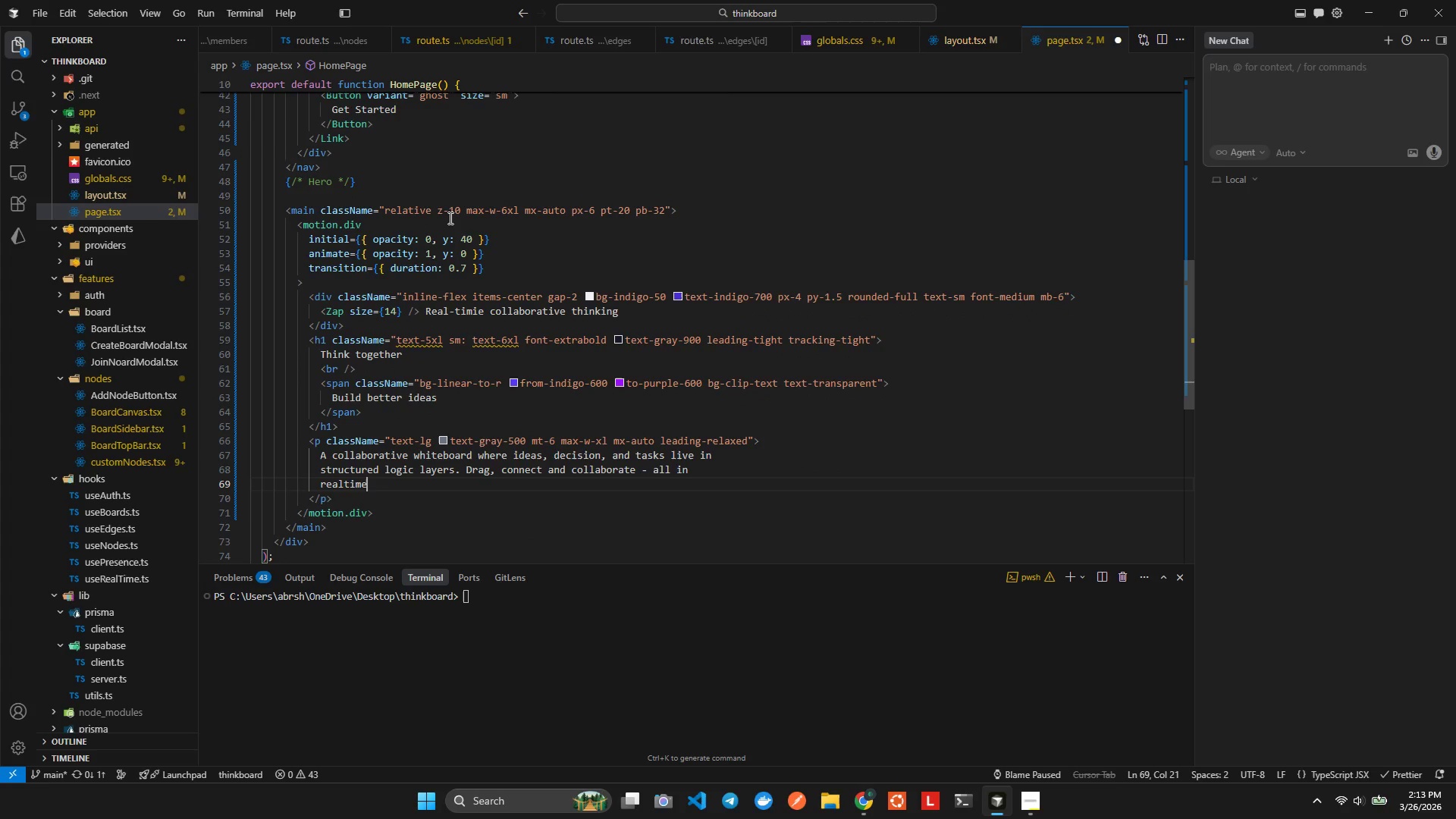 
key(ArrowRight)
 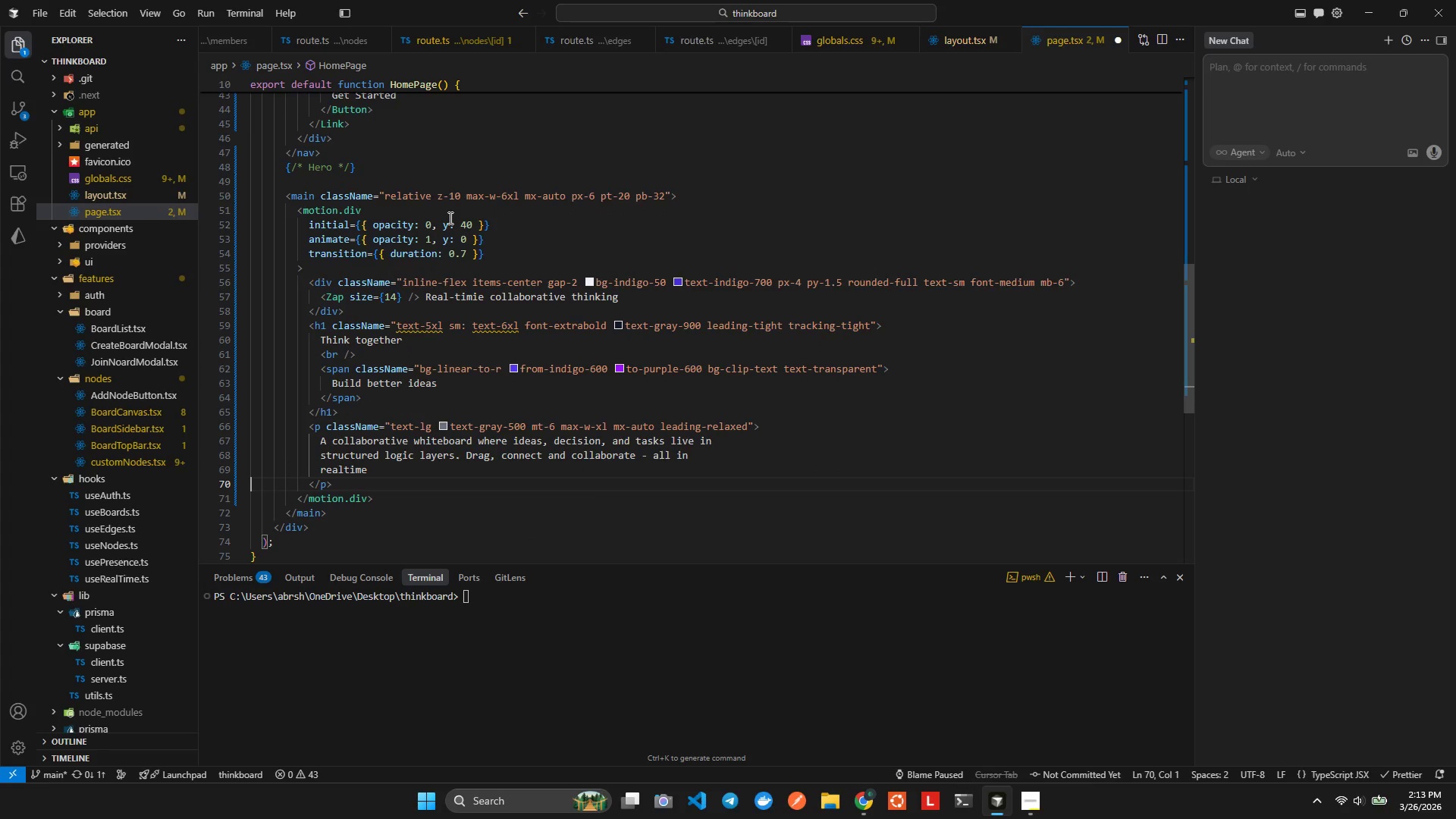 
key(ArrowDown)
 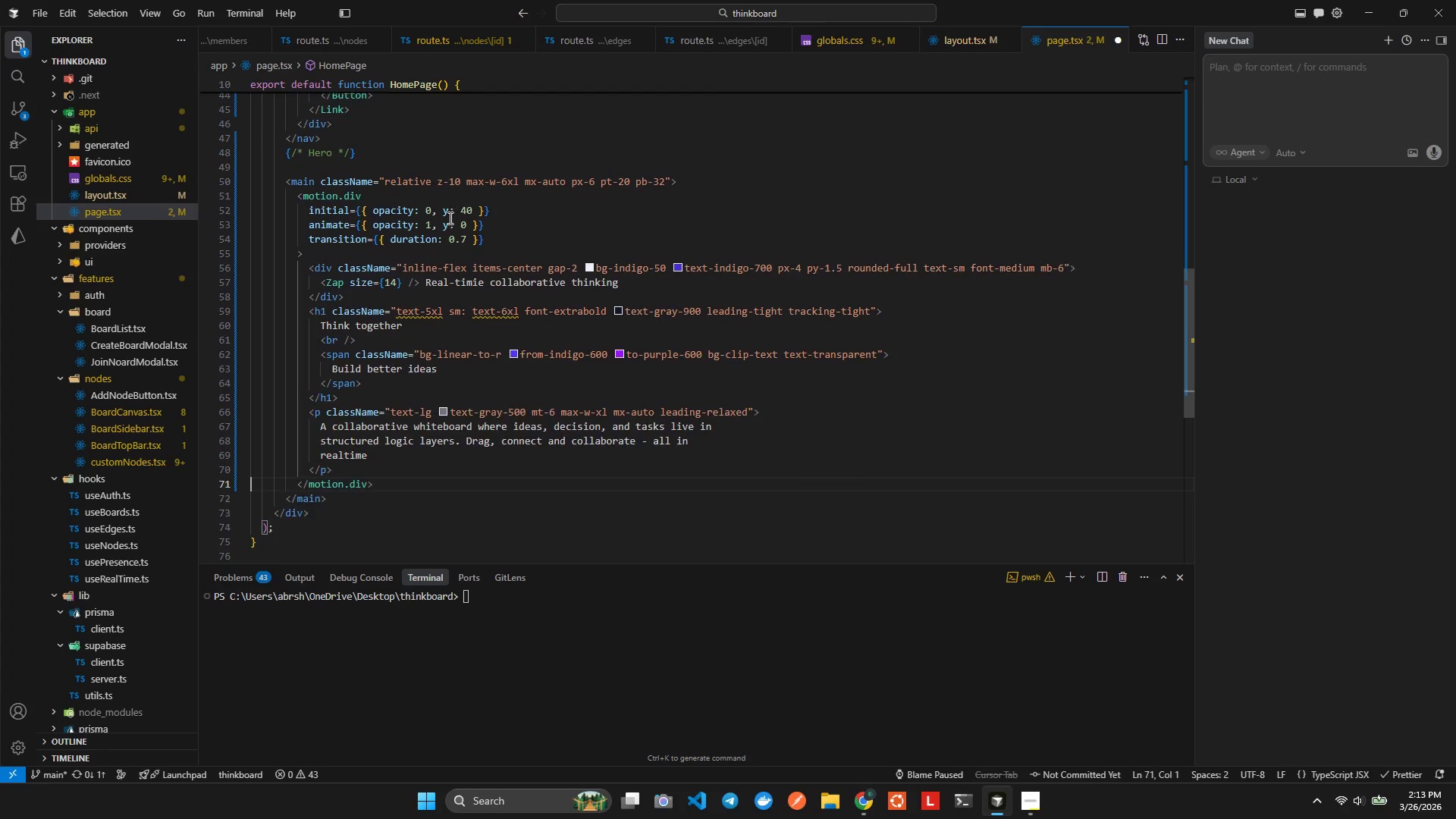 
key(ArrowLeft)
 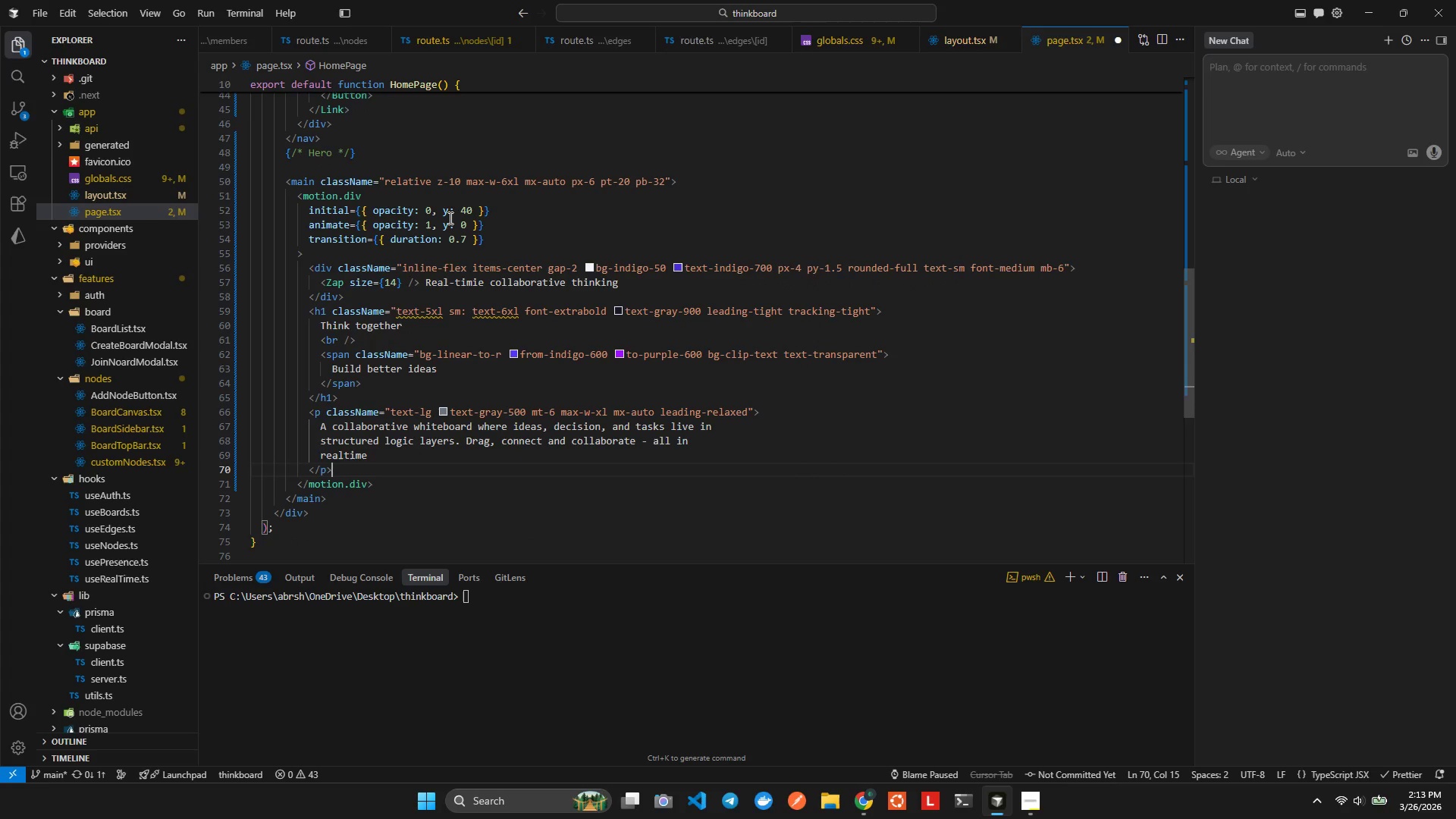 
key(ArrowLeft)
 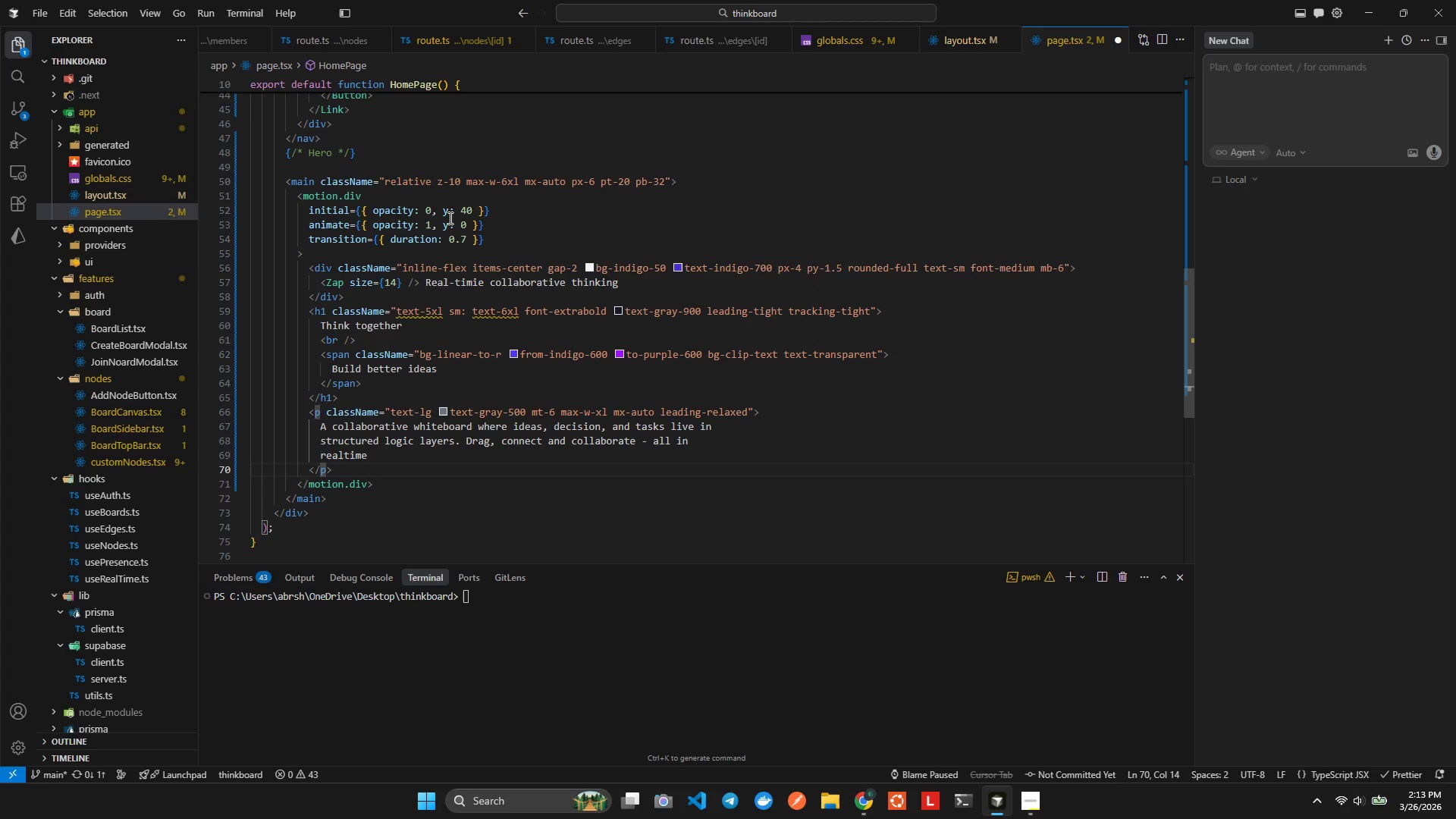 
key(ArrowRight)
 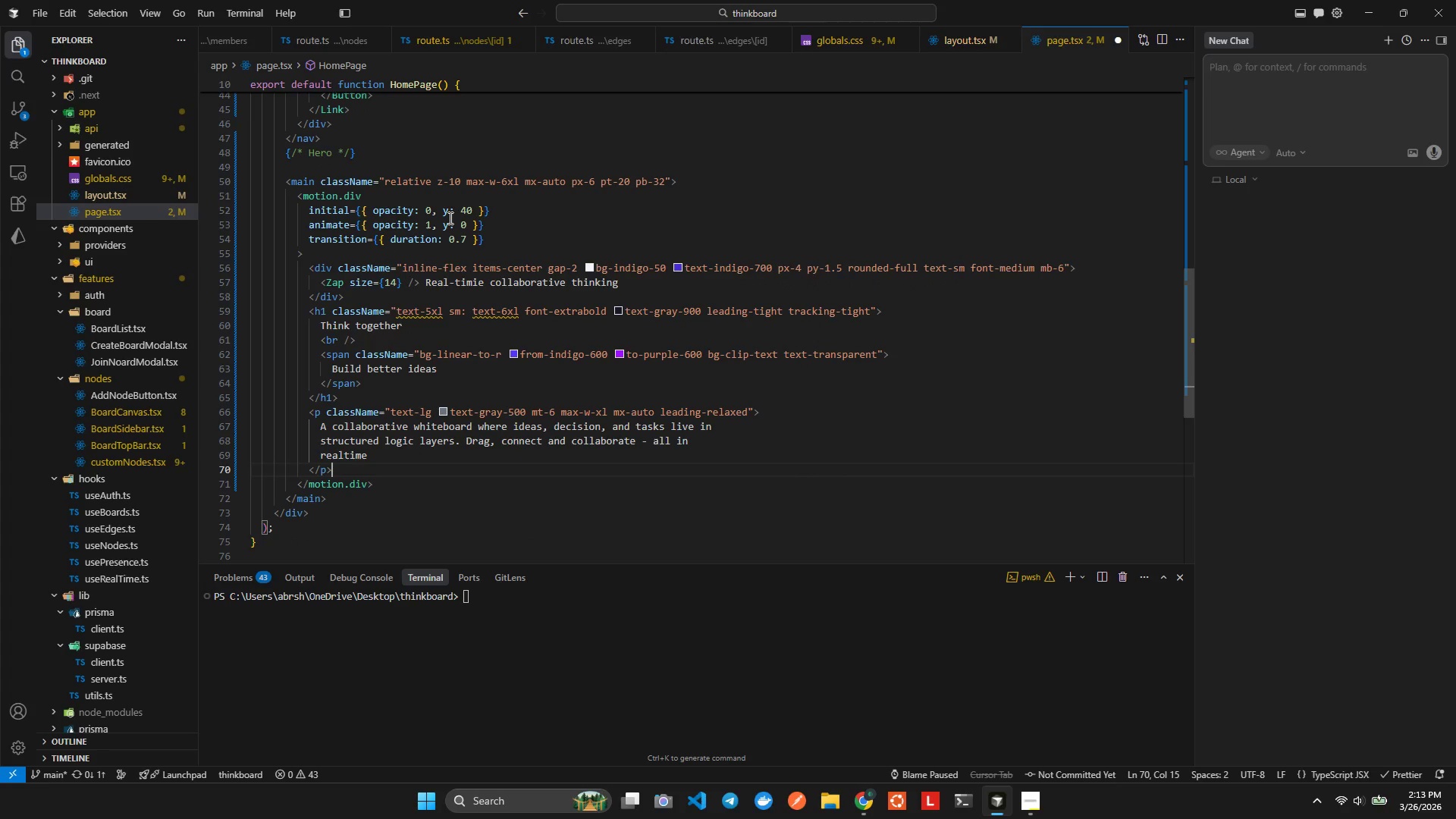 
key(Enter)
 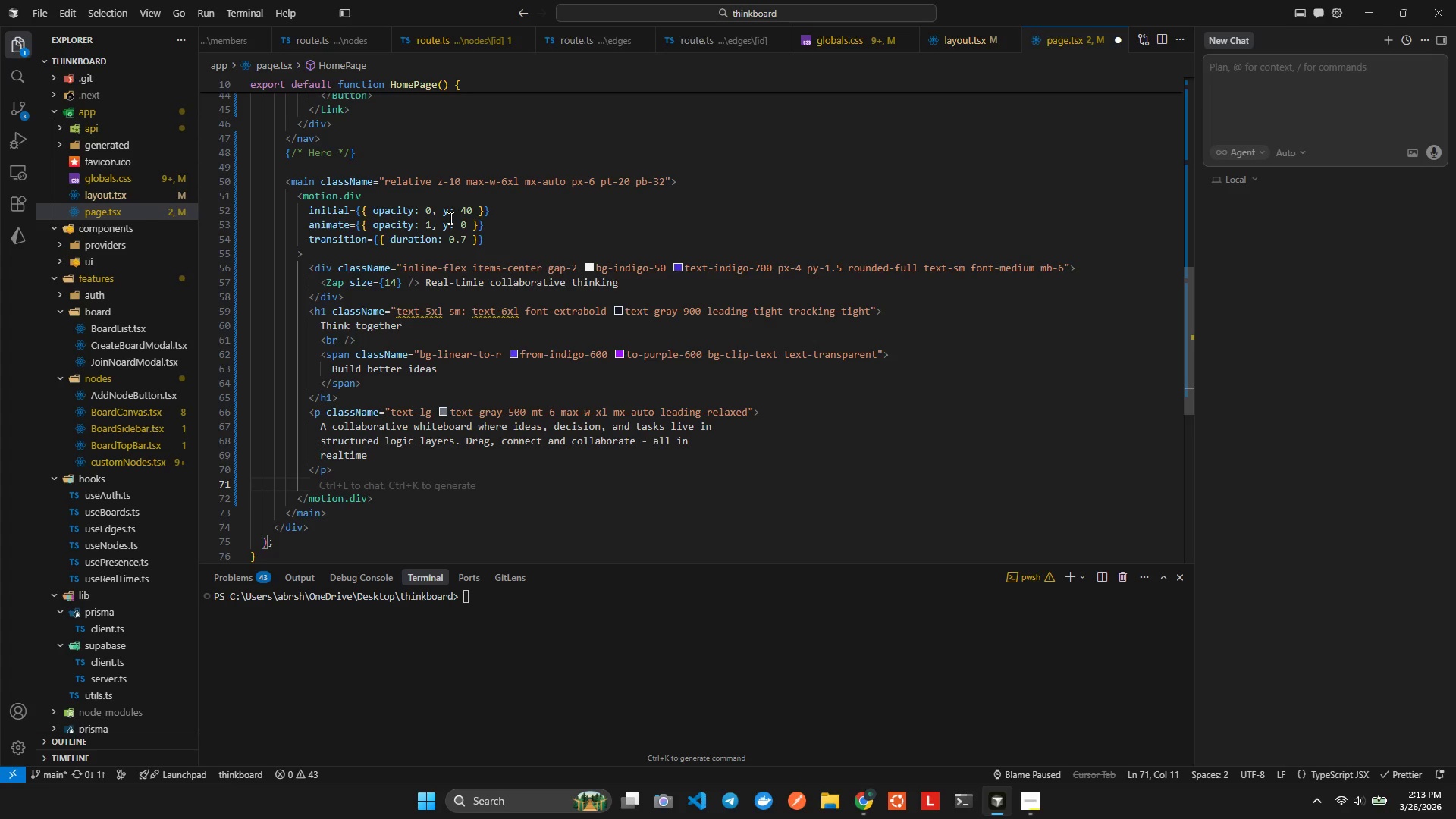 
type(div)
 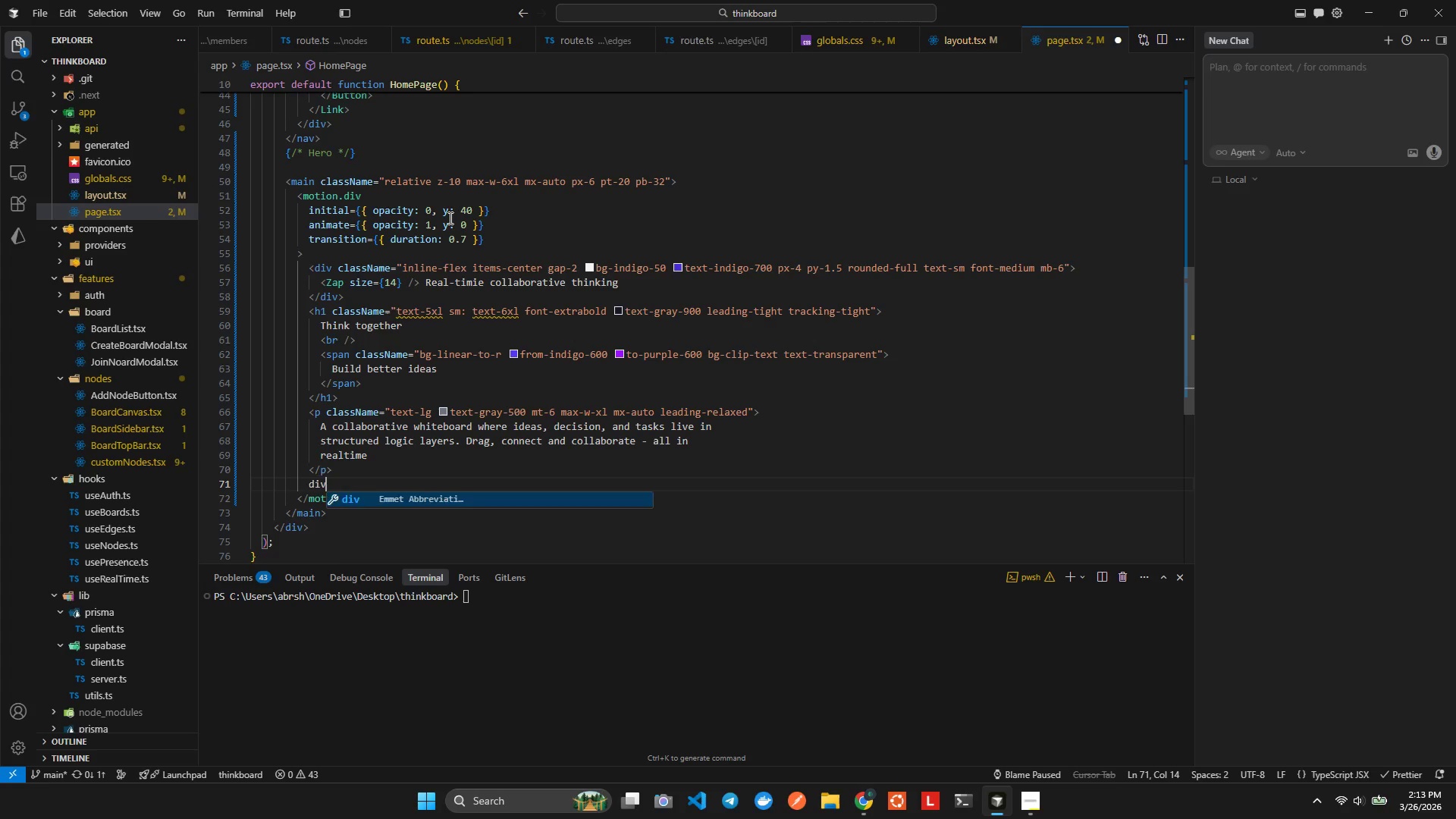 
key(Enter)
 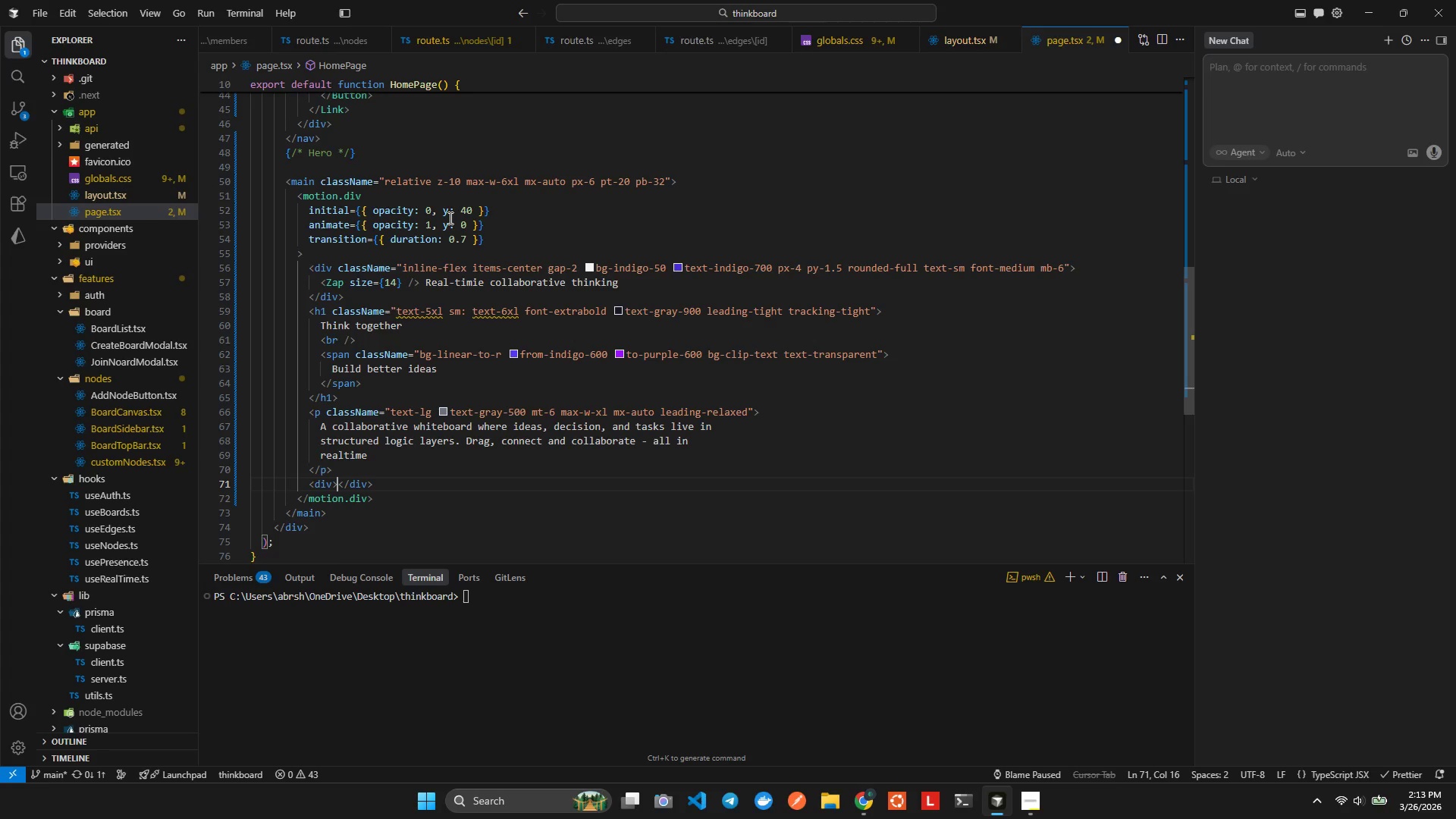 
key(ArrowLeft)
 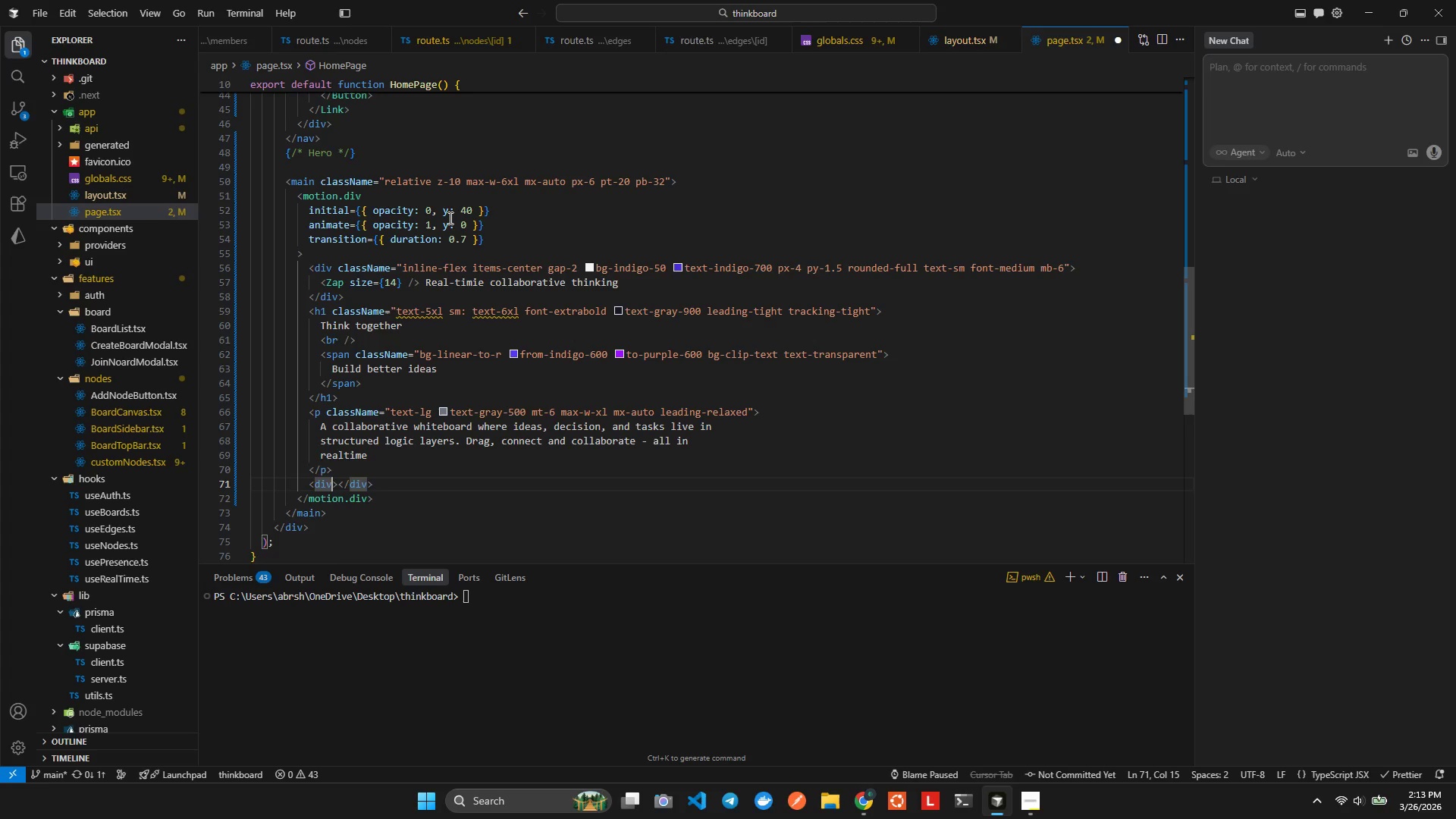 
key(Space)
 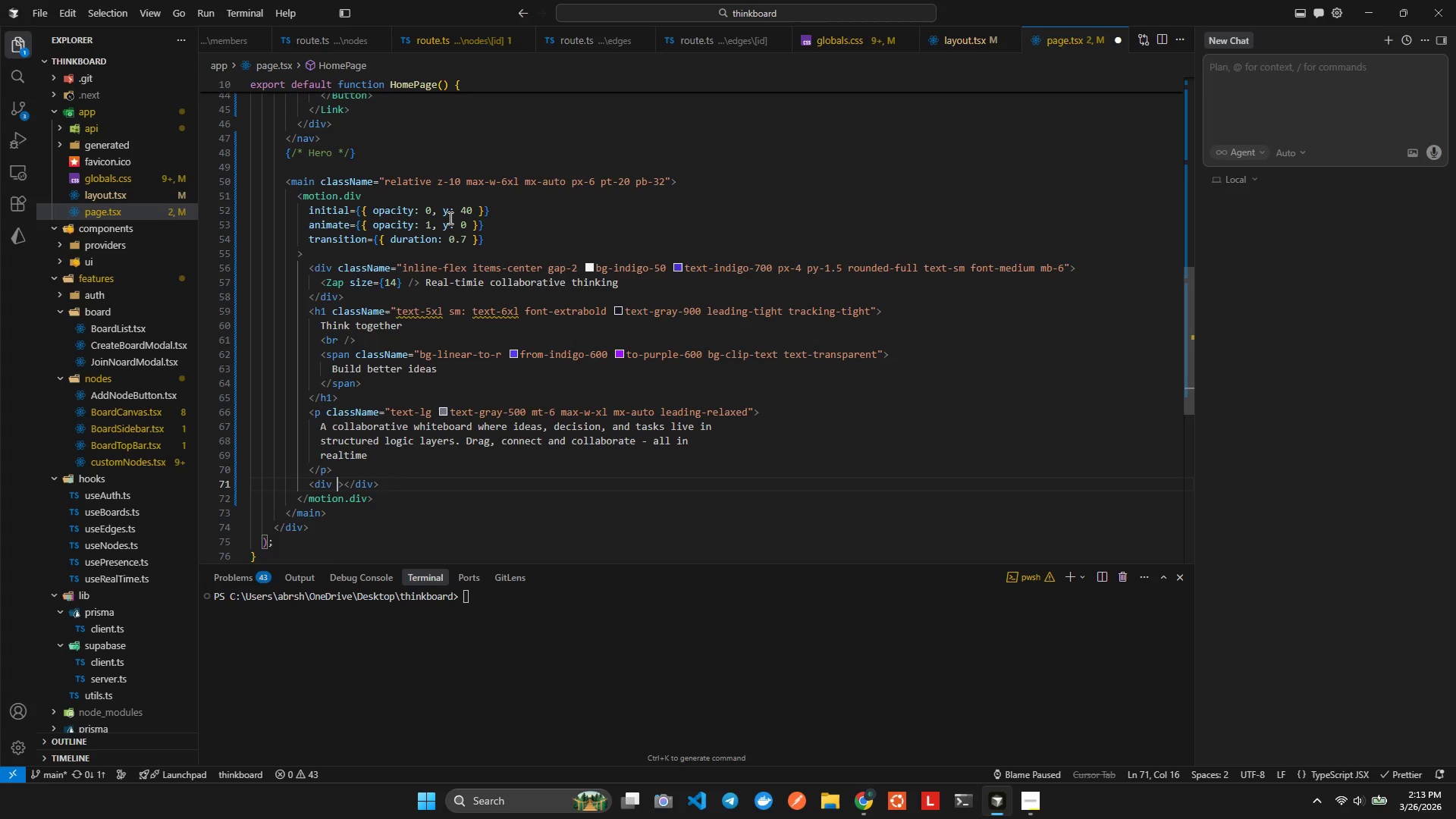 
key(C)
 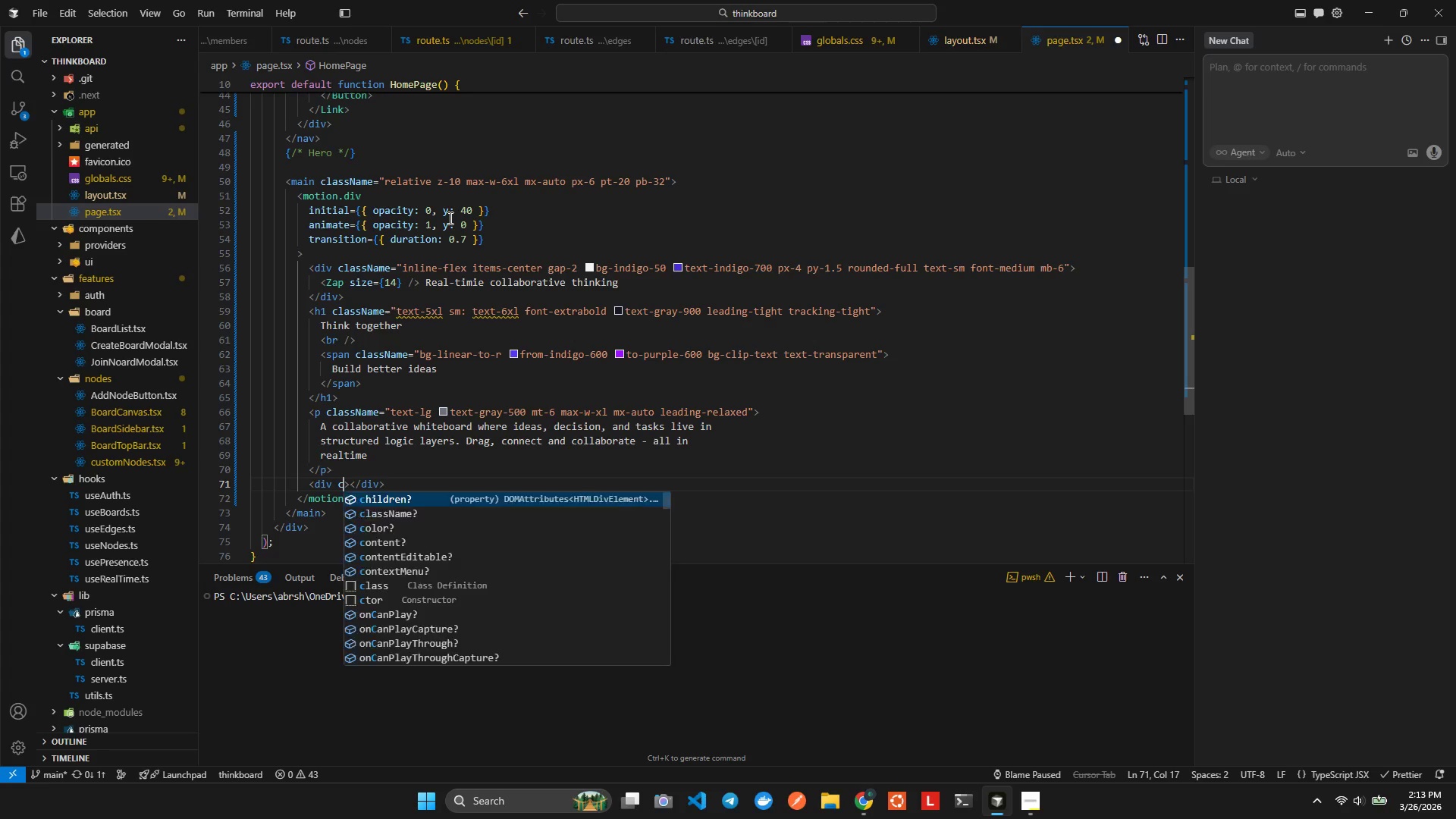 
key(Semicolon)
 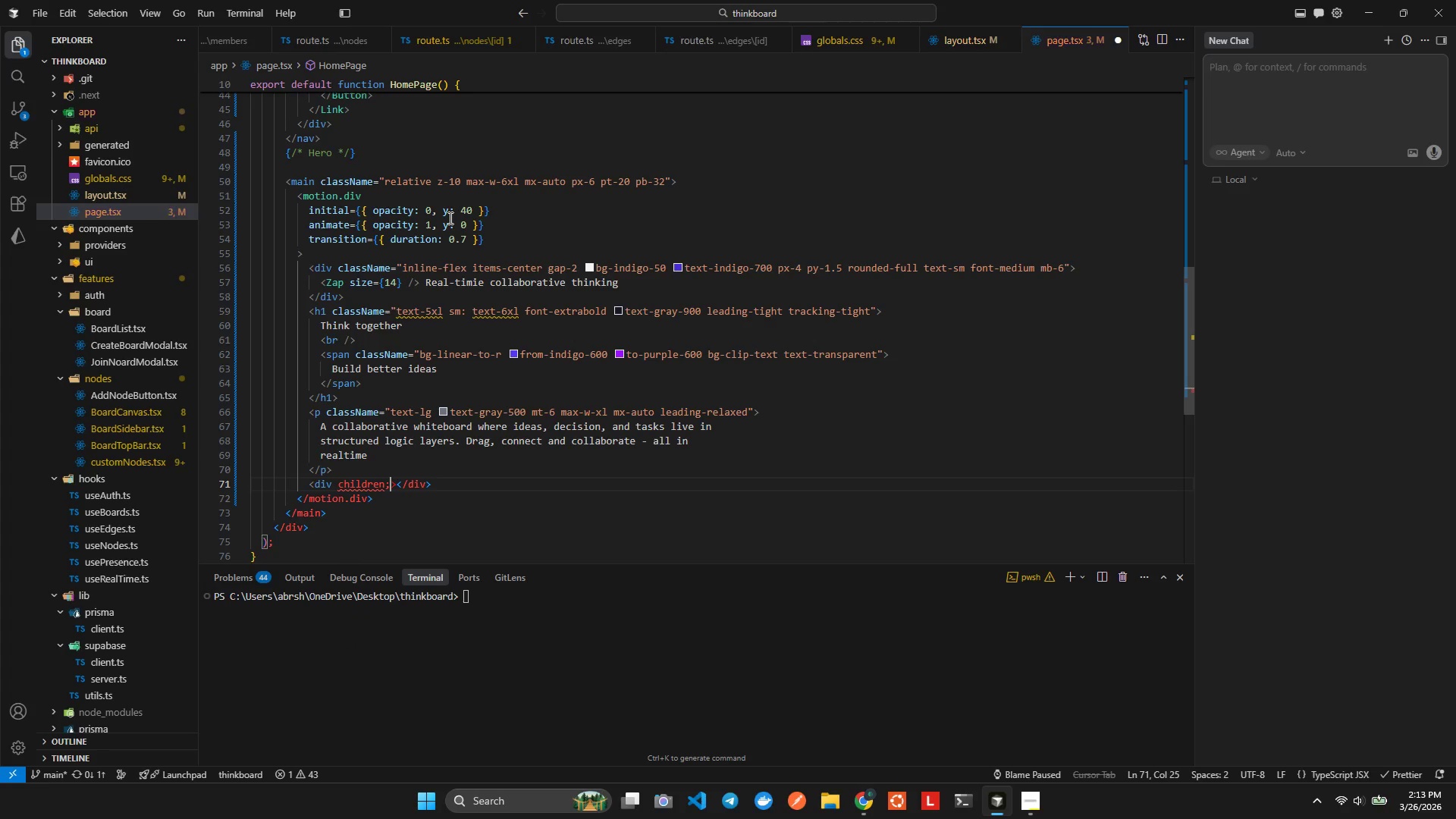 
key(Backspace)
 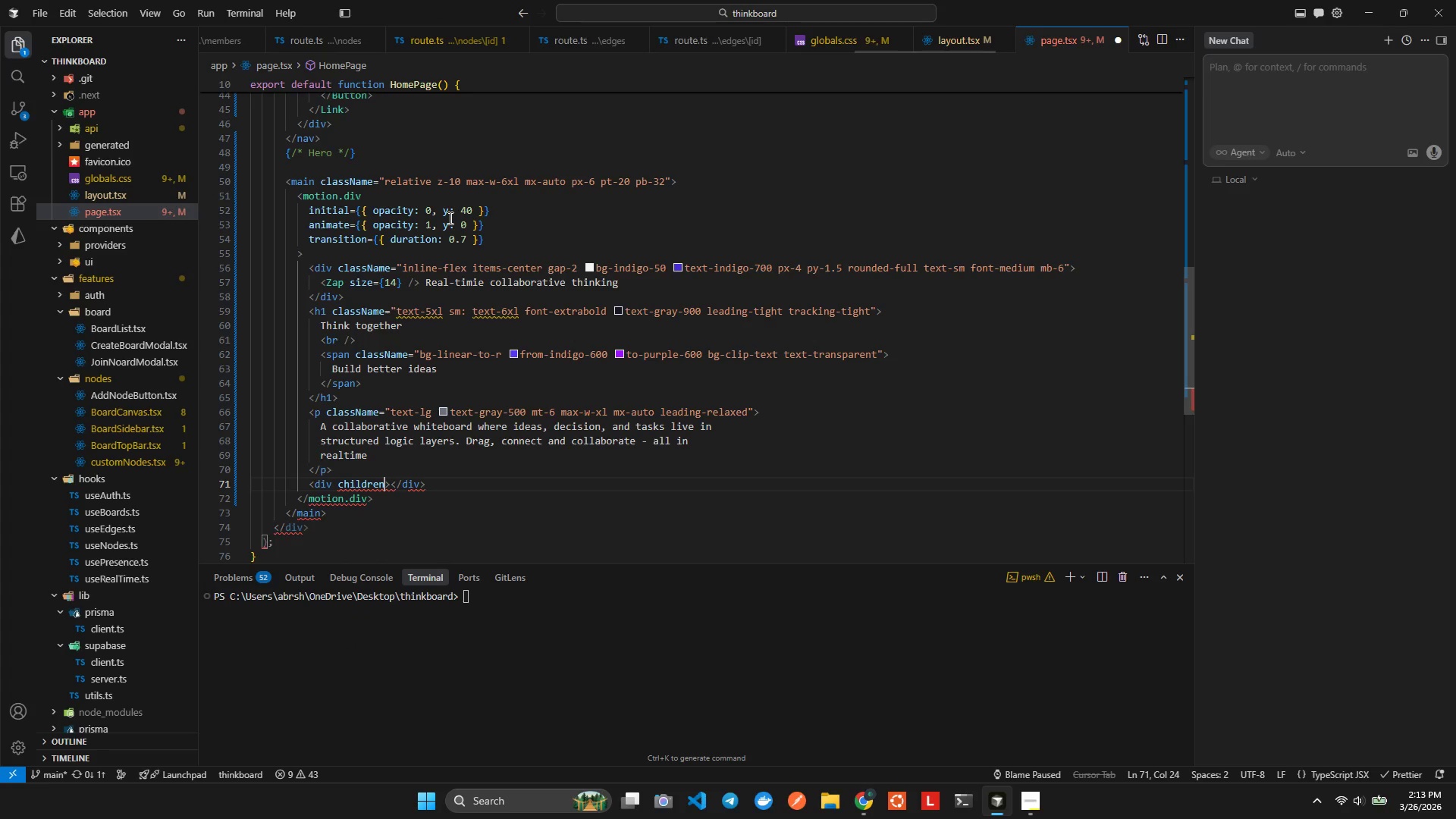 
key(Control+ControlLeft)
 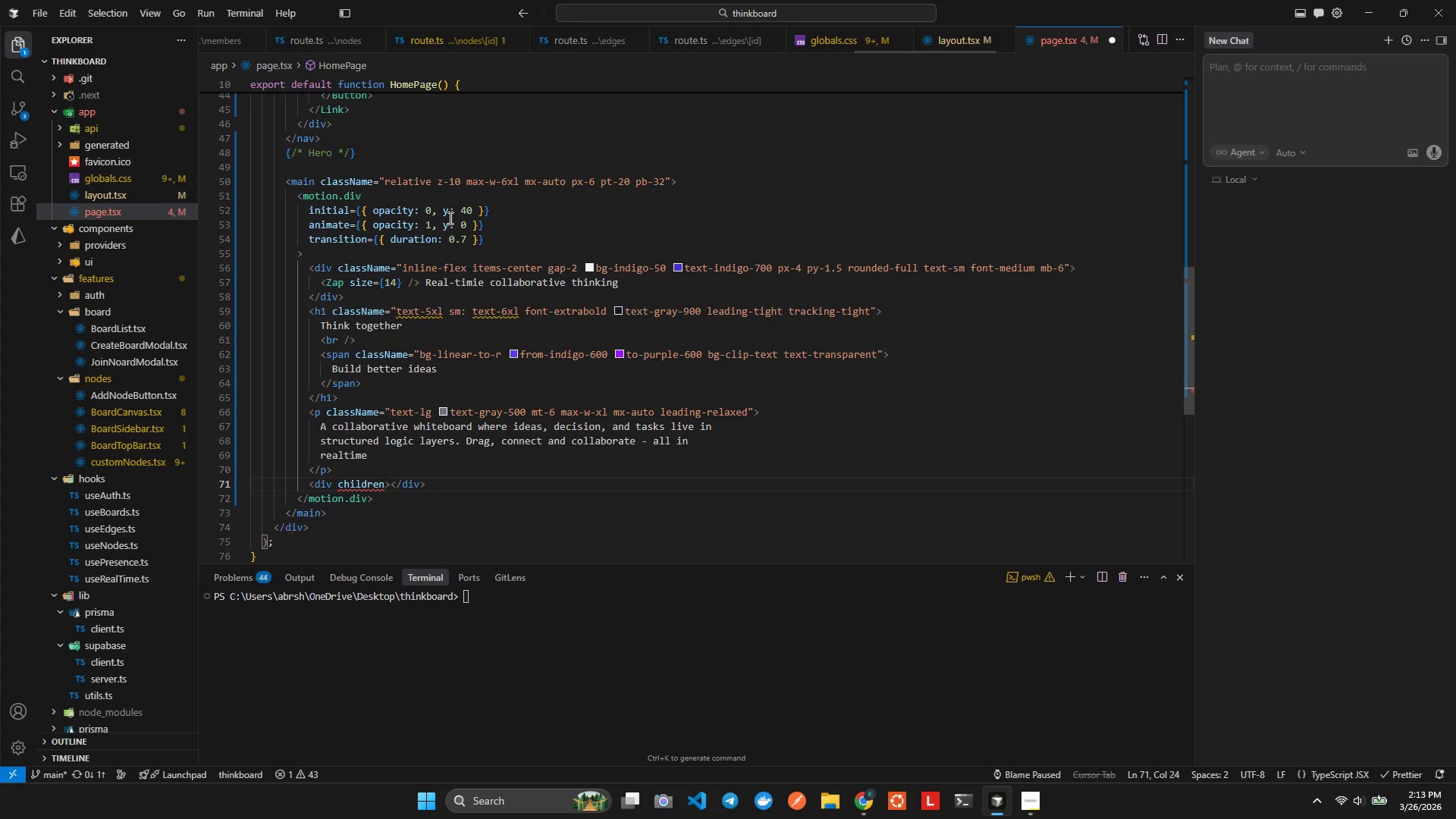 
key(Control+Z)
 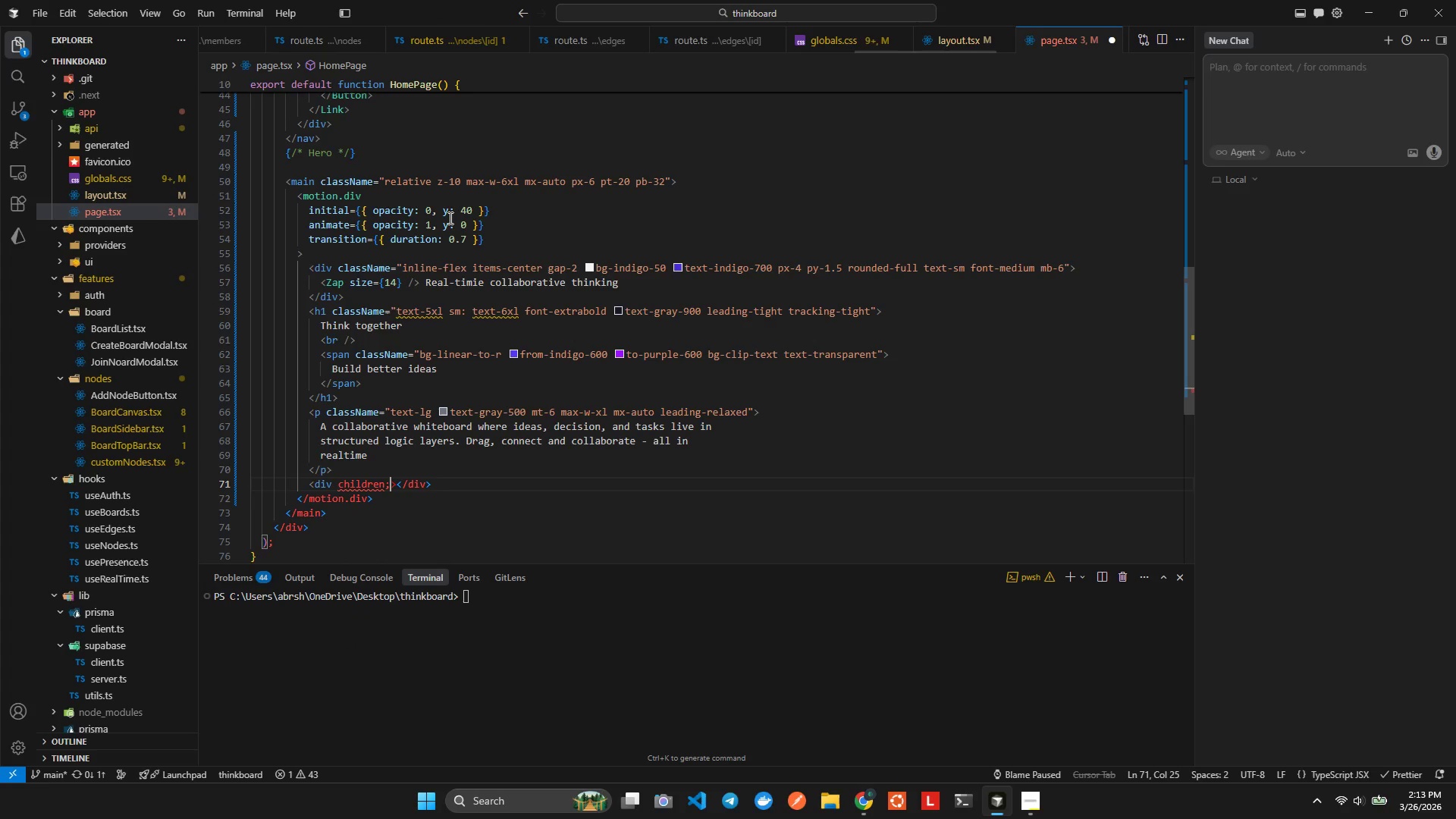 
key(Control+Z)
 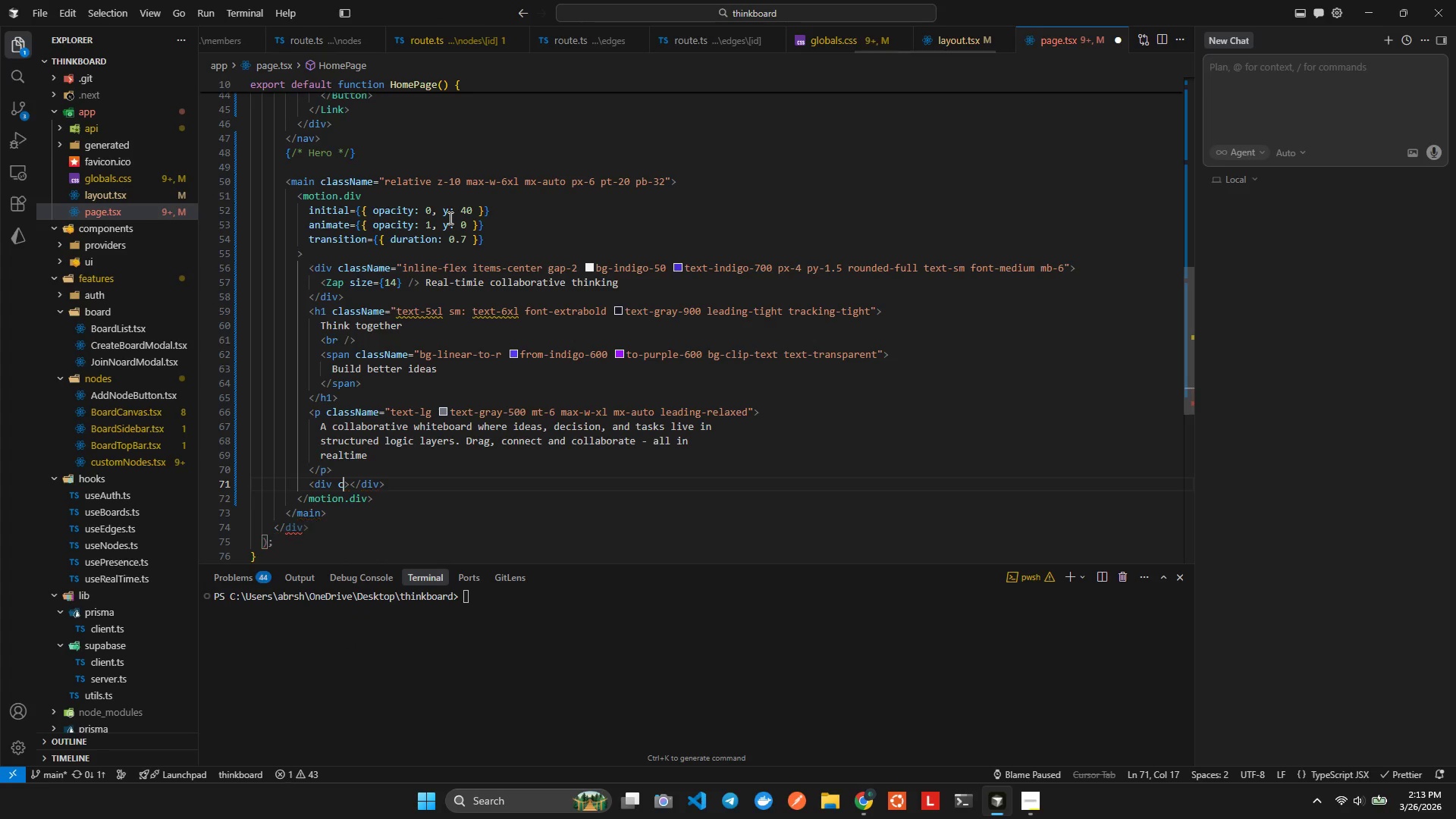 
type(las)
 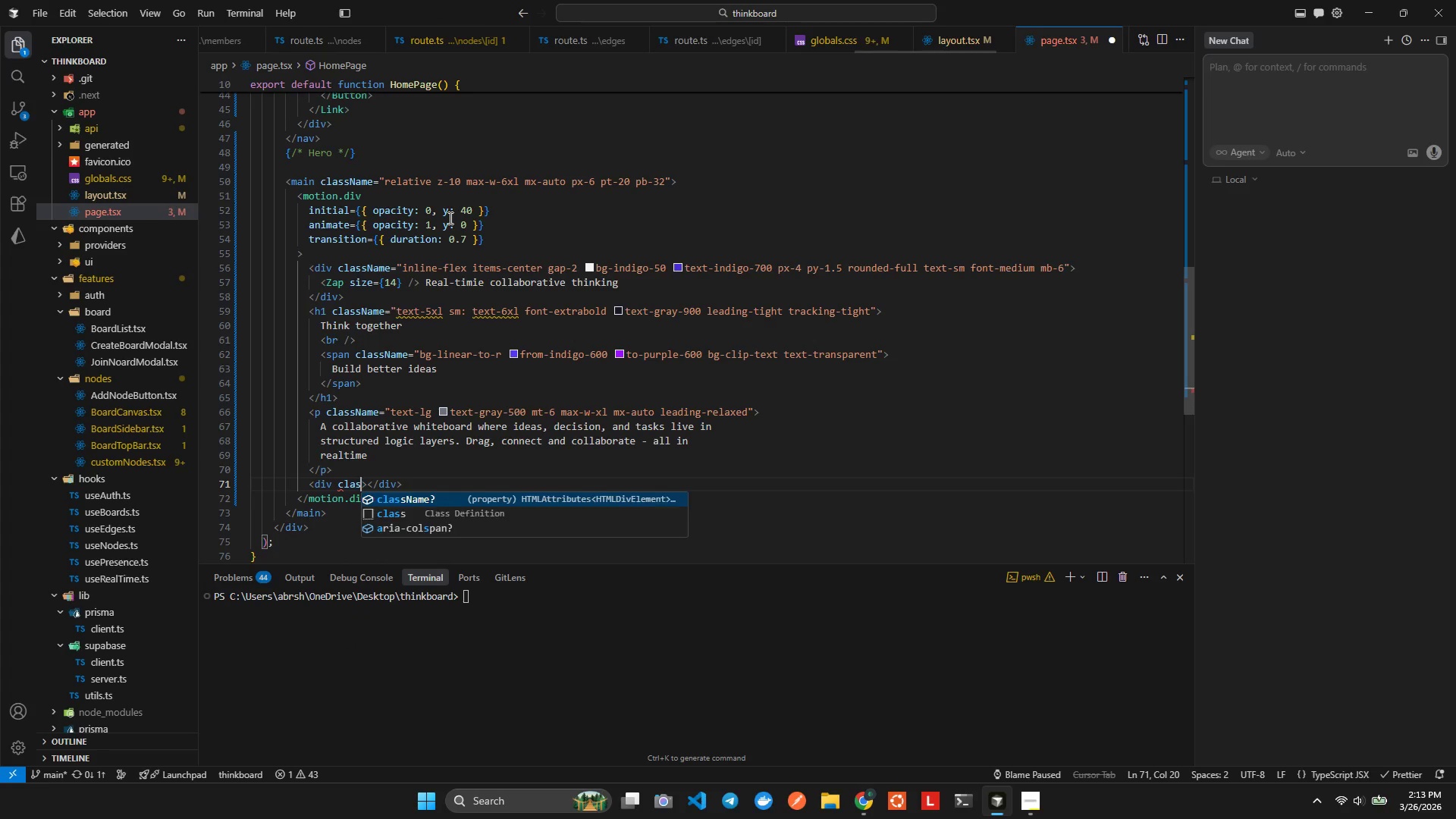 
key(Enter)
 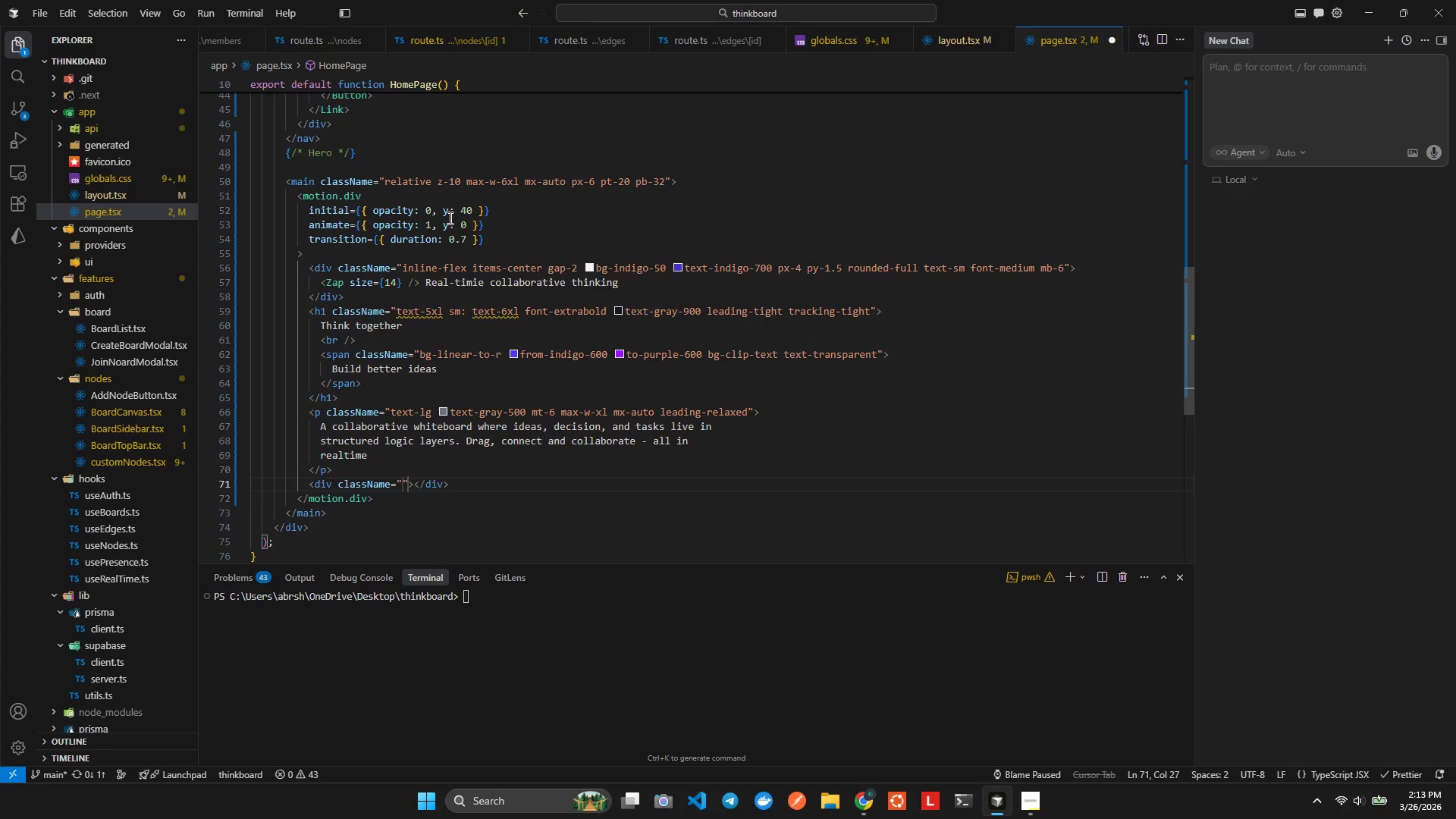 
type(flex temce)
 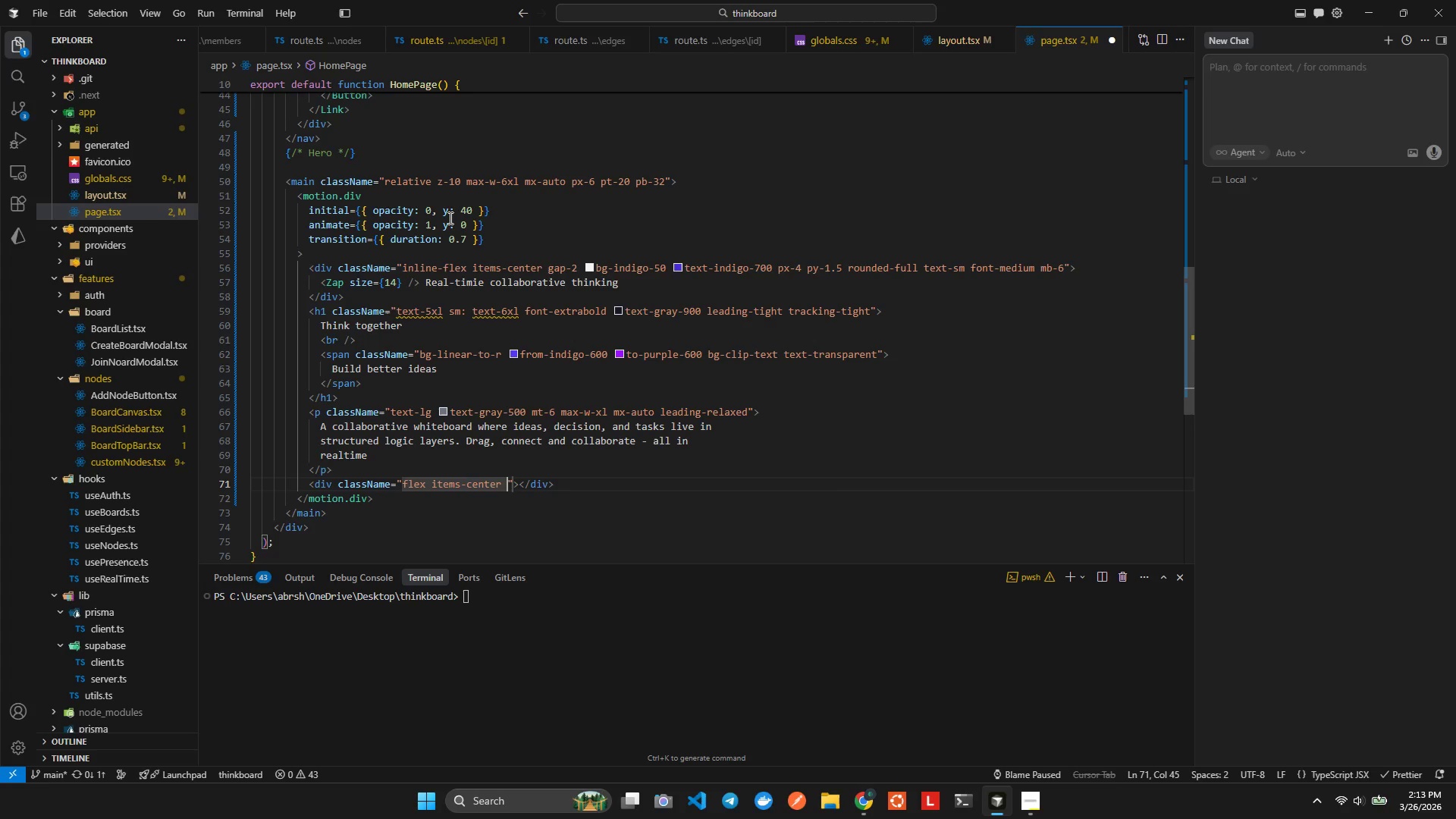 
hold_key(key=I, duration=0.48)
 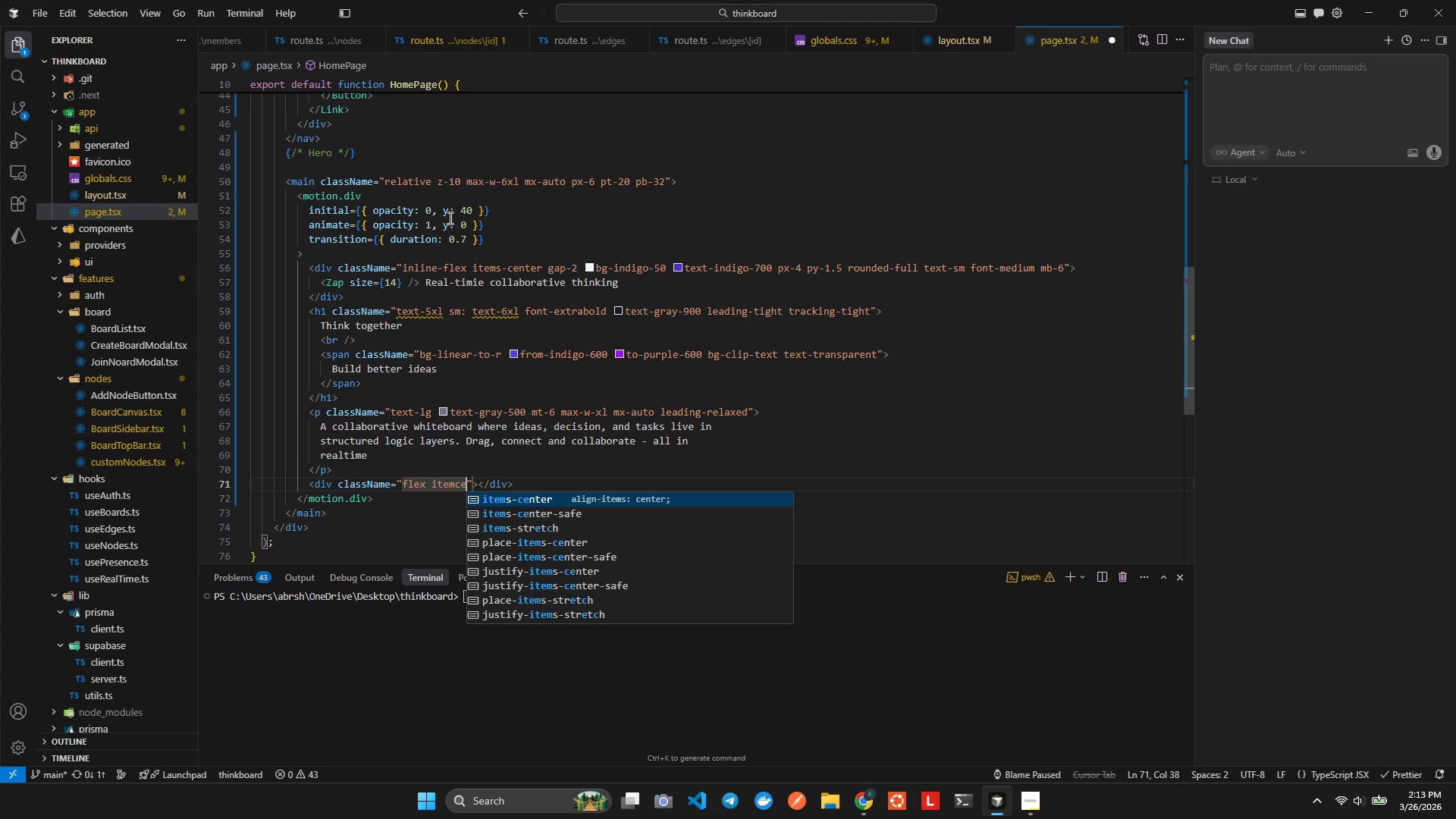 
key(Enter)
 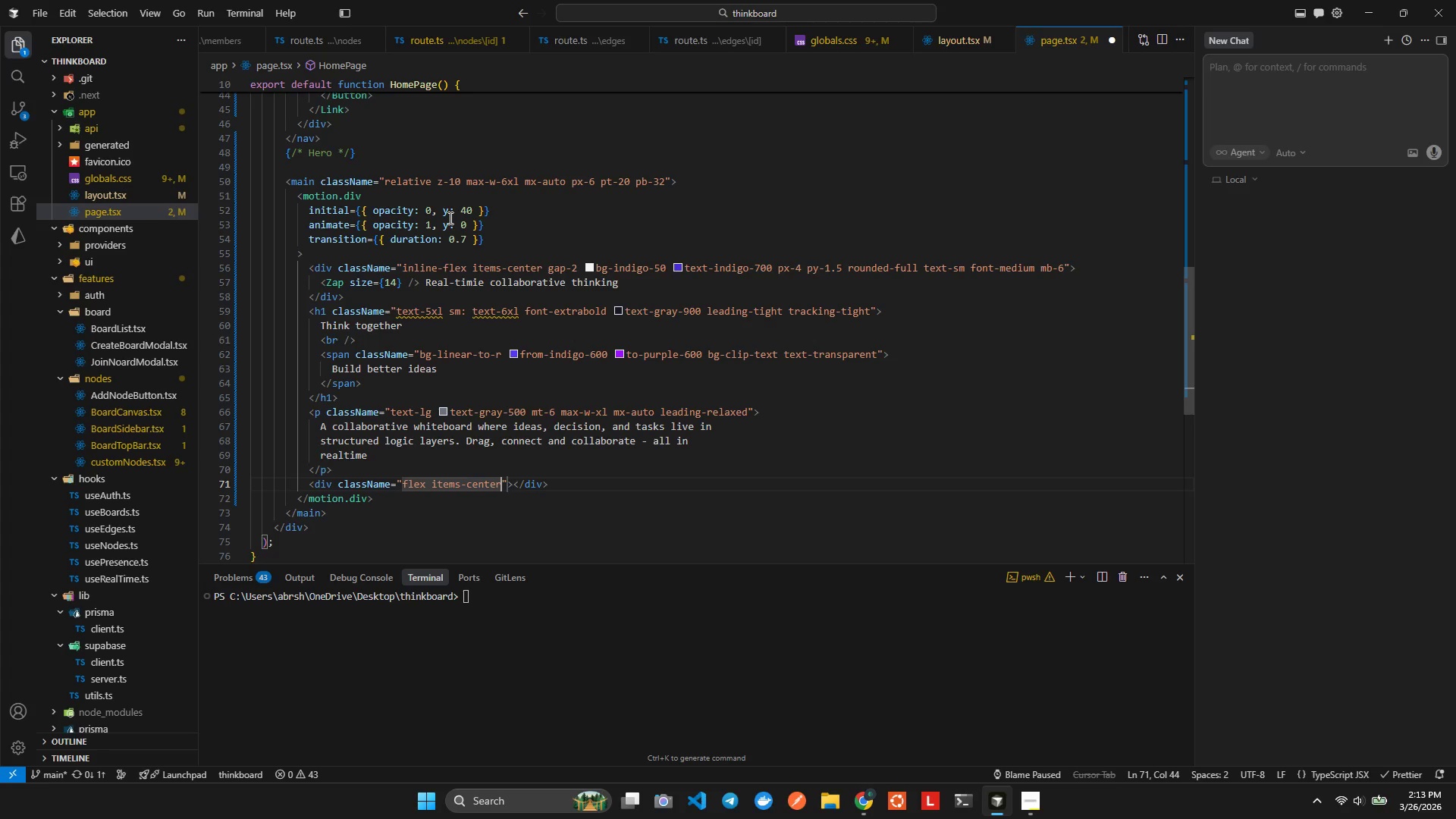 
type( sce)
 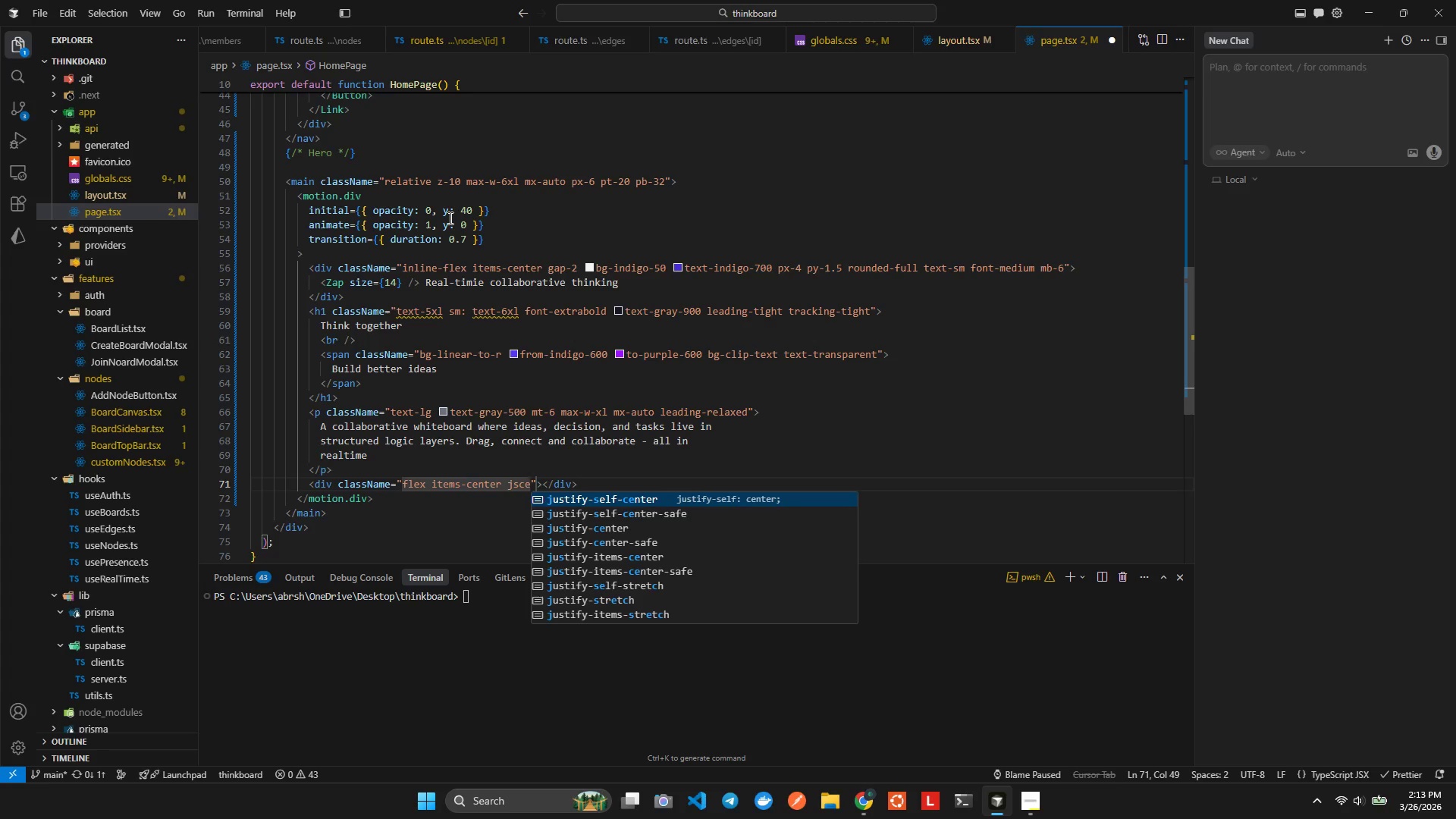 
hold_key(key=J, duration=0.33)
 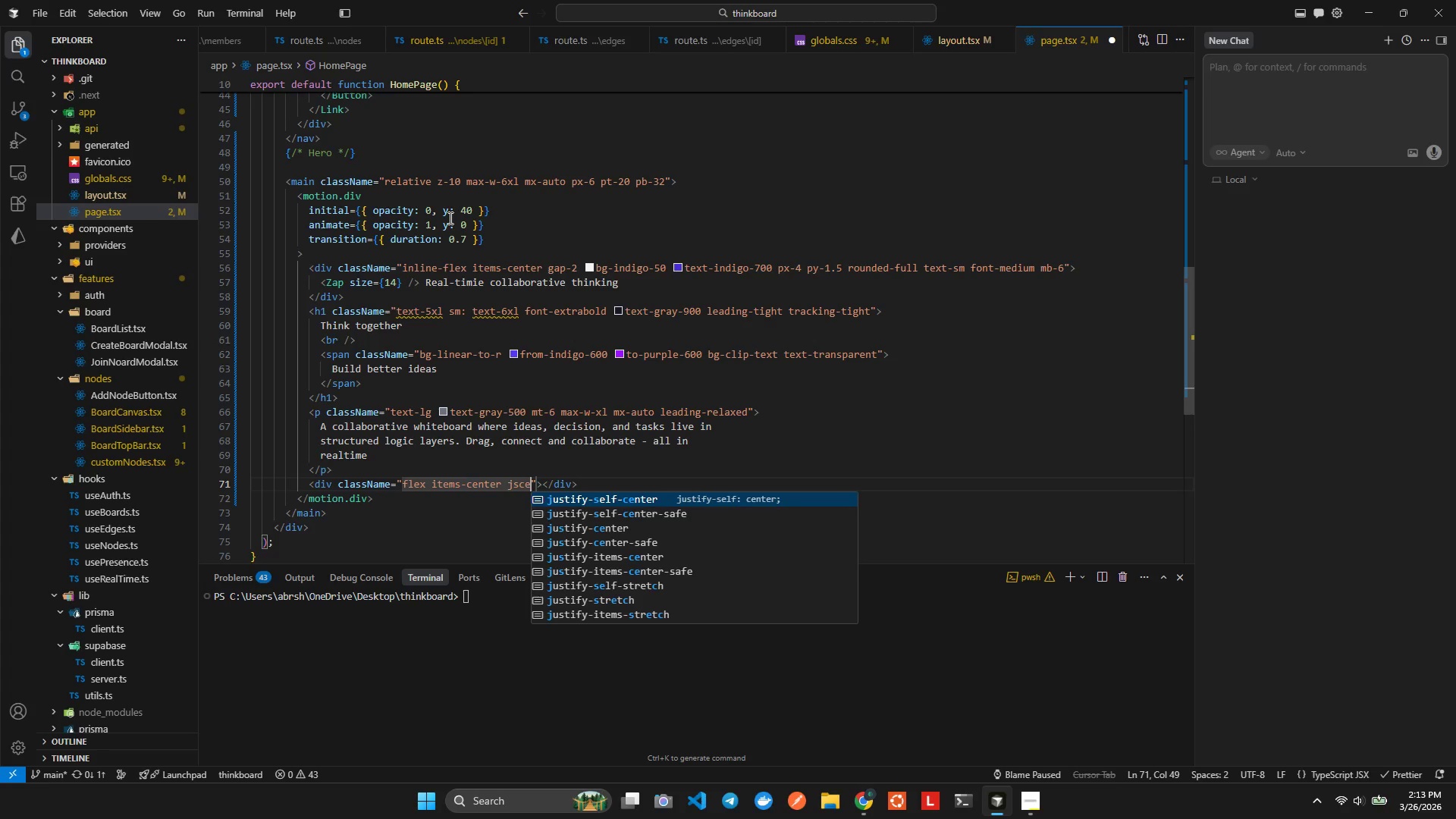 
key(ArrowDown)
 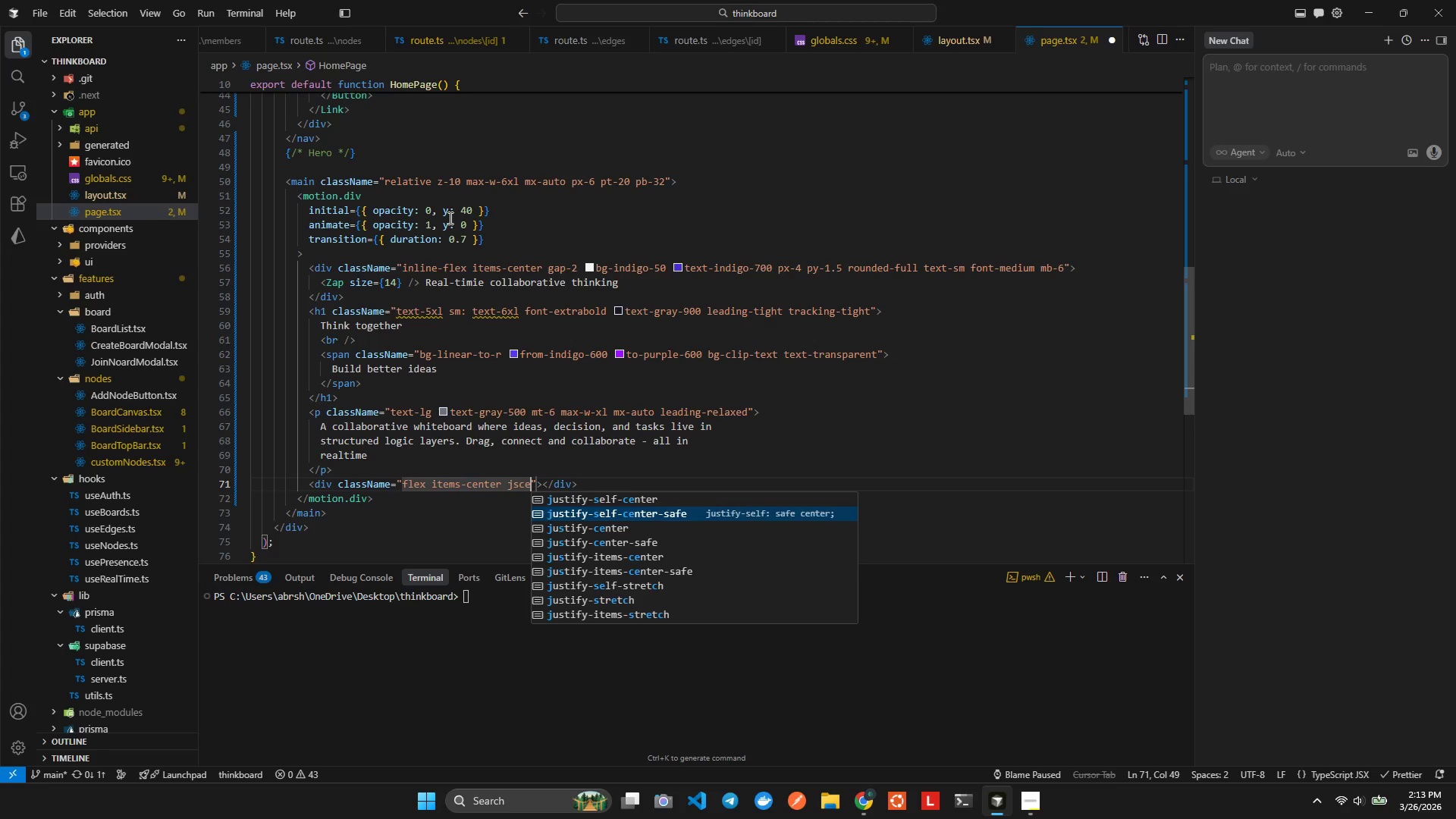 
key(ArrowDown)
 